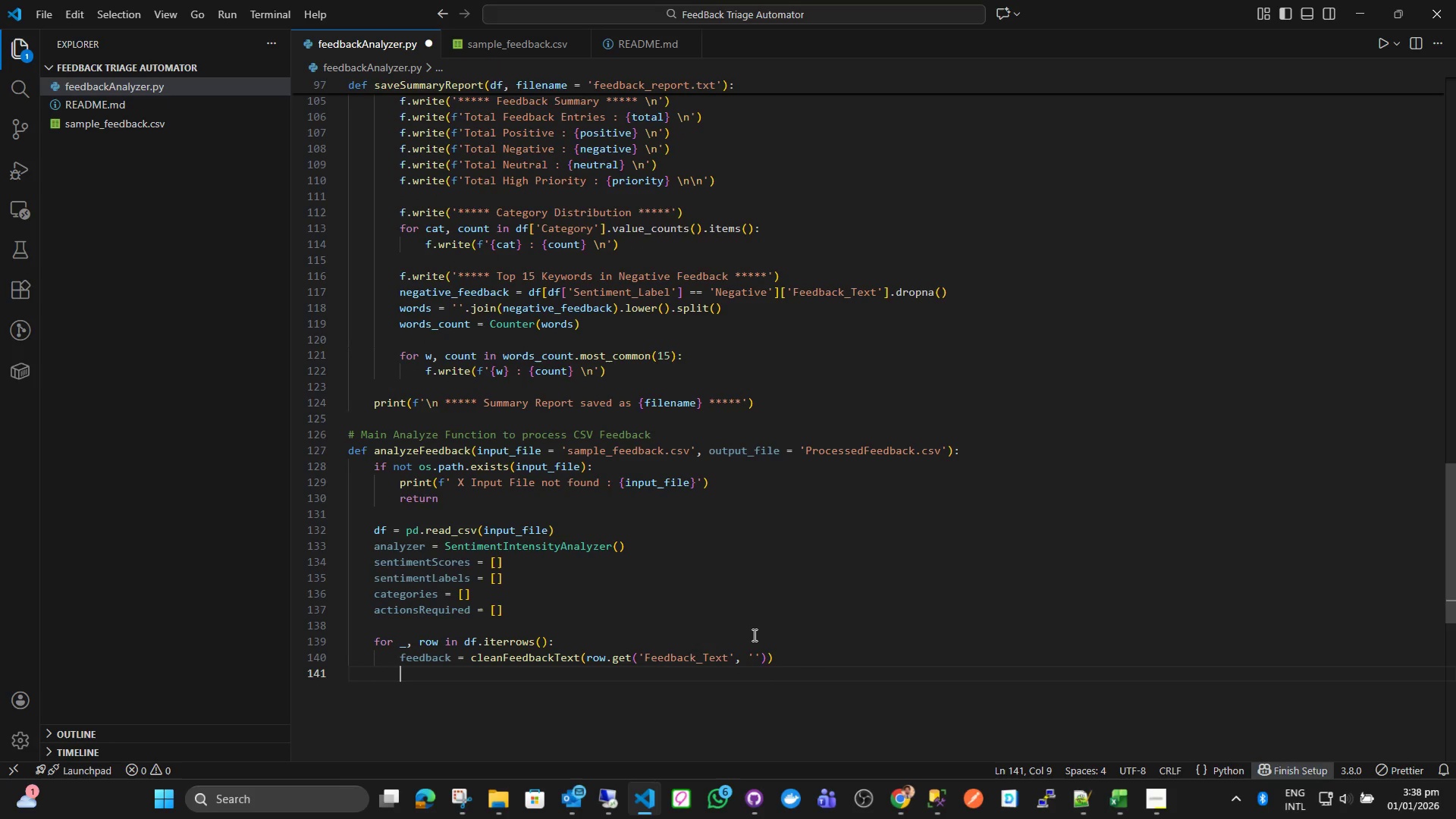 
type(score = anal)
 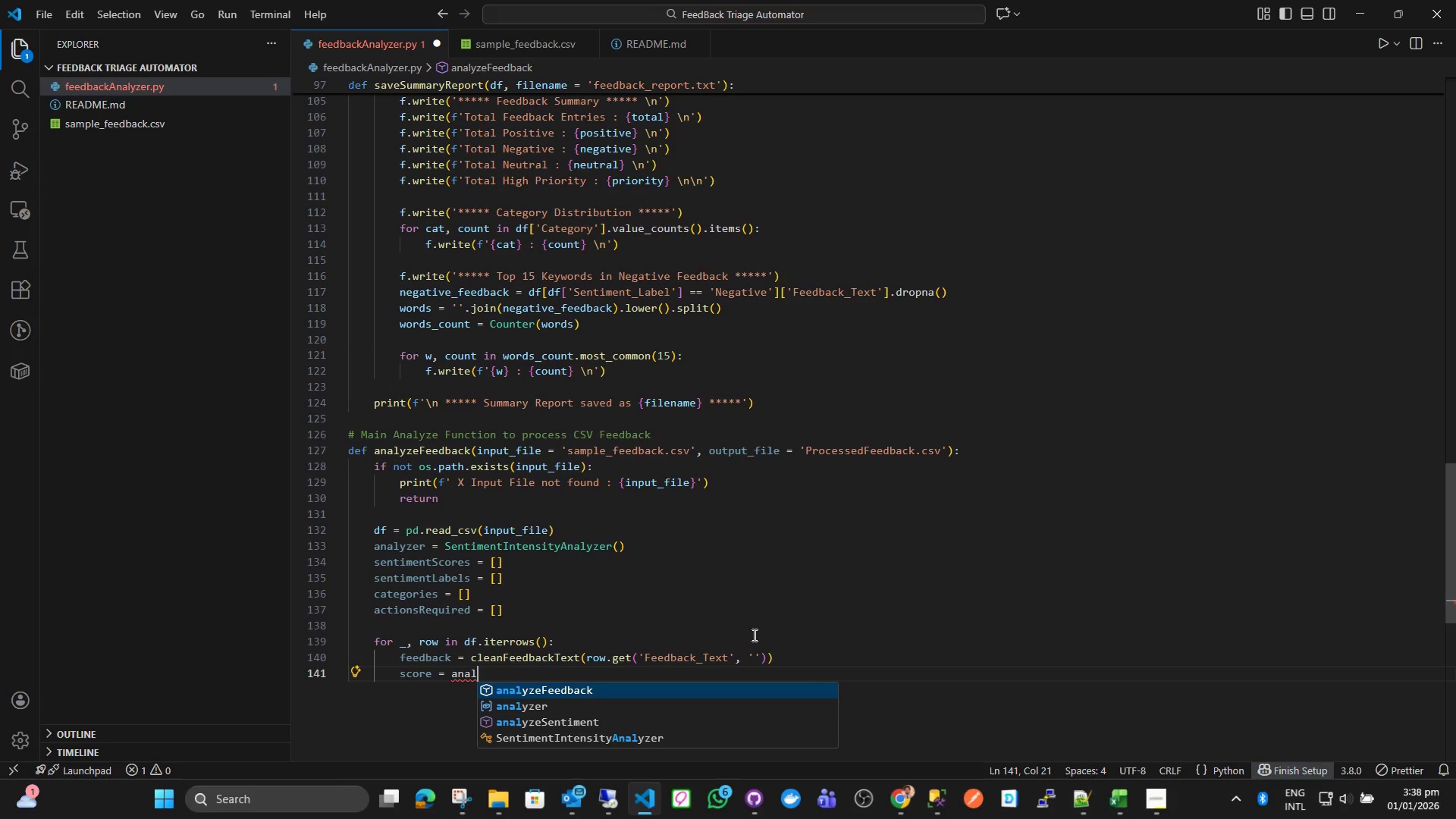 
key(ArrowDown)
 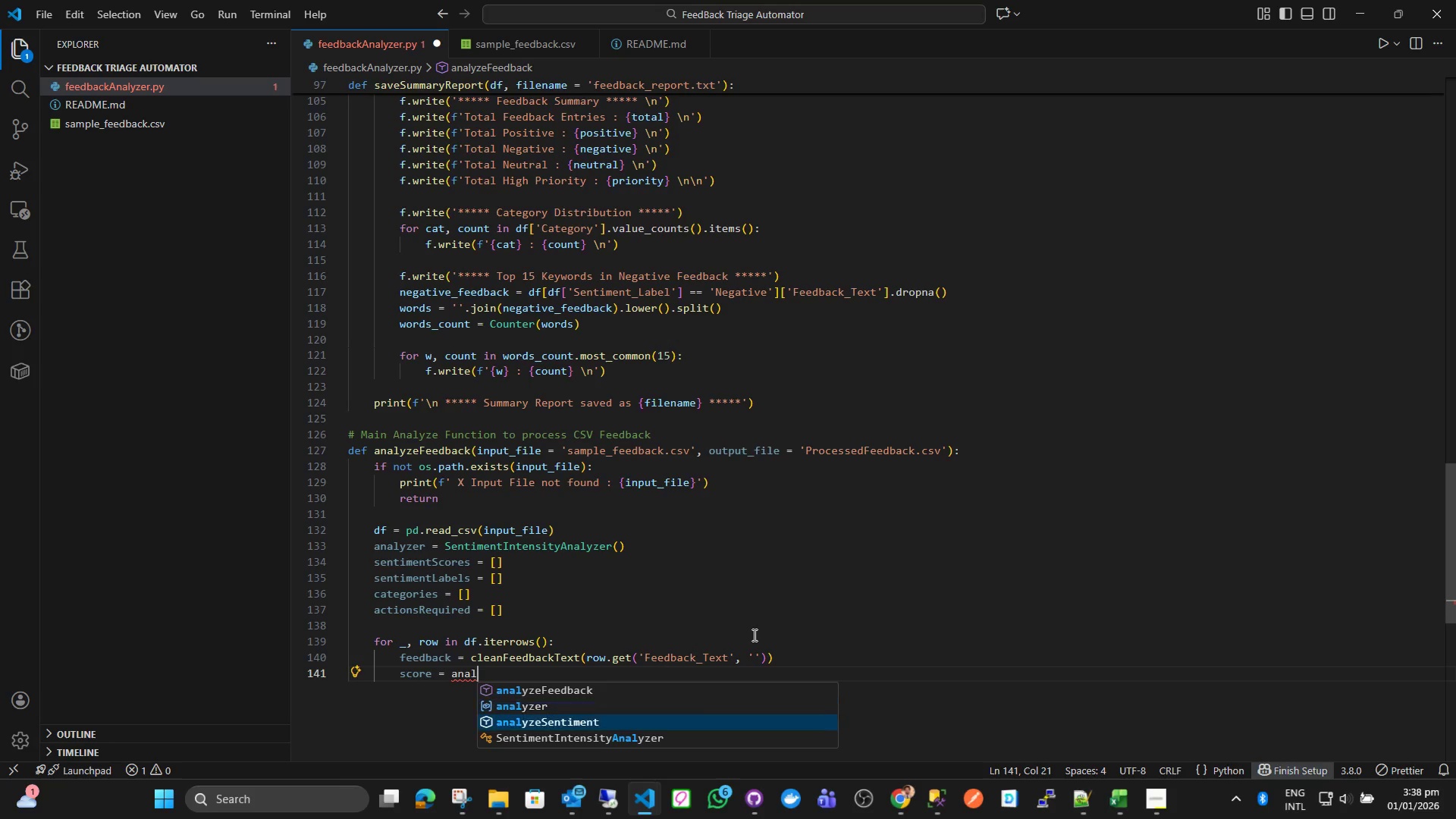 
key(ArrowDown)
 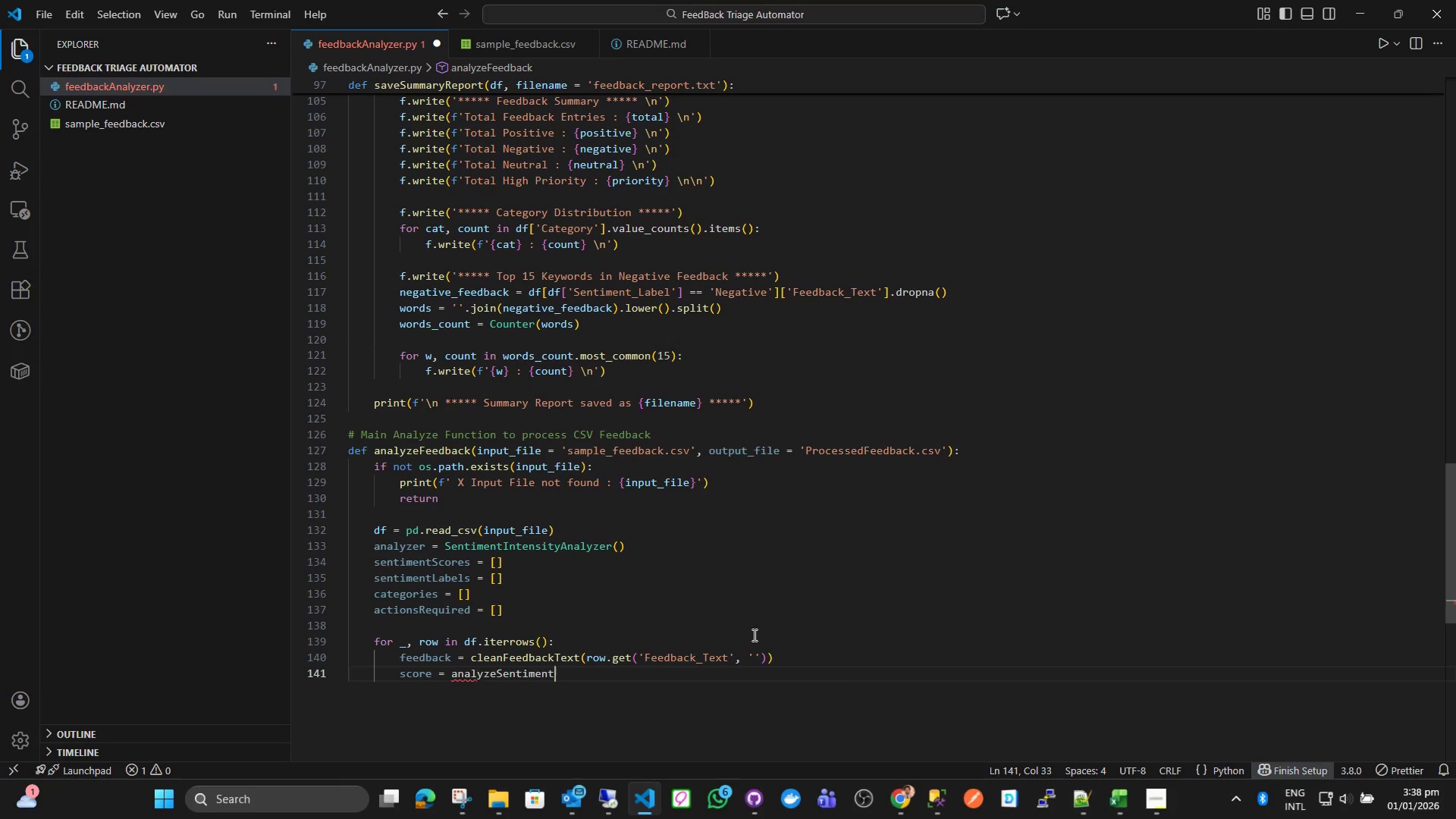 
key(Enter)
 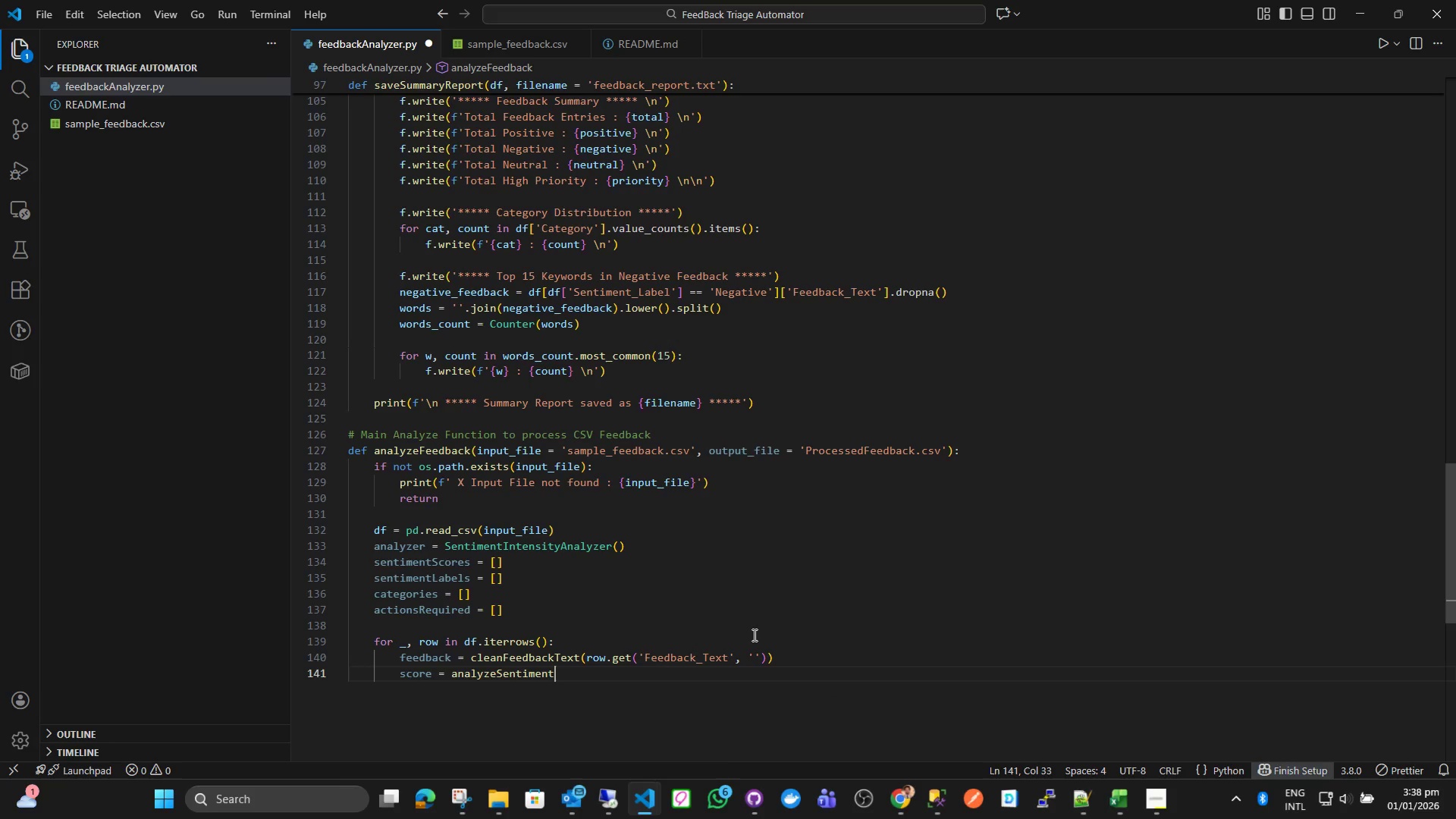 
type((d)
key(Backspace)
type(fee)
 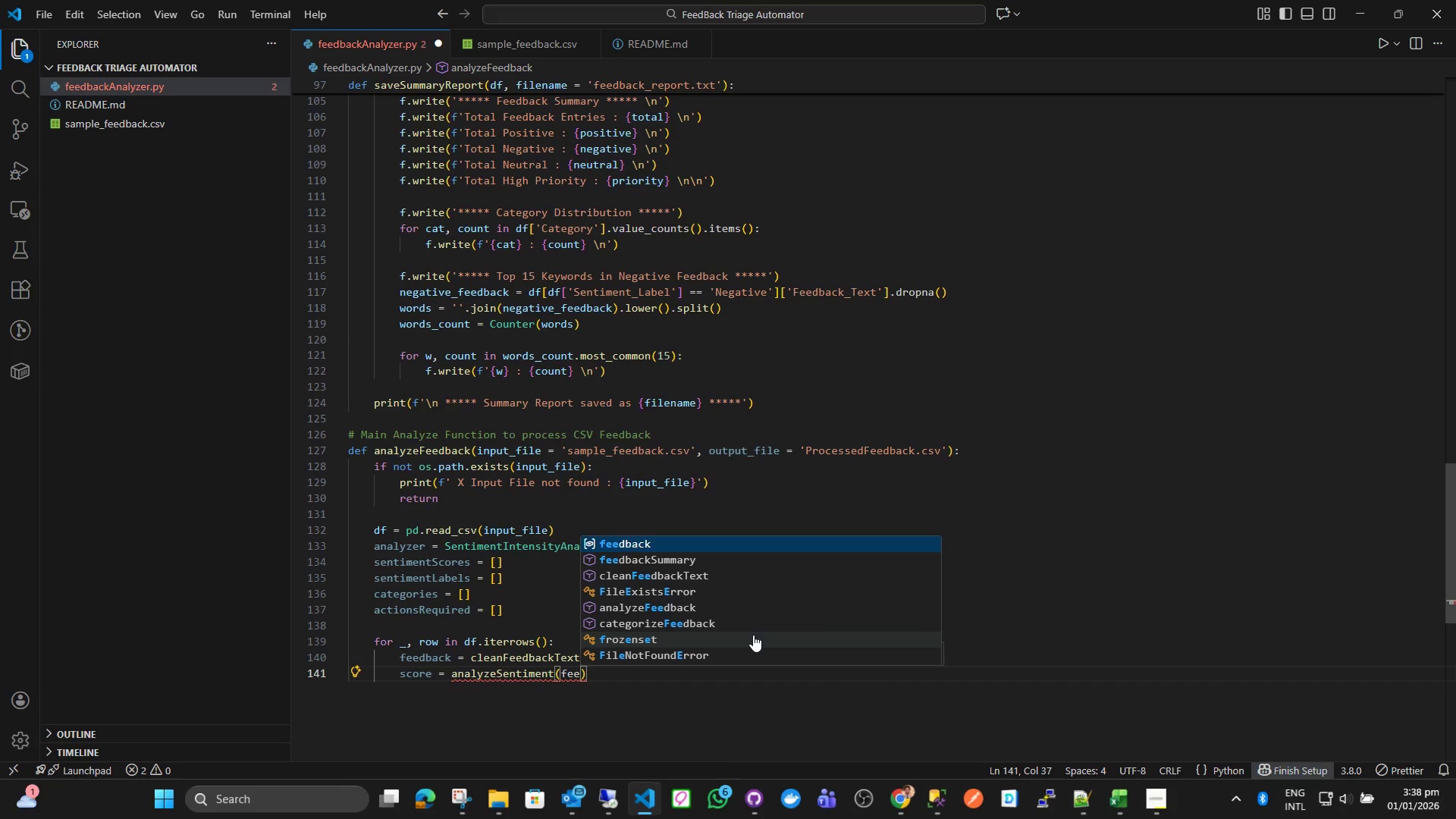 
key(Enter)
 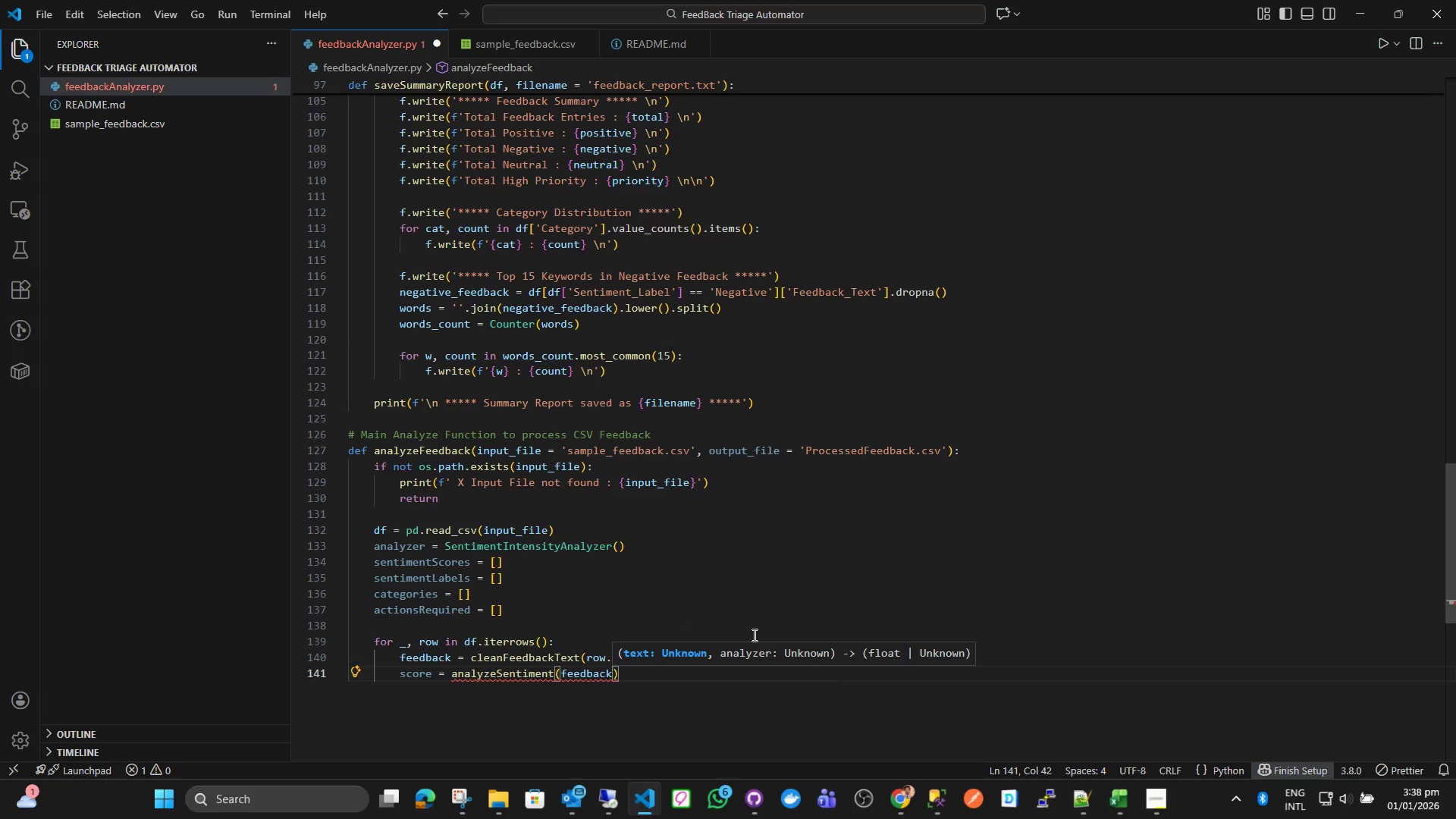 
type(, an)
 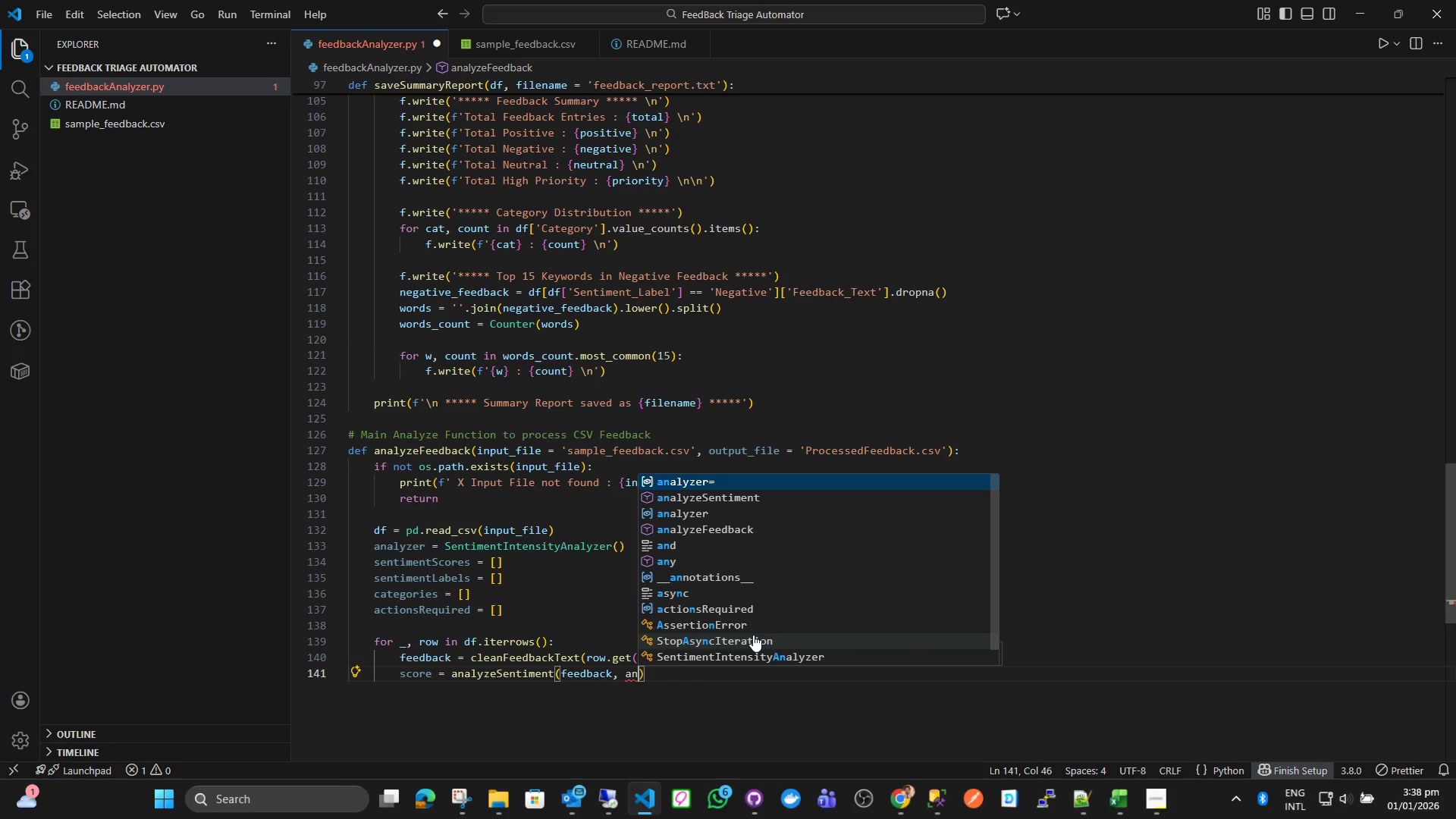 
key(ArrowDown)
 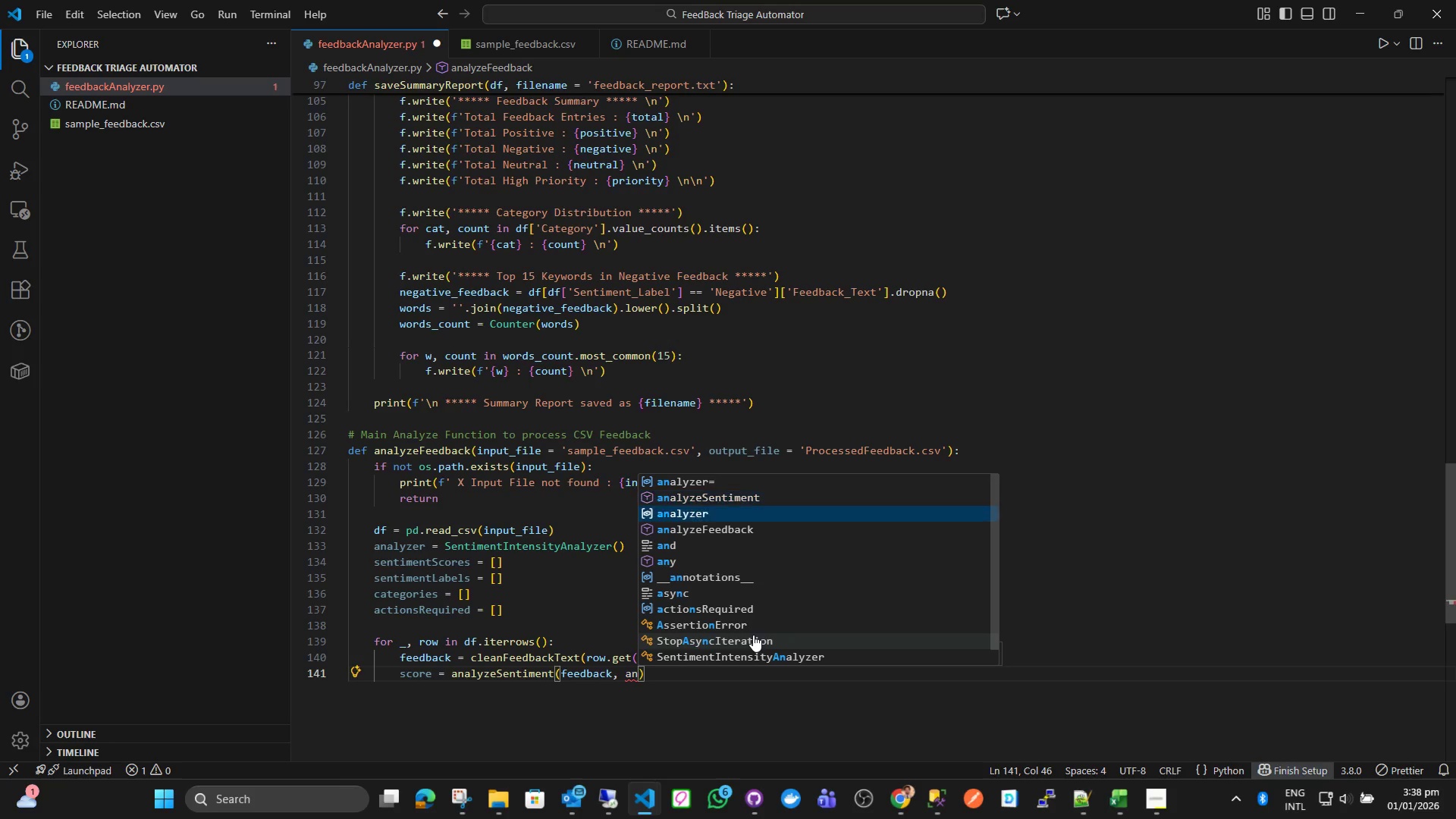 
key(ArrowDown)
 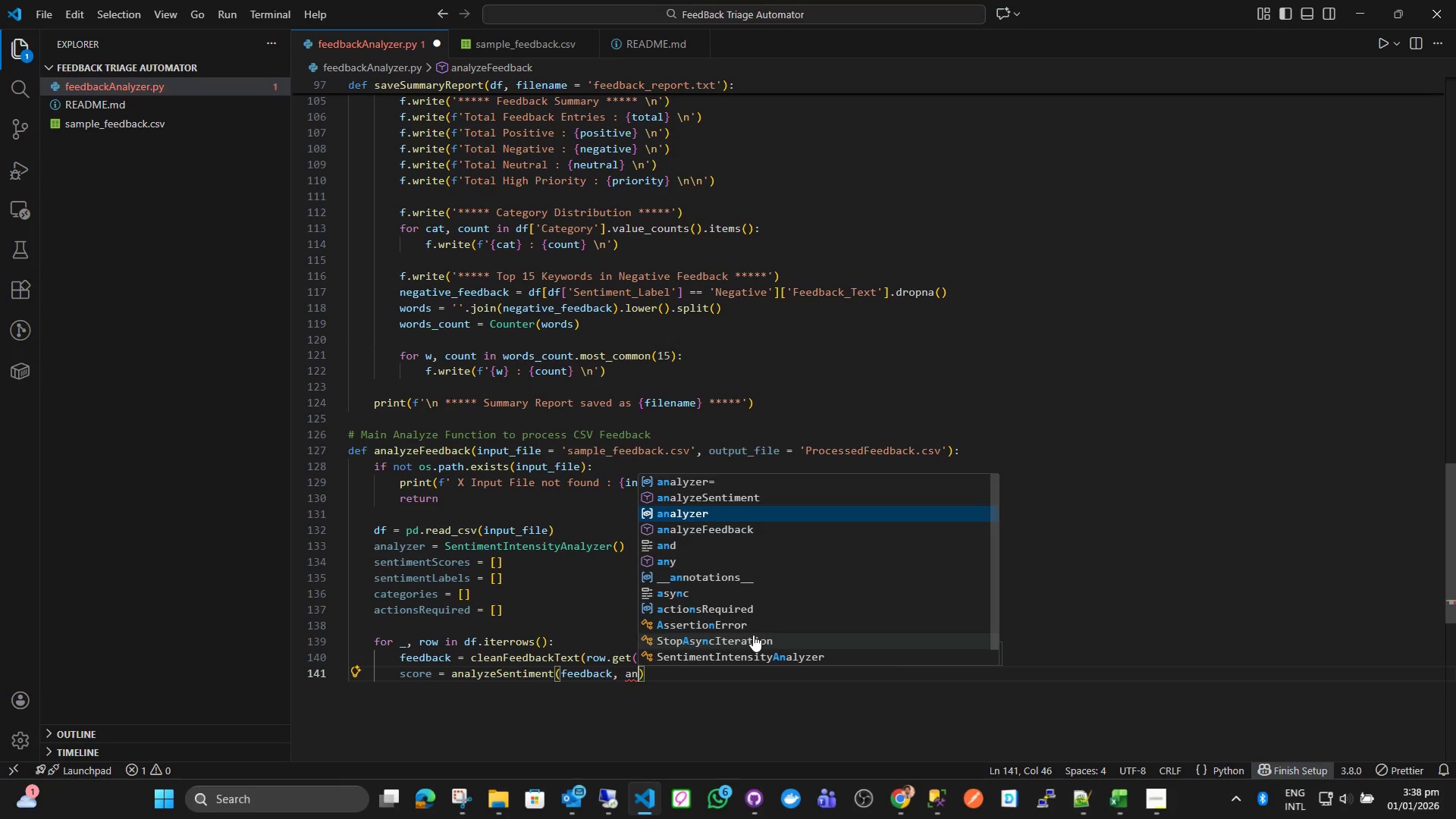 
key(Enter)
 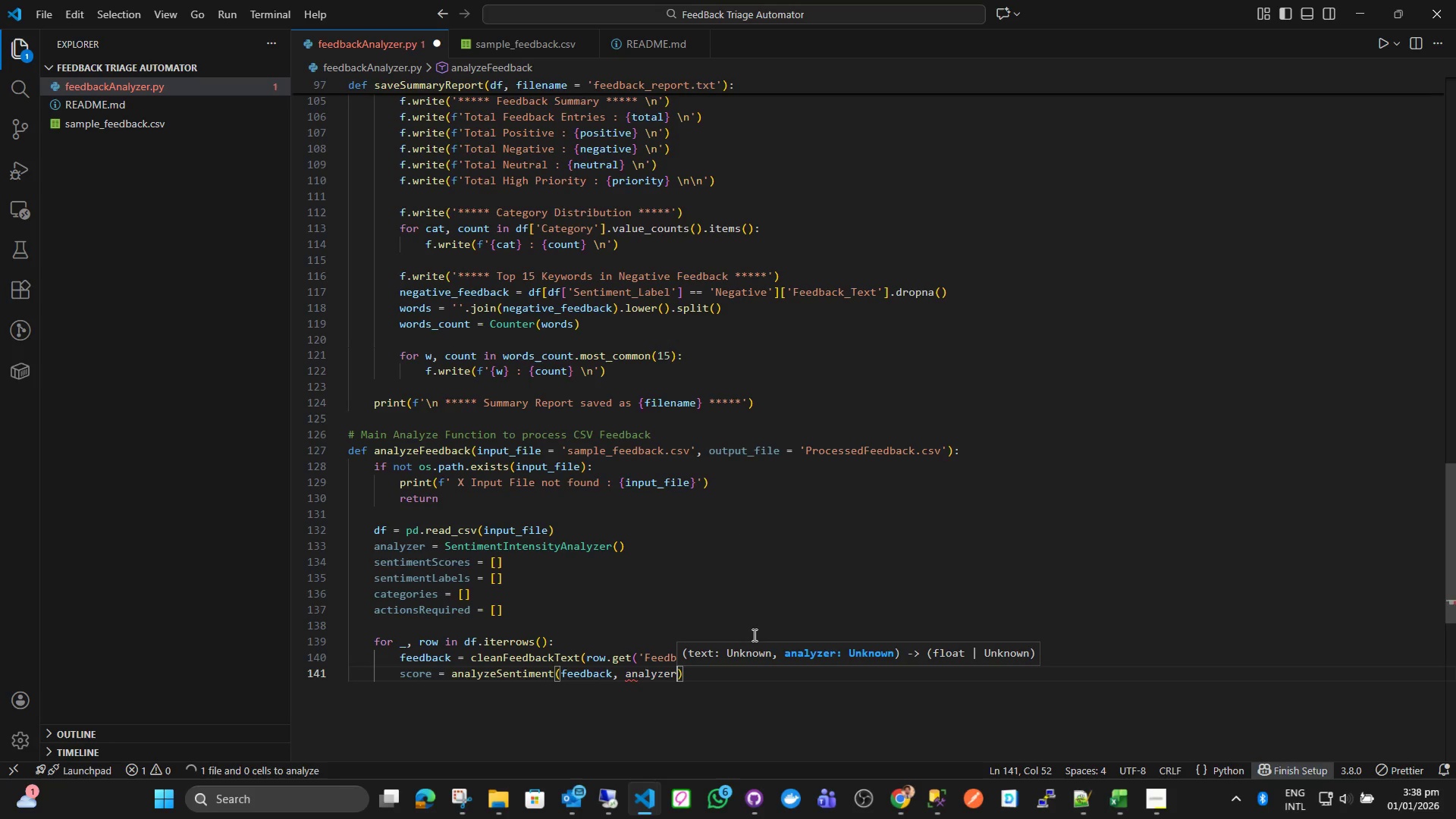 
key(ArrowRight)
 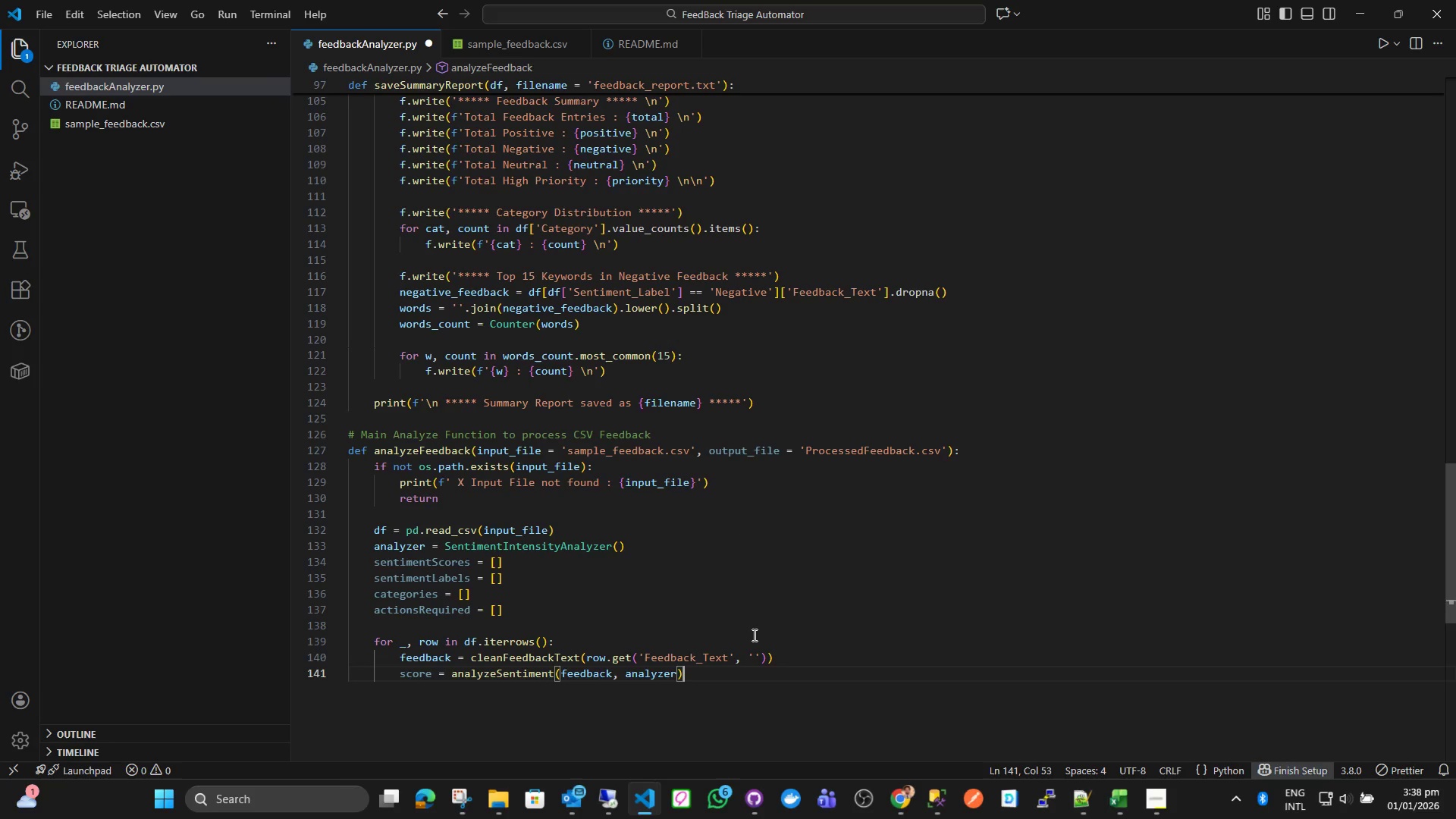 
key(Enter)
 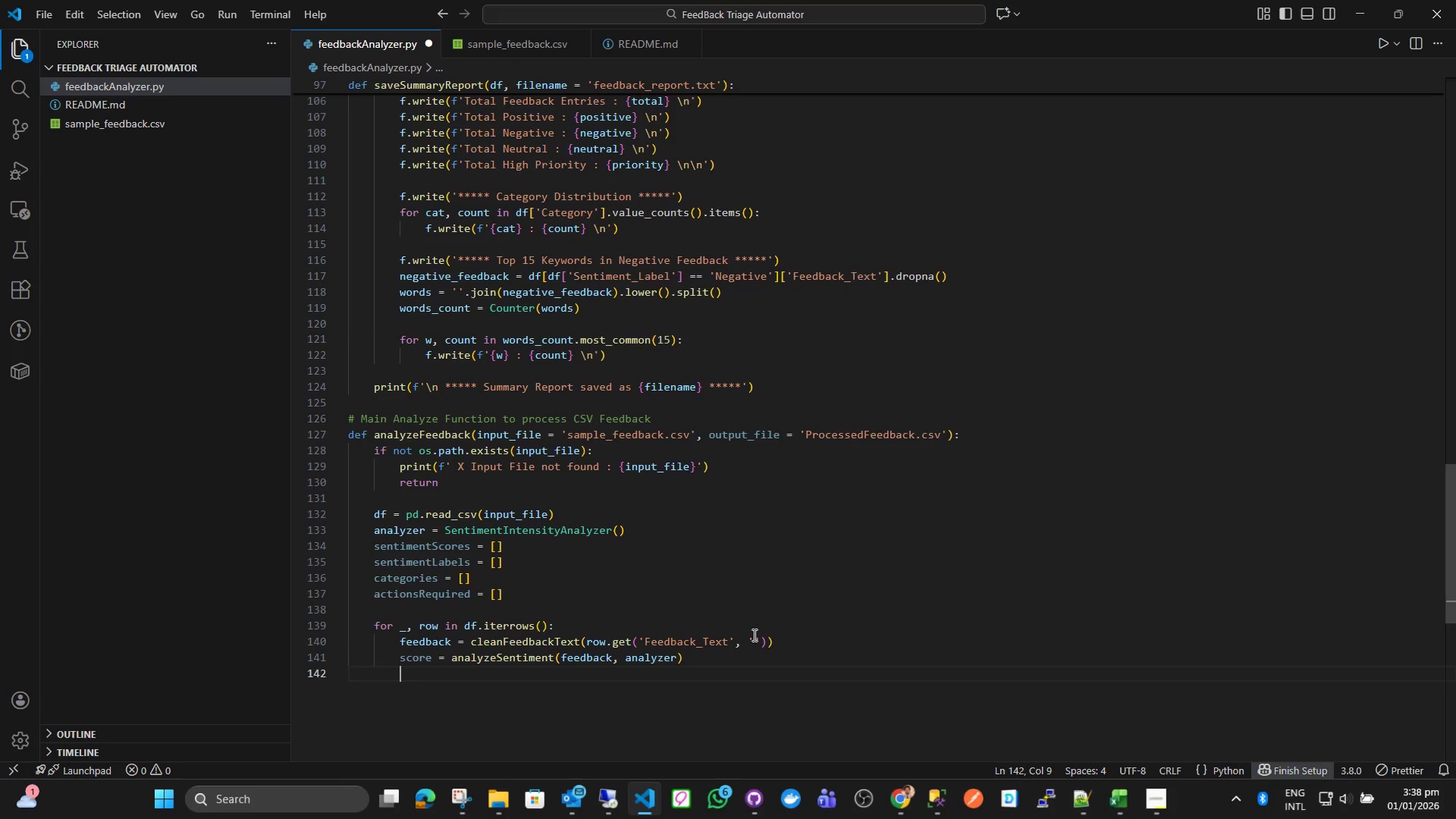 
wait(5.78)
 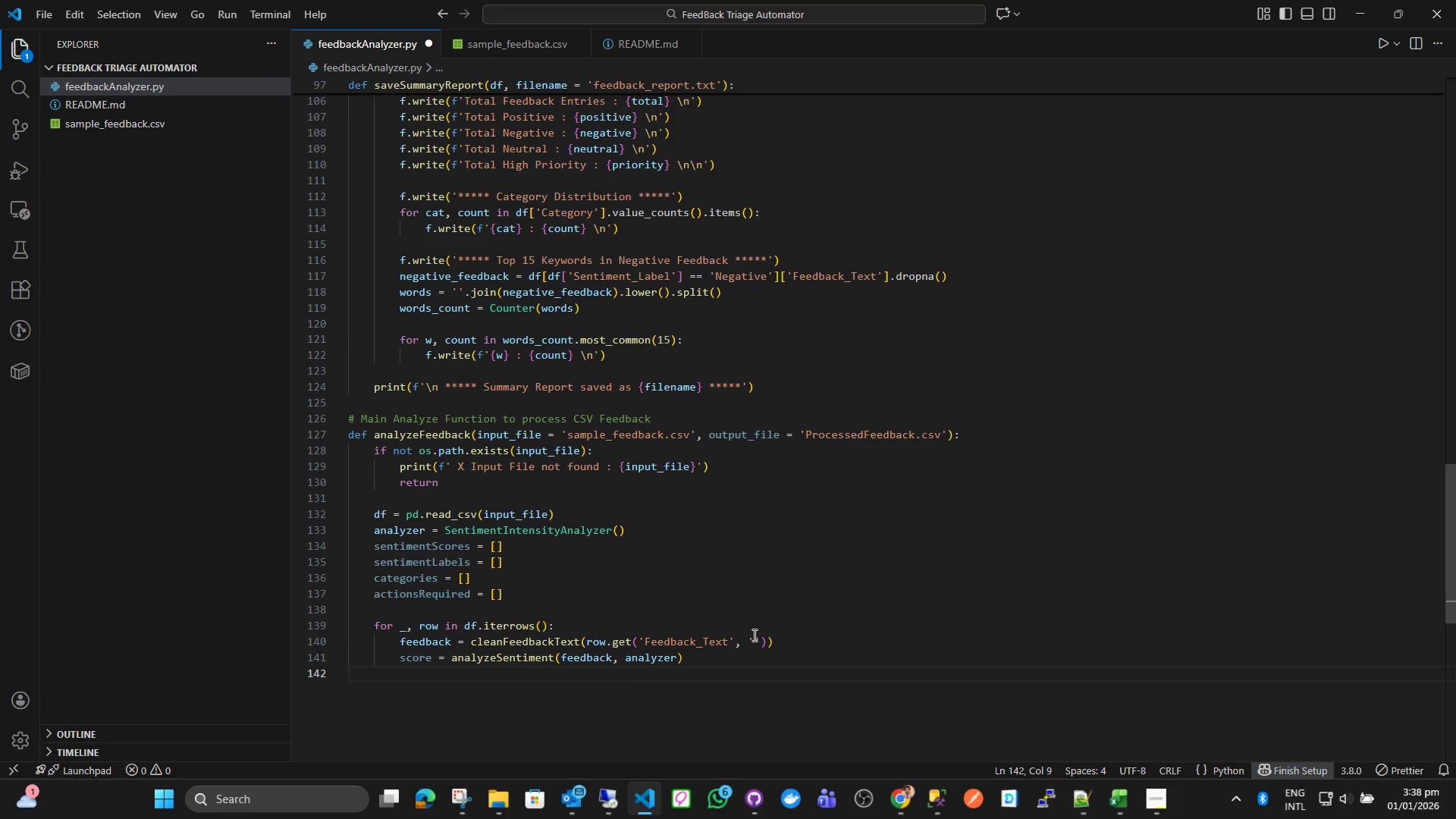 
type(label = )
 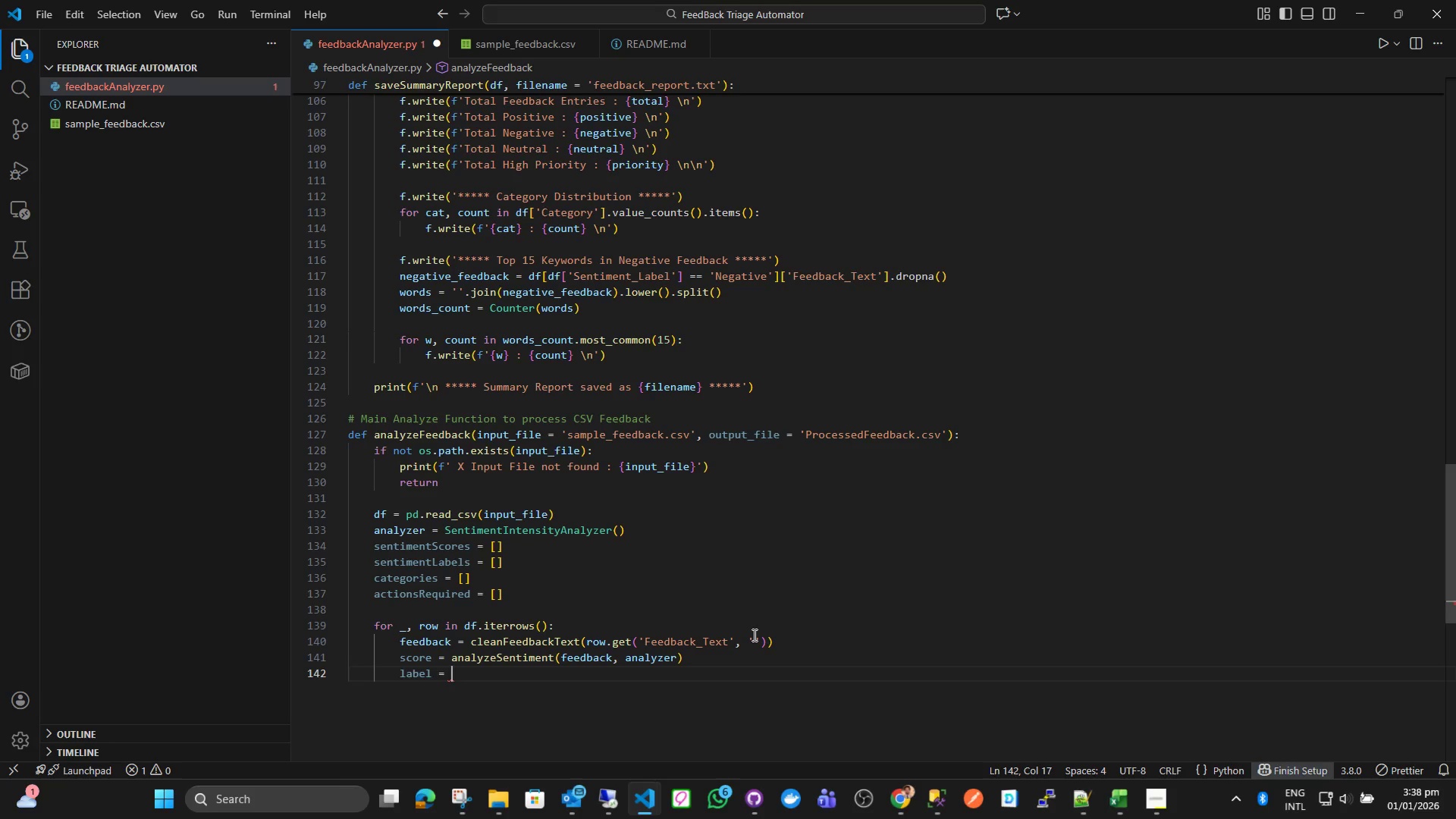 
type(dete)
 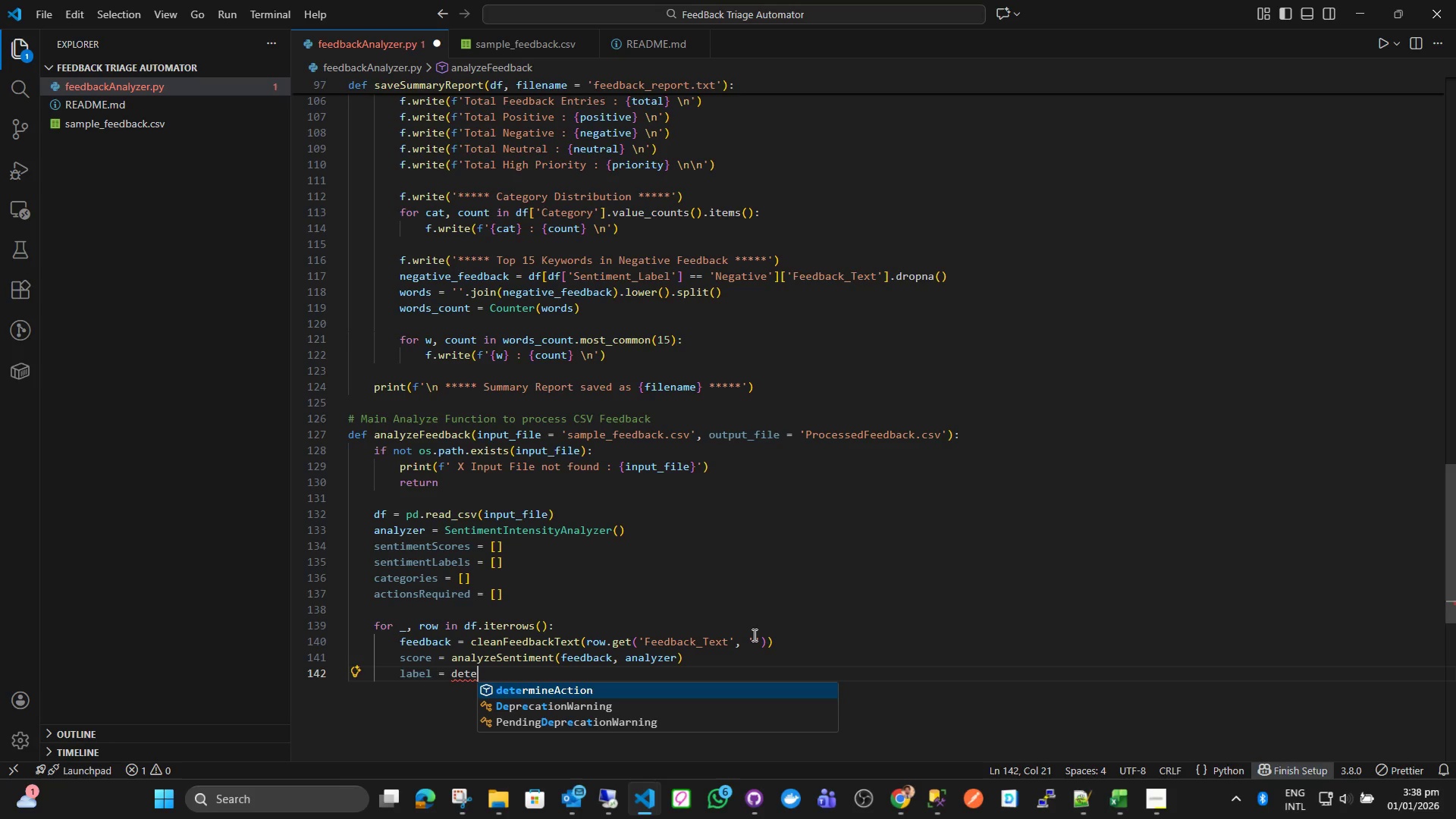 
wait(17.03)
 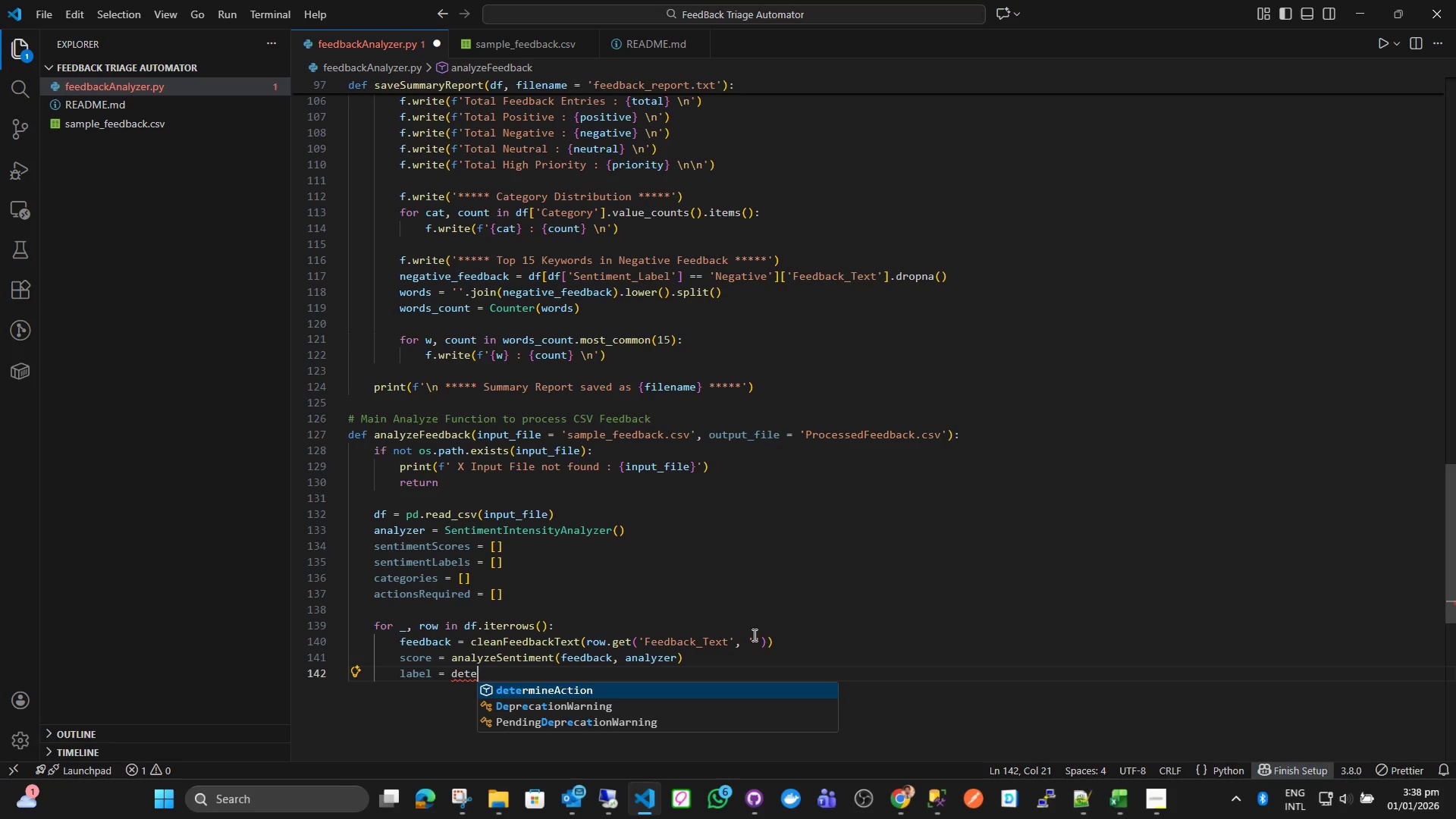 
left_click([573, 534])
 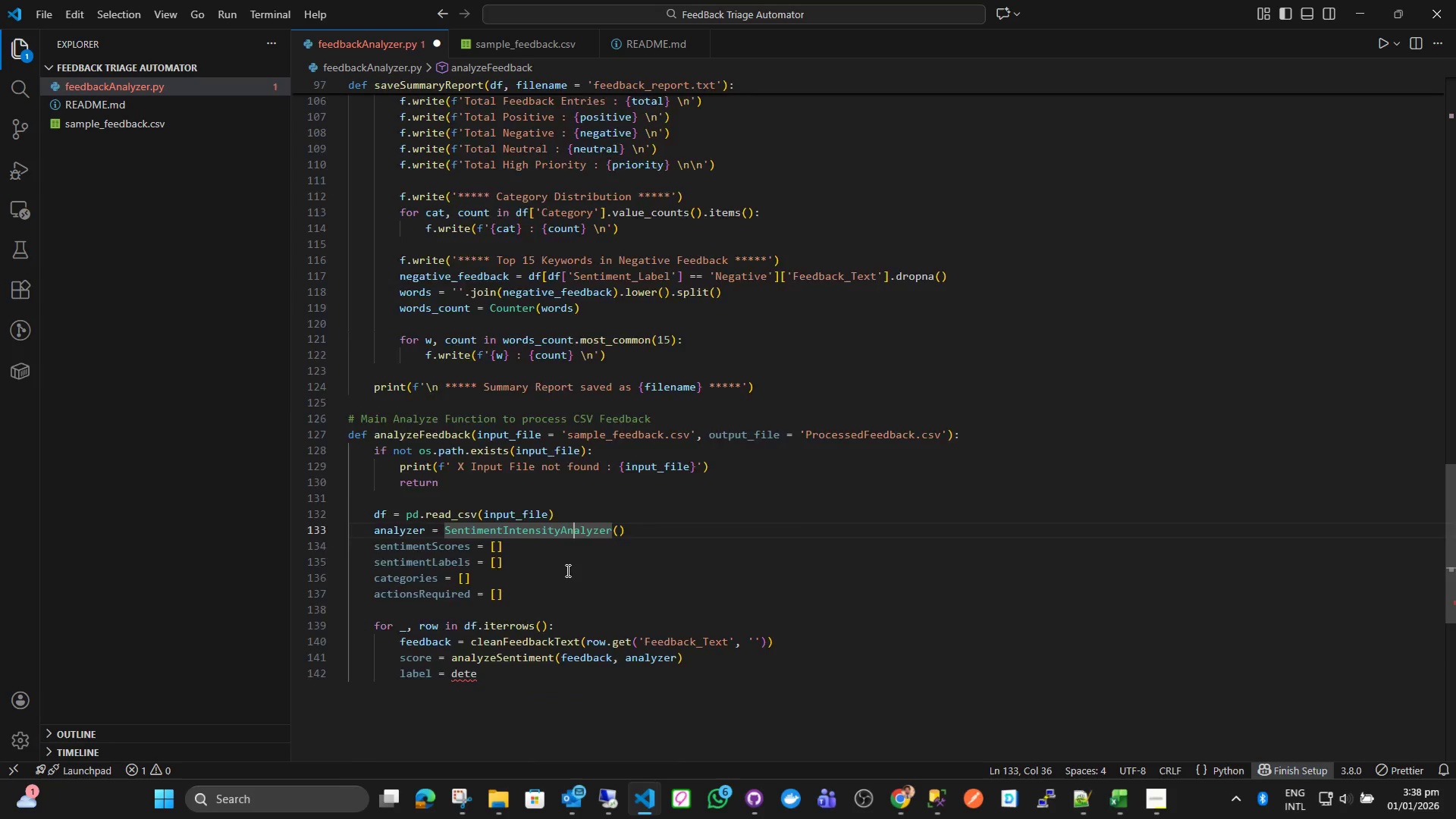 
scroll: coordinate [566, 406], scroll_direction: up, amount: 24.0
 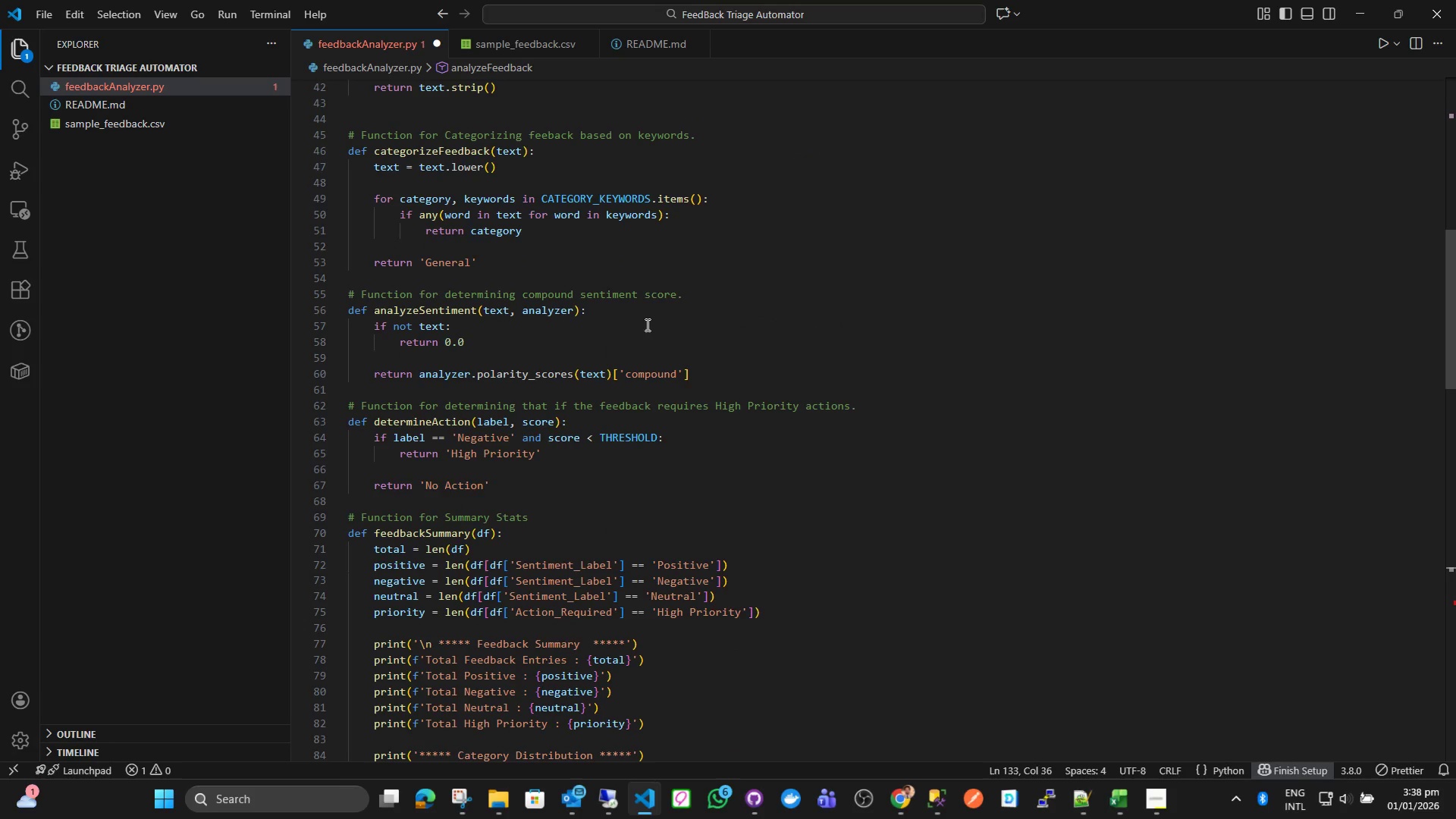 
left_click([755, 378])
 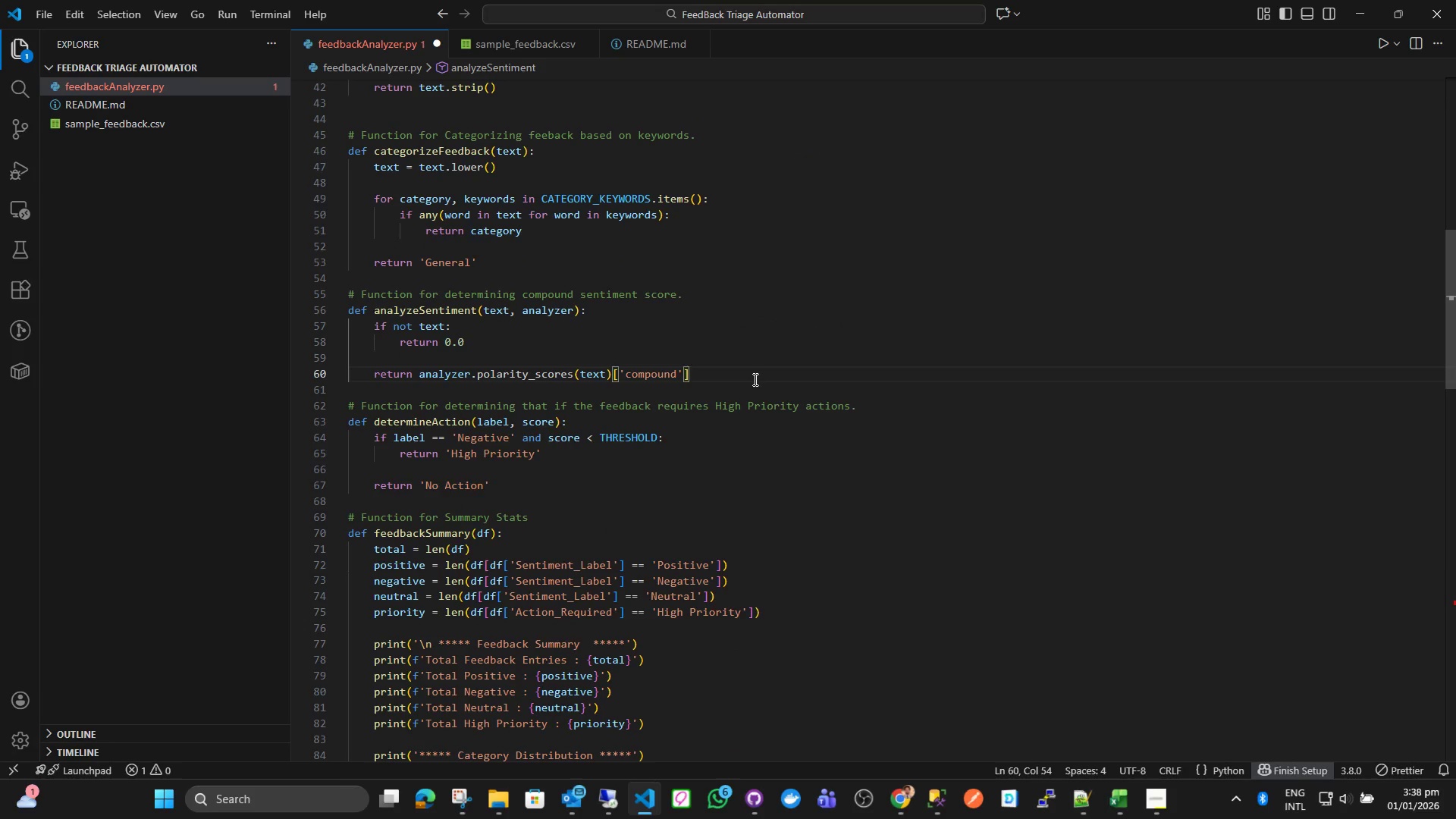 
key(Enter)
 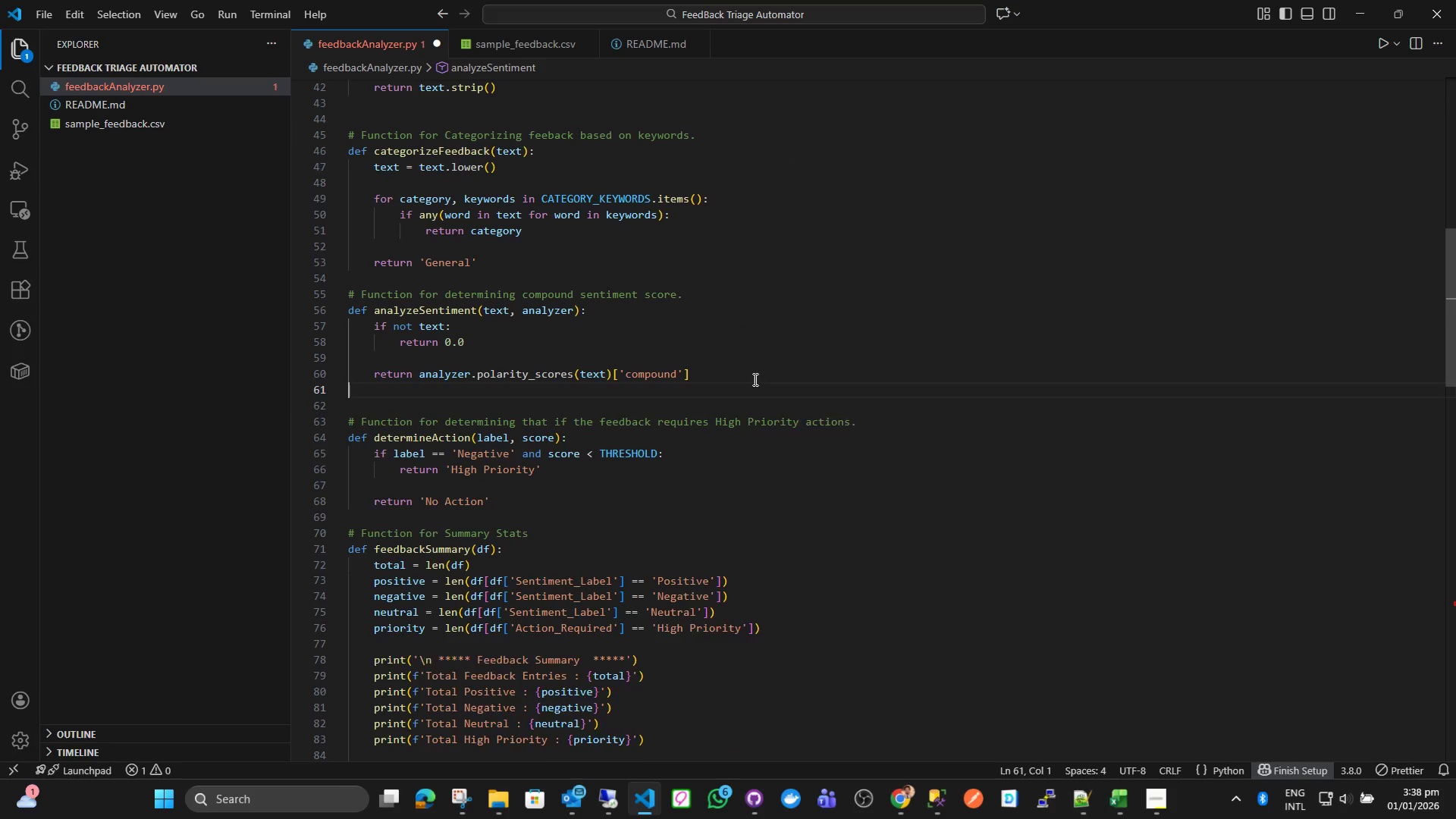 
key(Enter)
 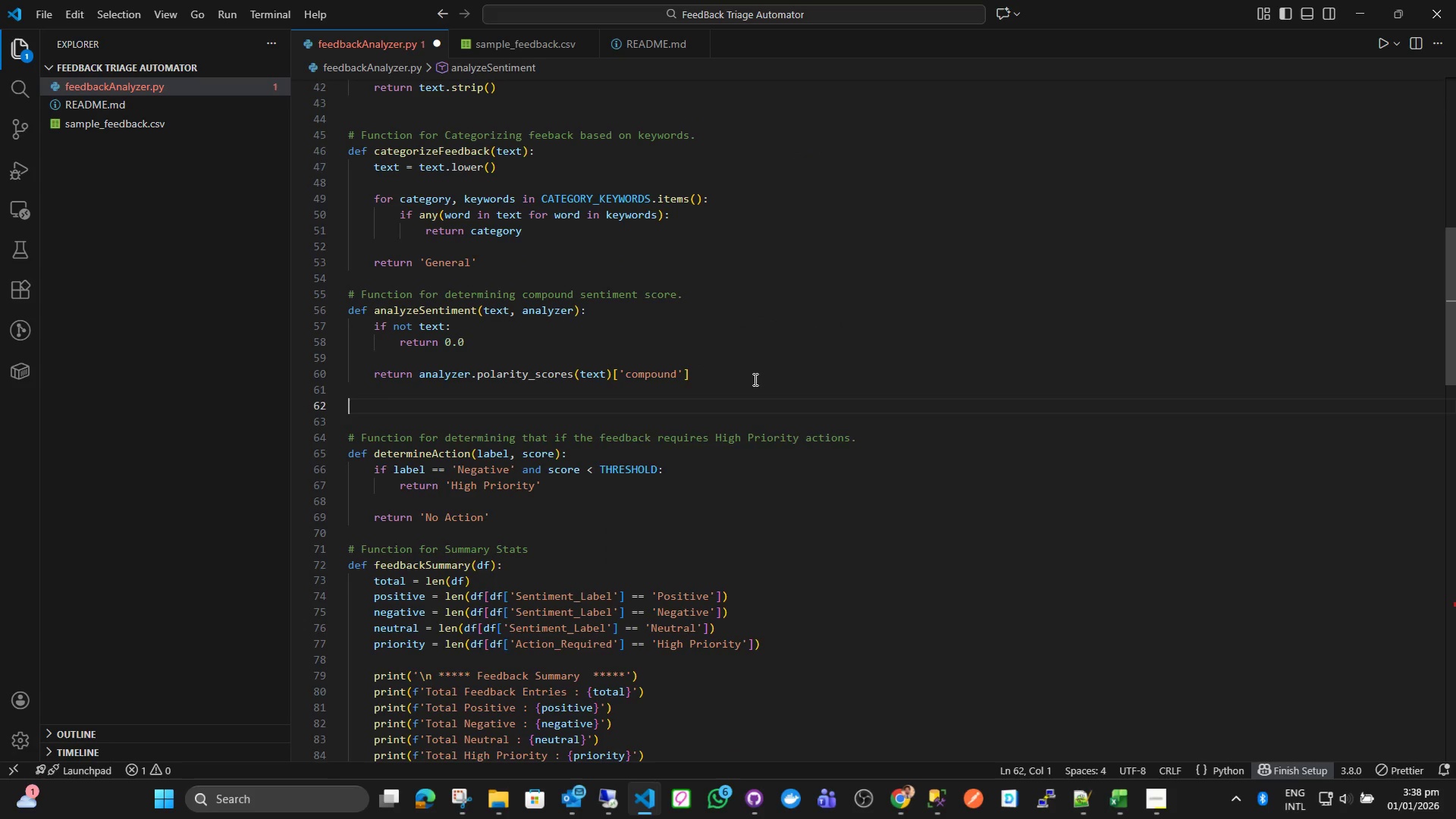 
type($)
key(Backspace)
type(# Function to DDeti)
key(Backspace)
key(Backspace)
key(Backspace)
key(Backspace)
type(ter)
key(Backspace)
key(Backspace)
key(Backspace)
type(etermine Sentiment Label Based on So)
key(Backspace)
type(core)
 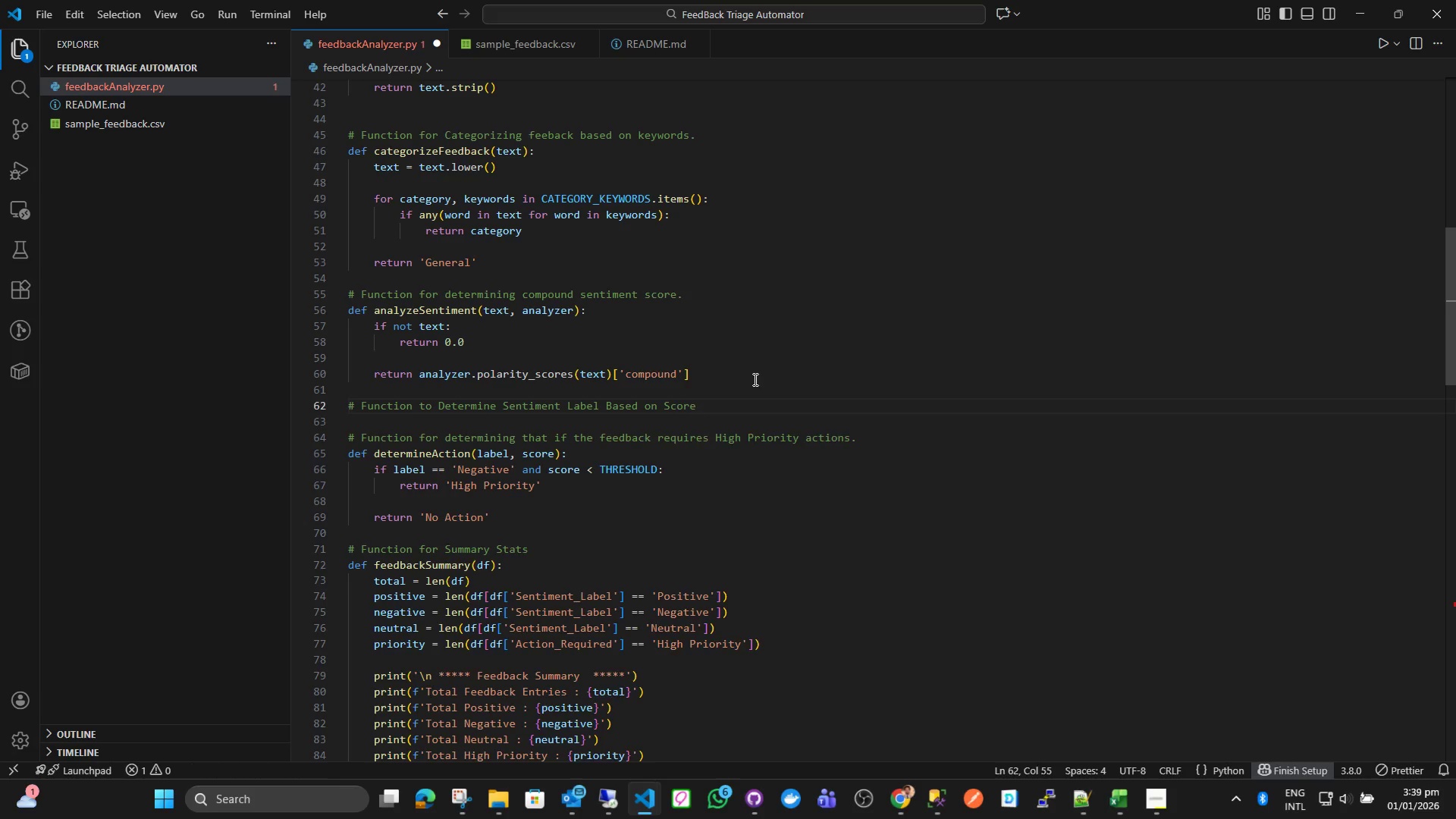 
 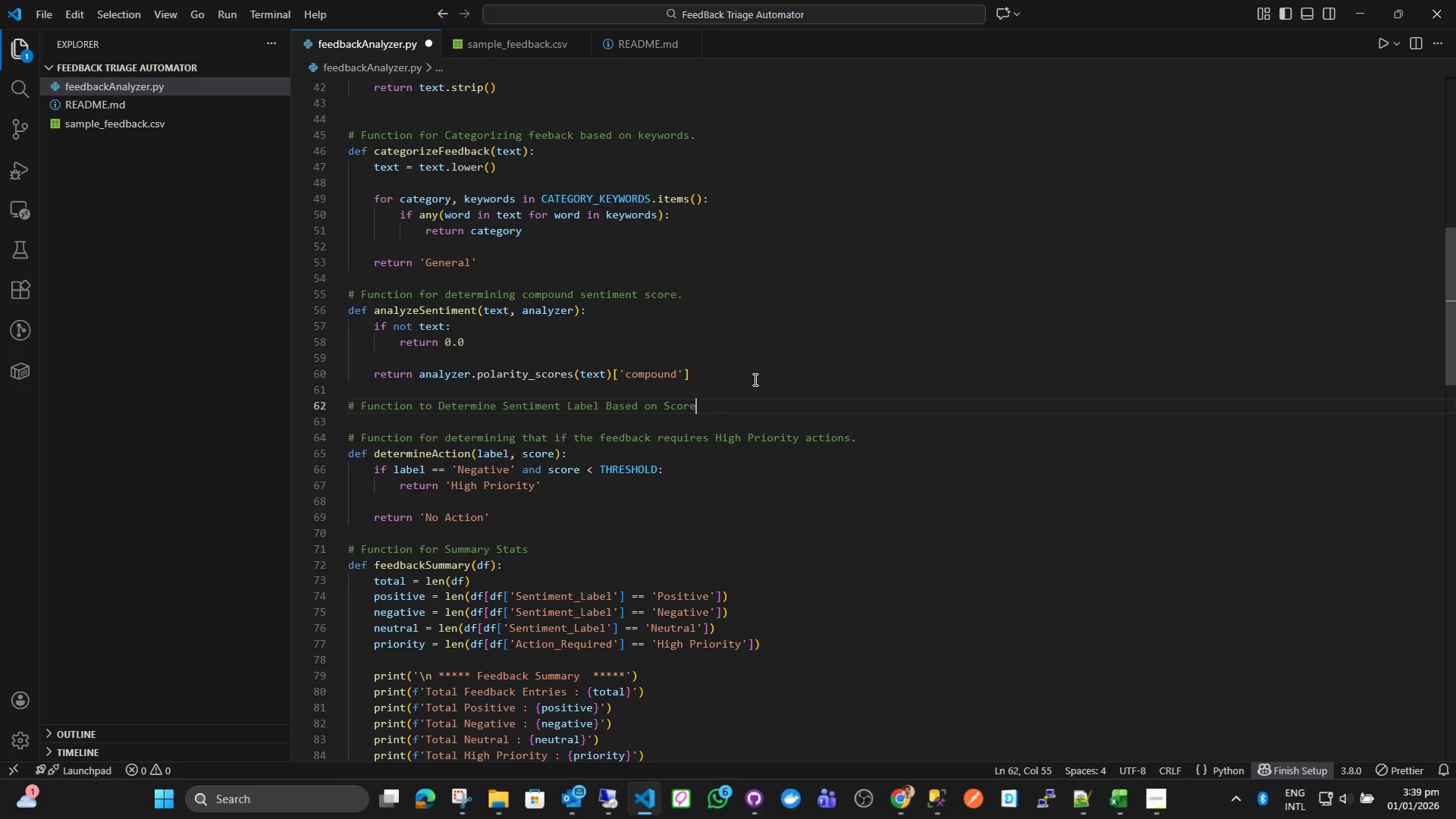 
key(Enter)
 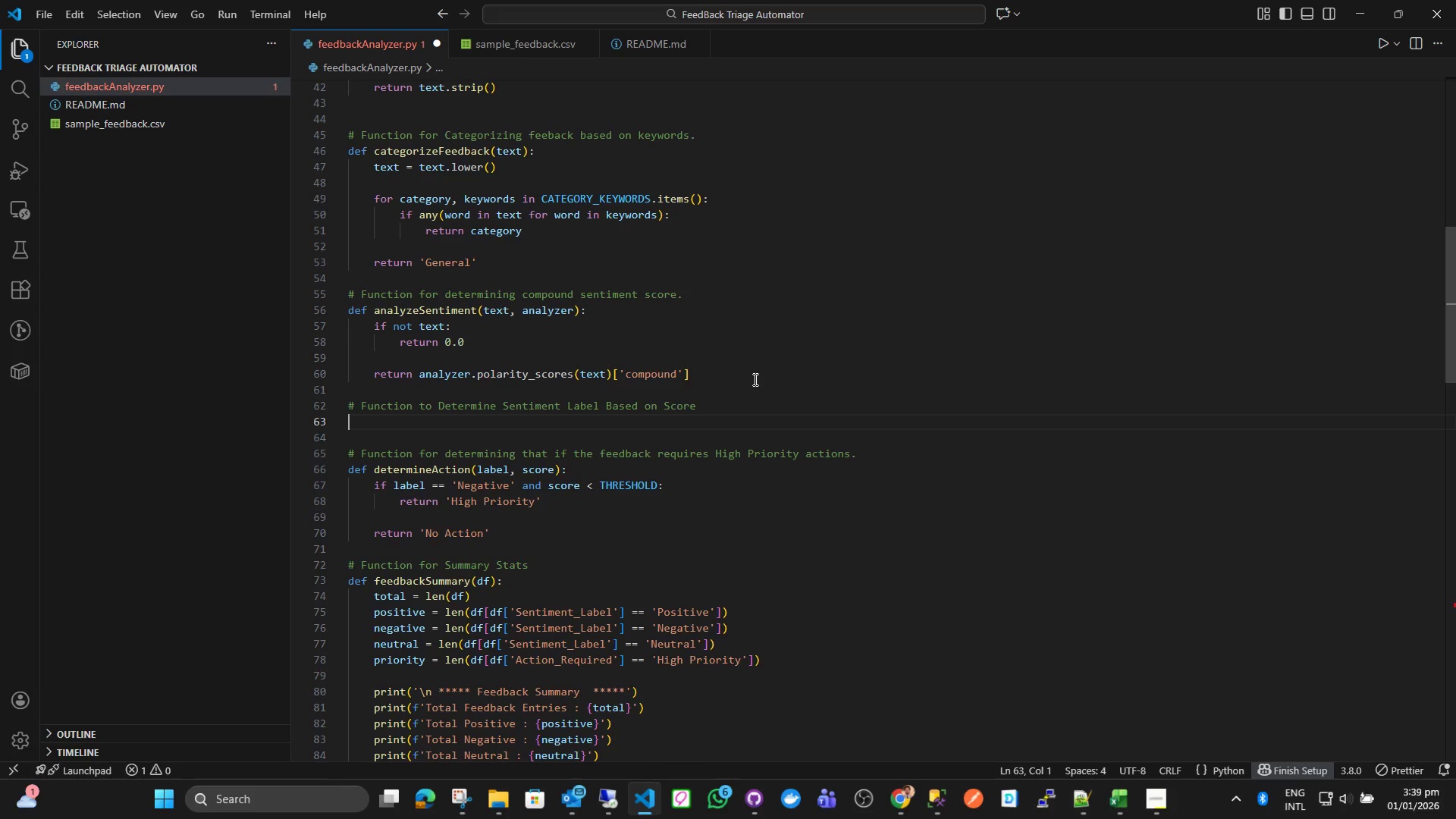 
type(def De)
key(Backspace)
key(Backspace)
type(determineLabel(score)
 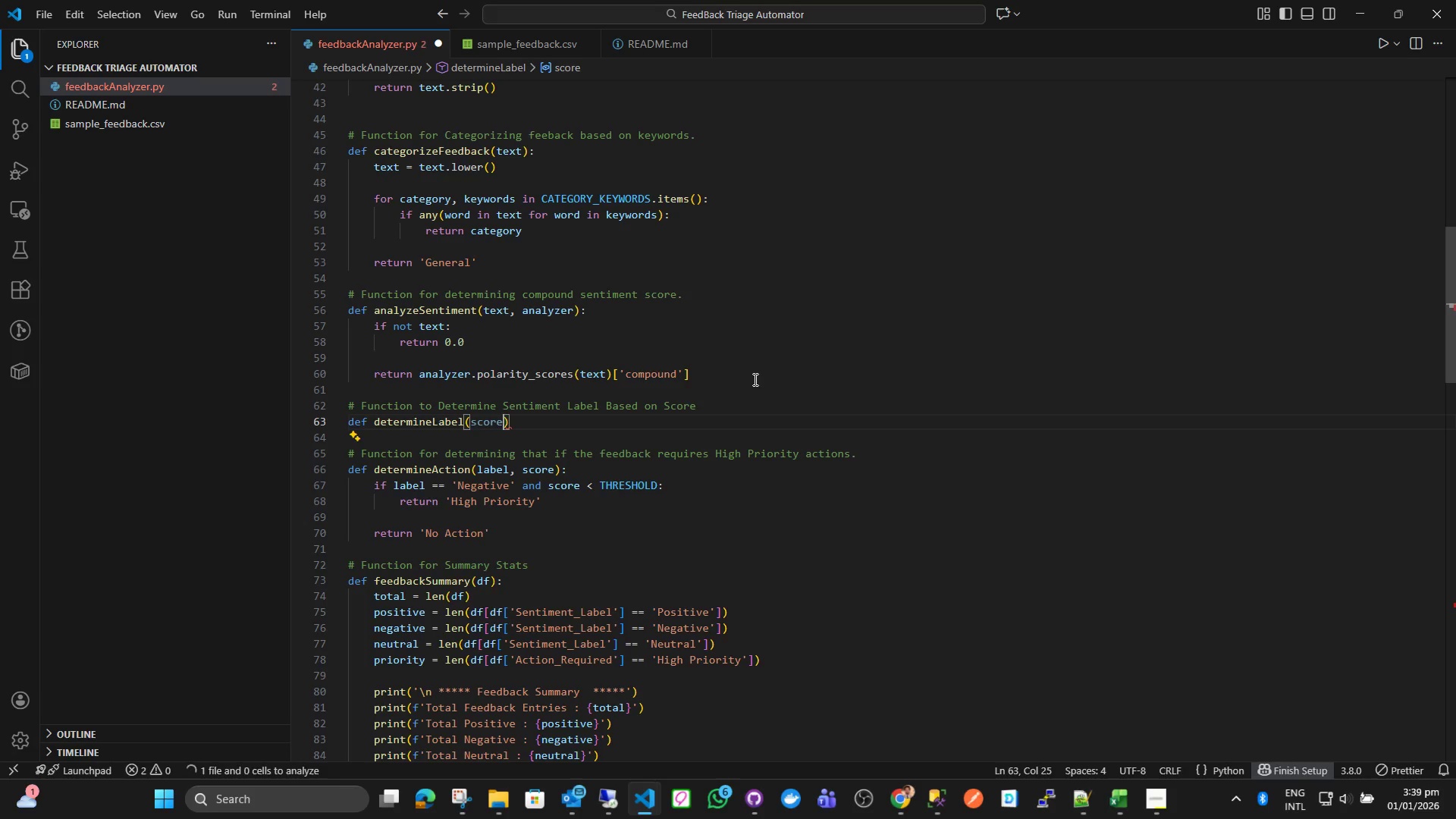 
key(ArrowRight)
 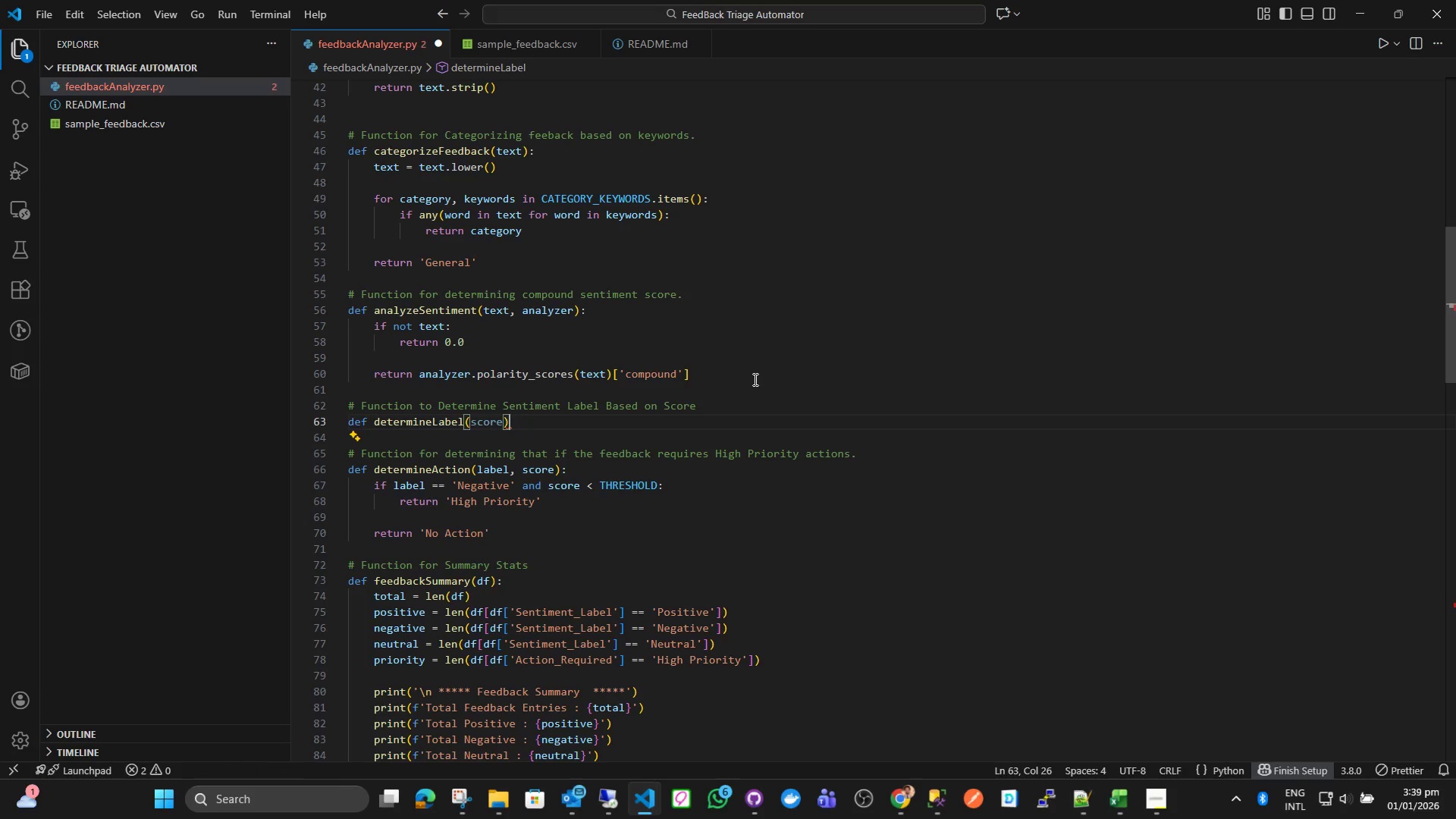 
key(Shift+Semicolon)
 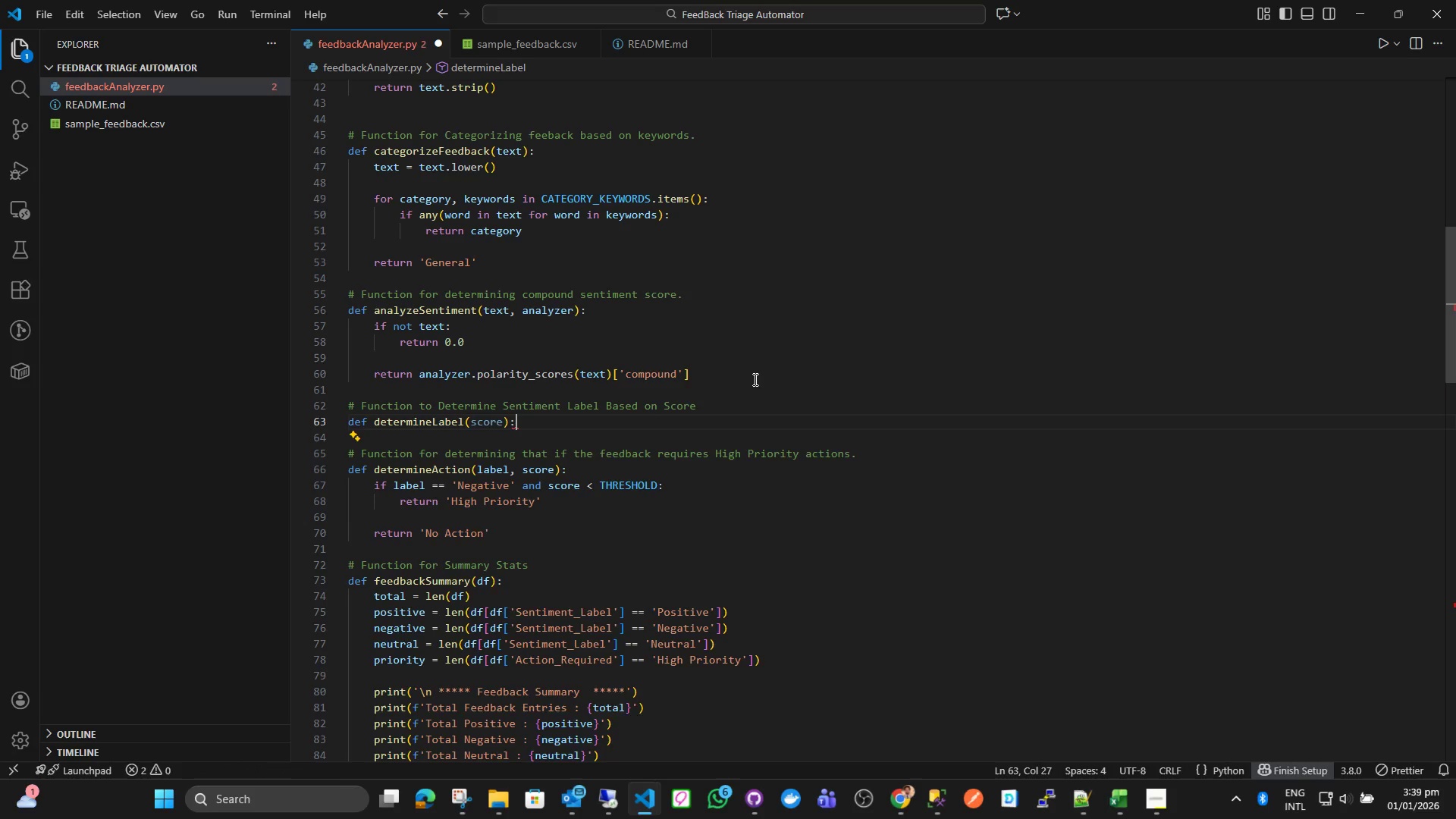 
key(Enter)
 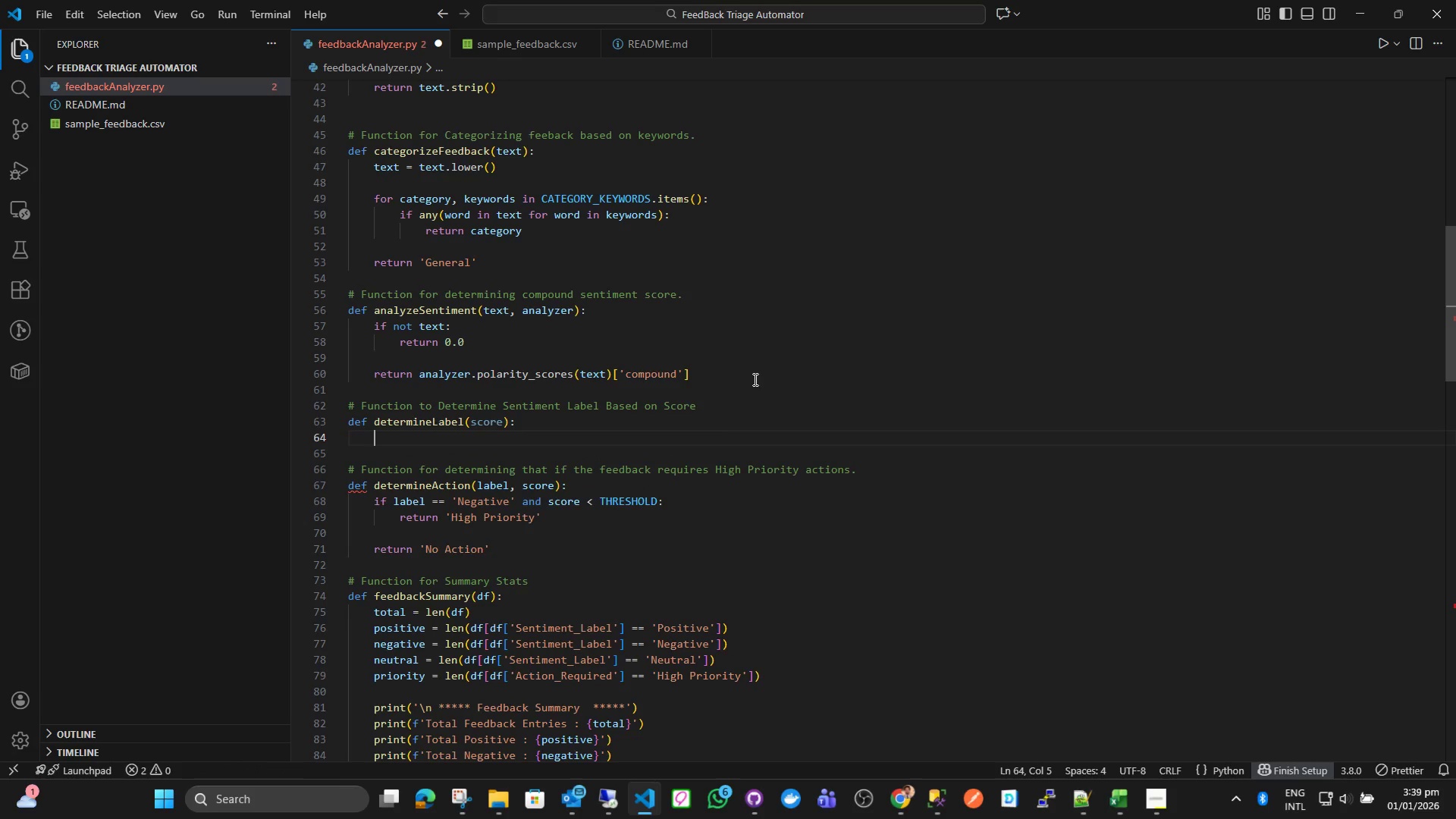 
type(if score >= 0.05:)
 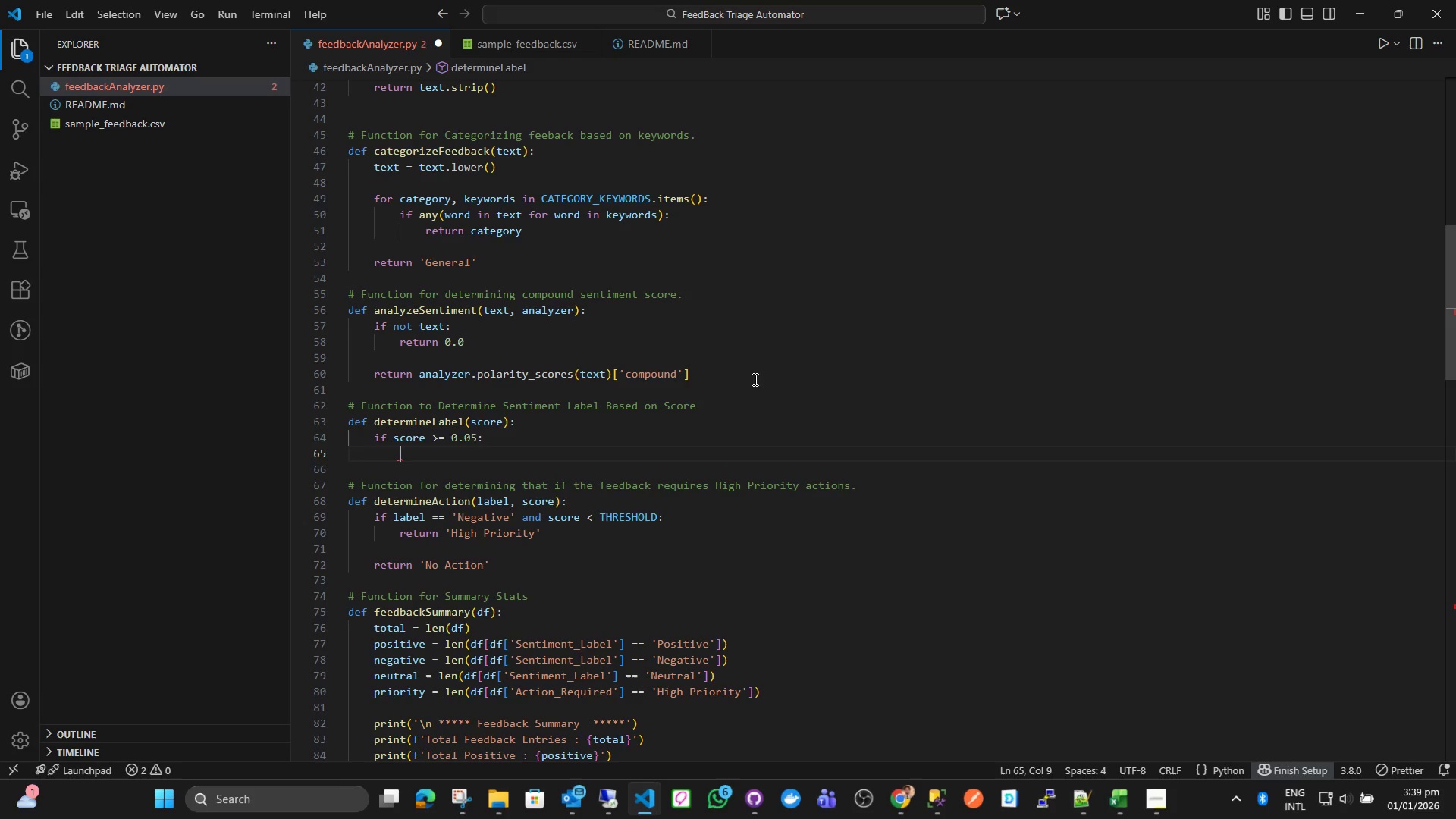 
 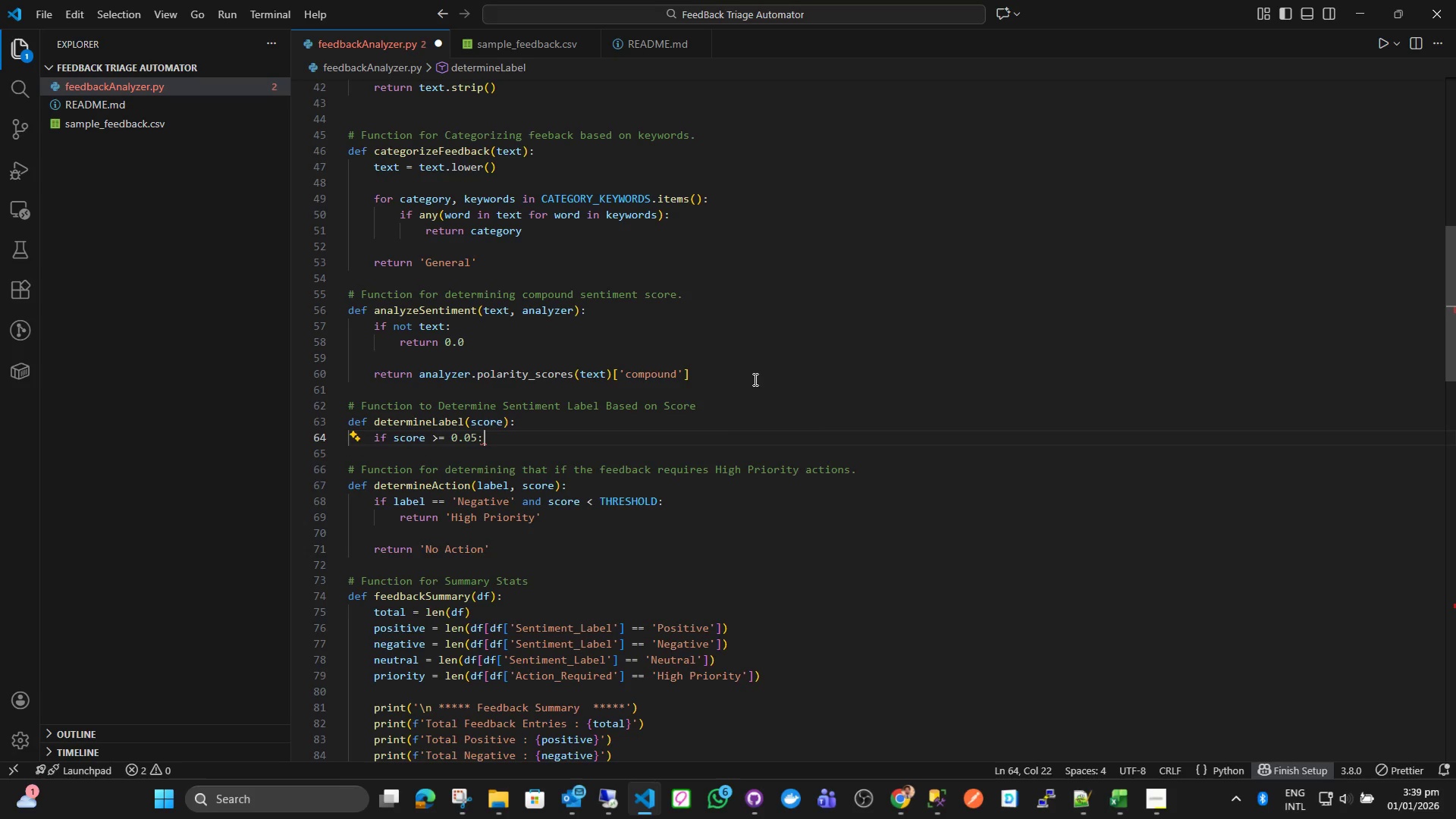 
key(Enter)
 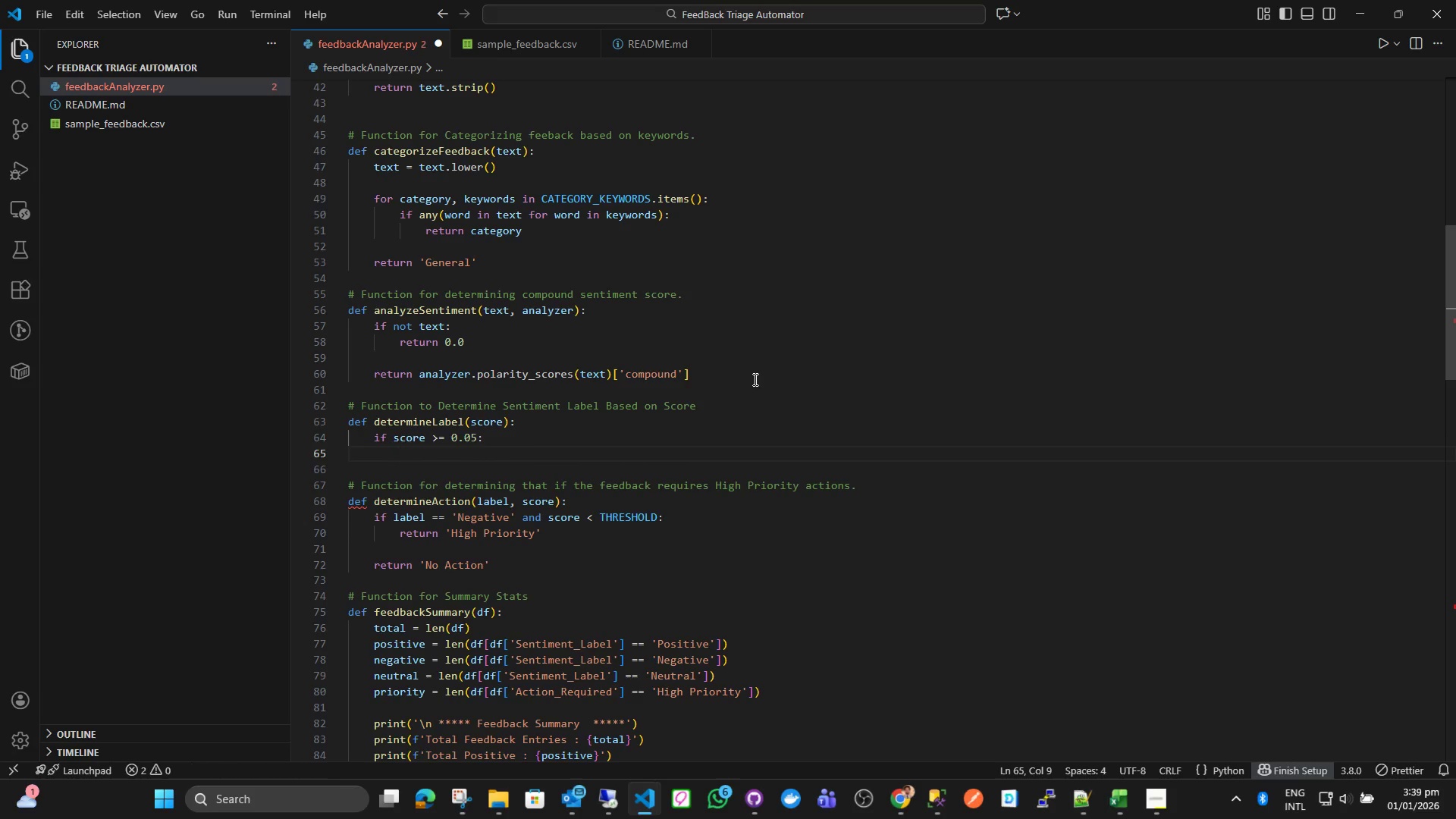 
type(return ;;)
key(Backspace)
key(Backspace)
type('')
 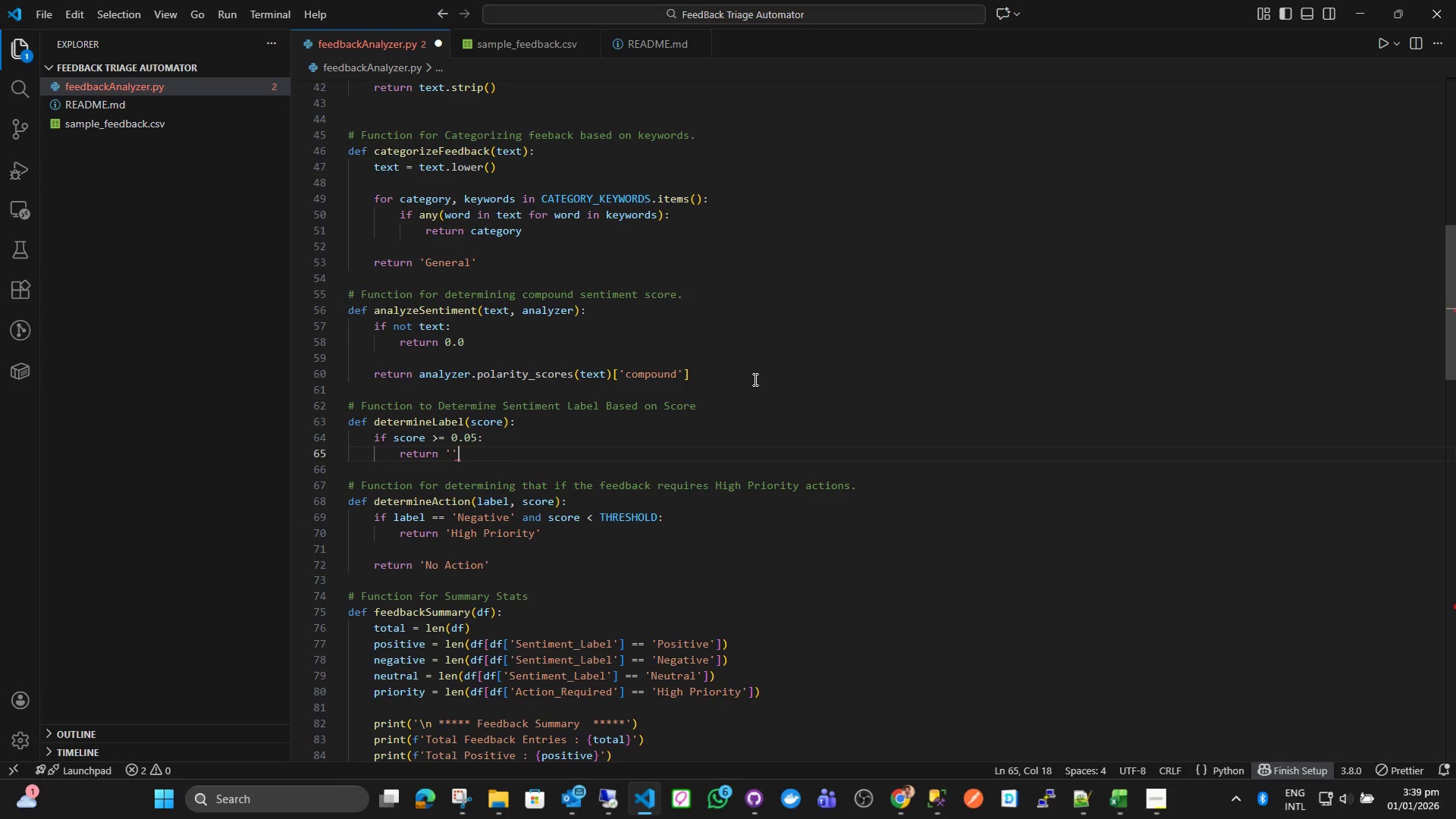 
key(ArrowLeft)
 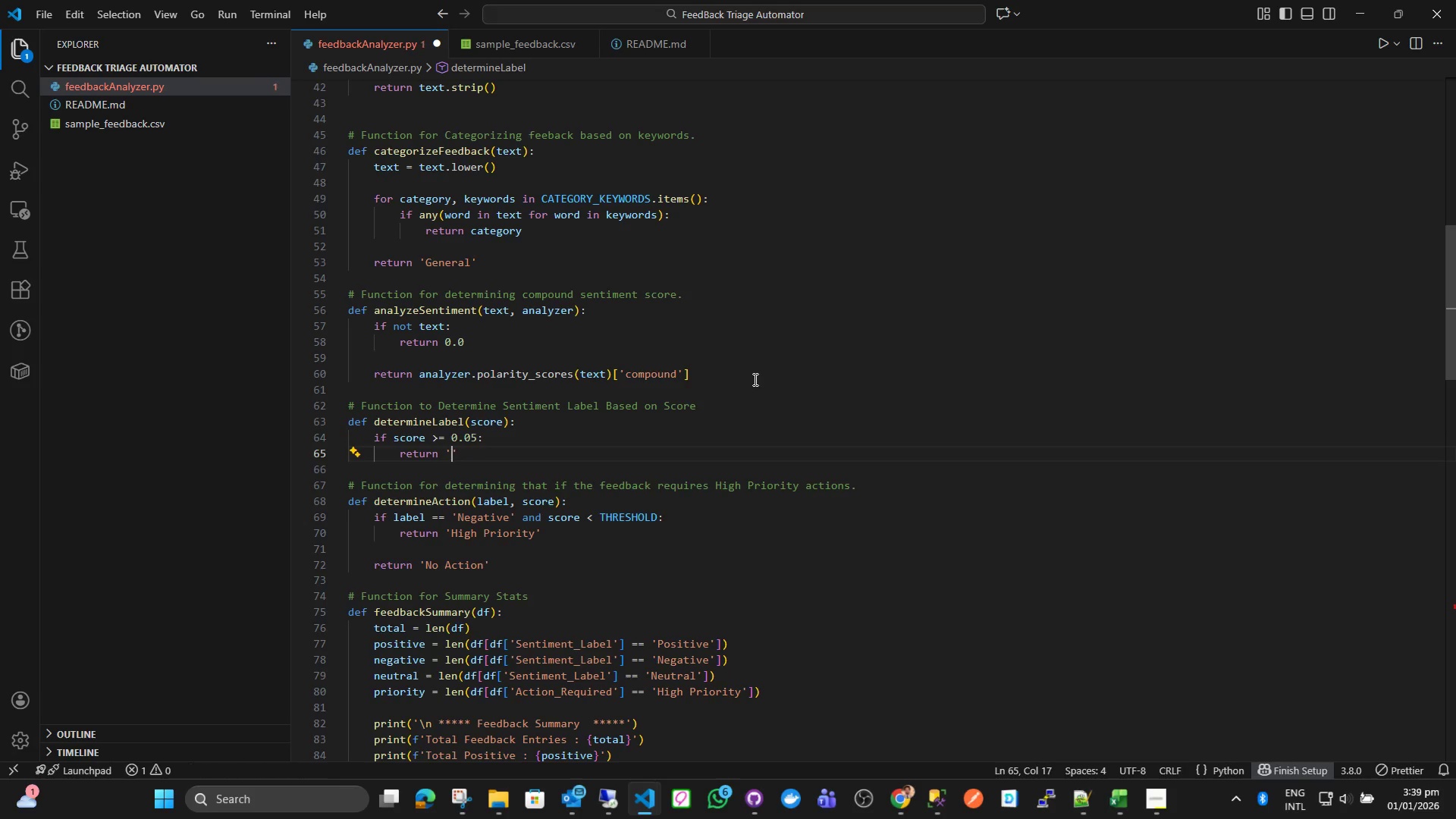 
type(Positive)
 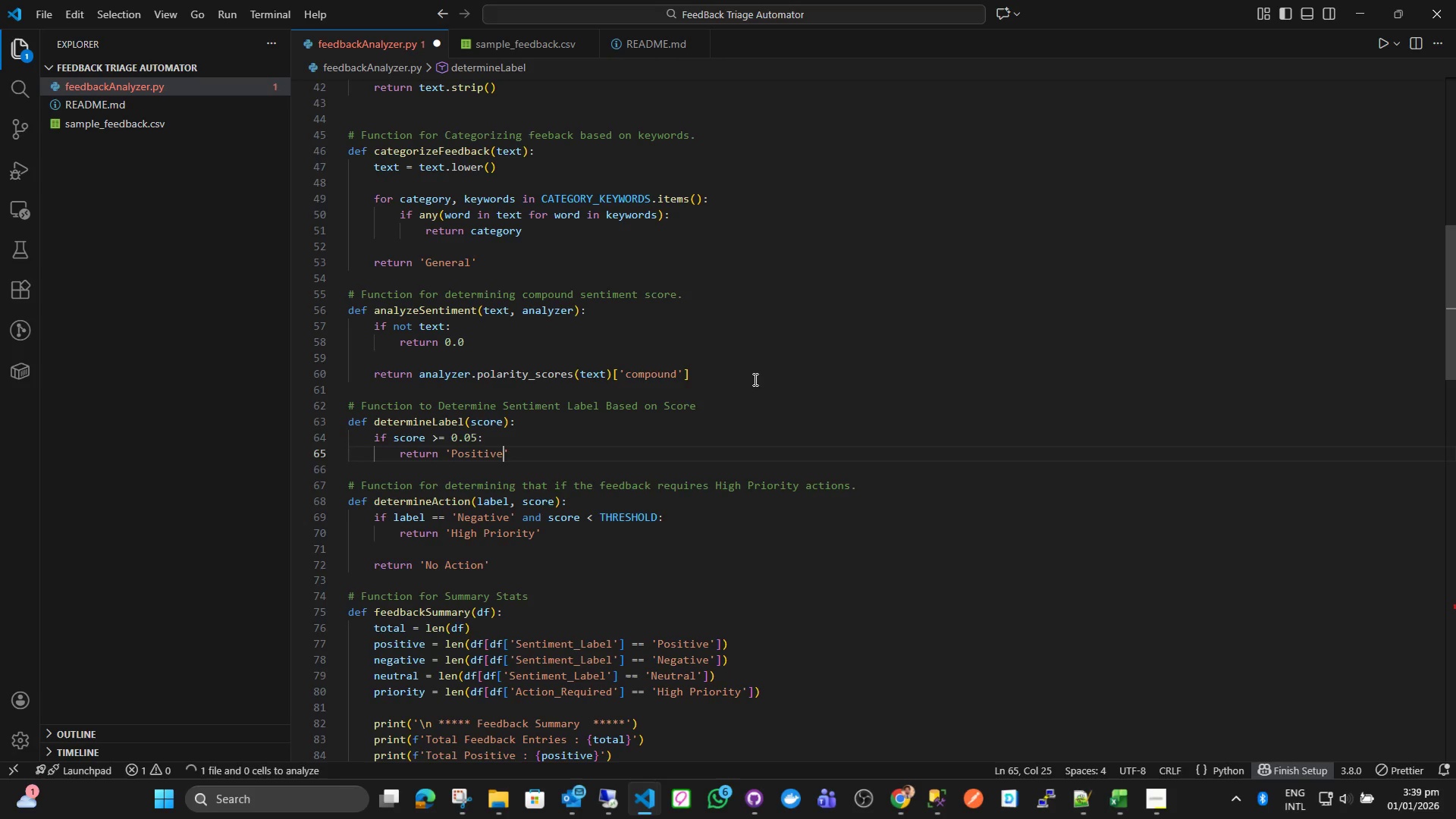 
key(ArrowRight)
 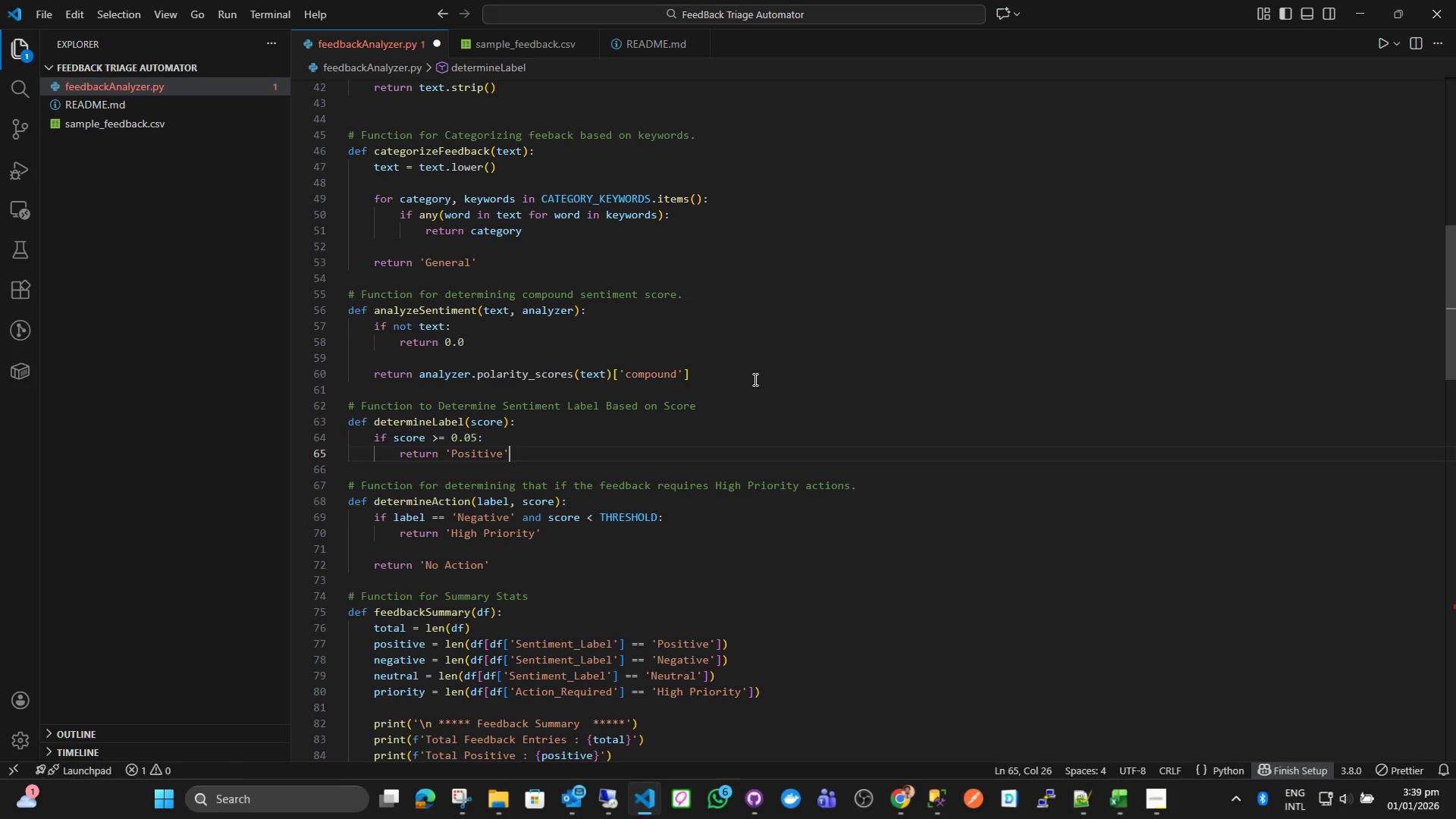 
key(Enter)
 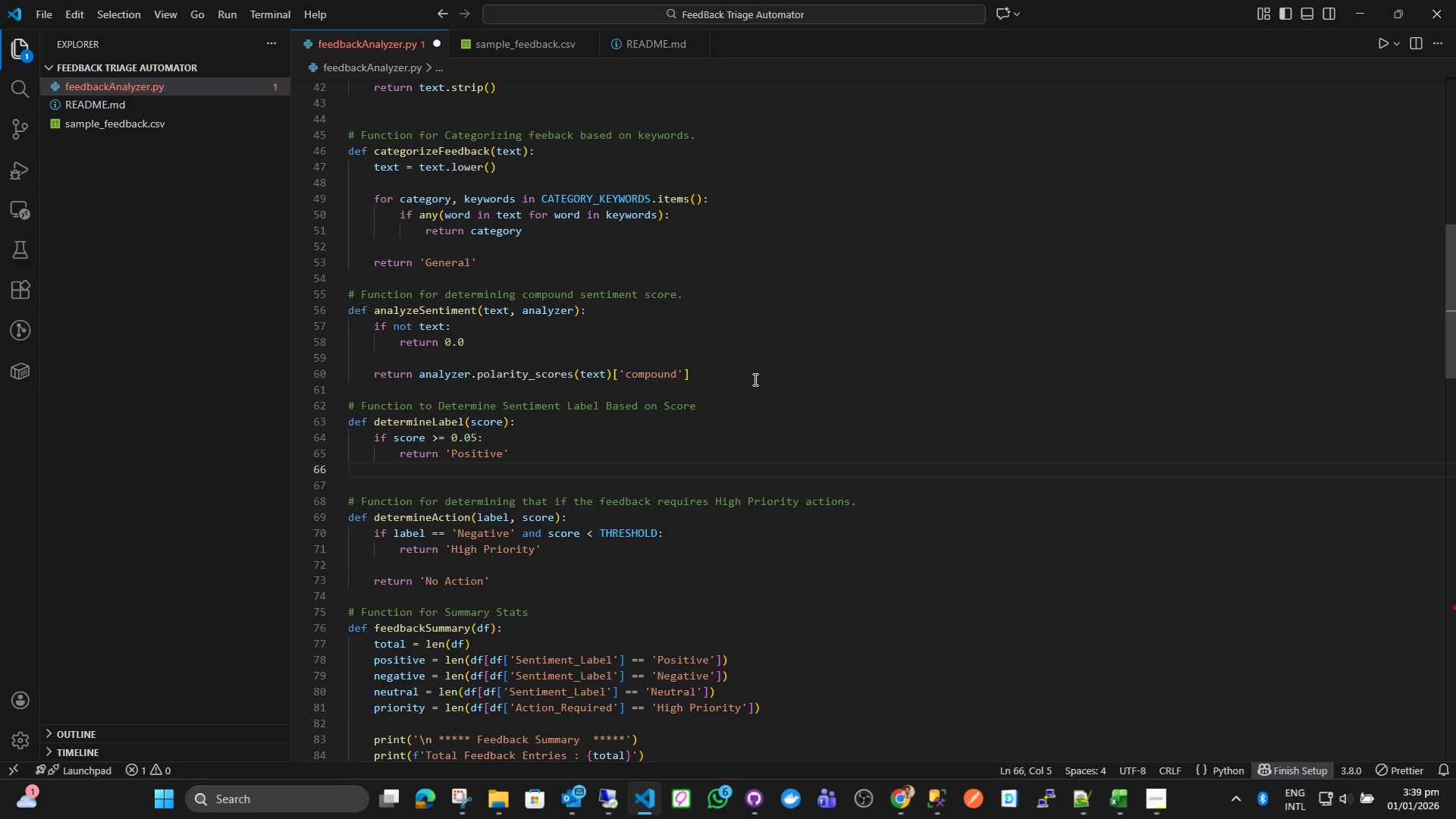 
type(elif score <= -0.05:)
 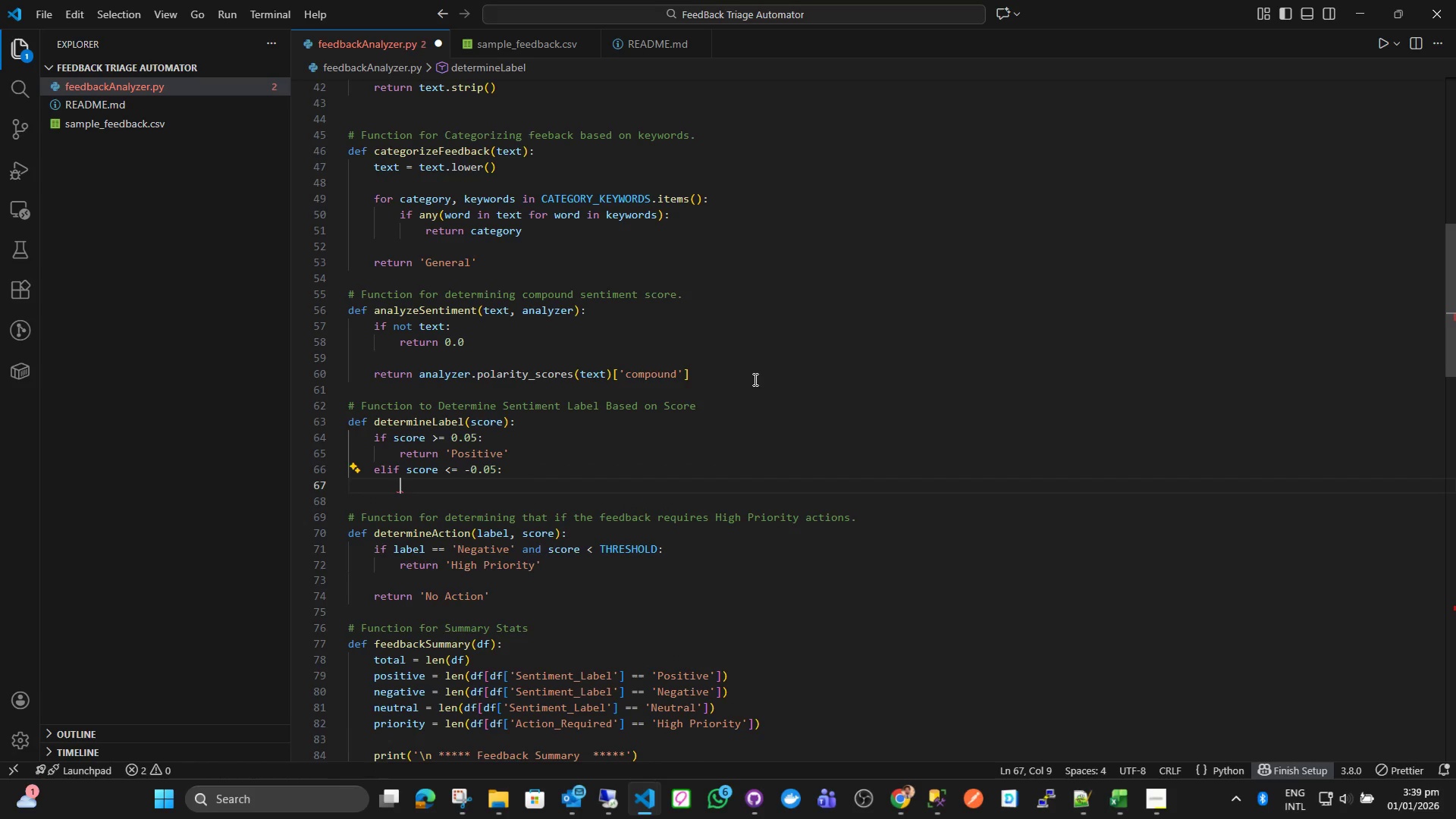 
 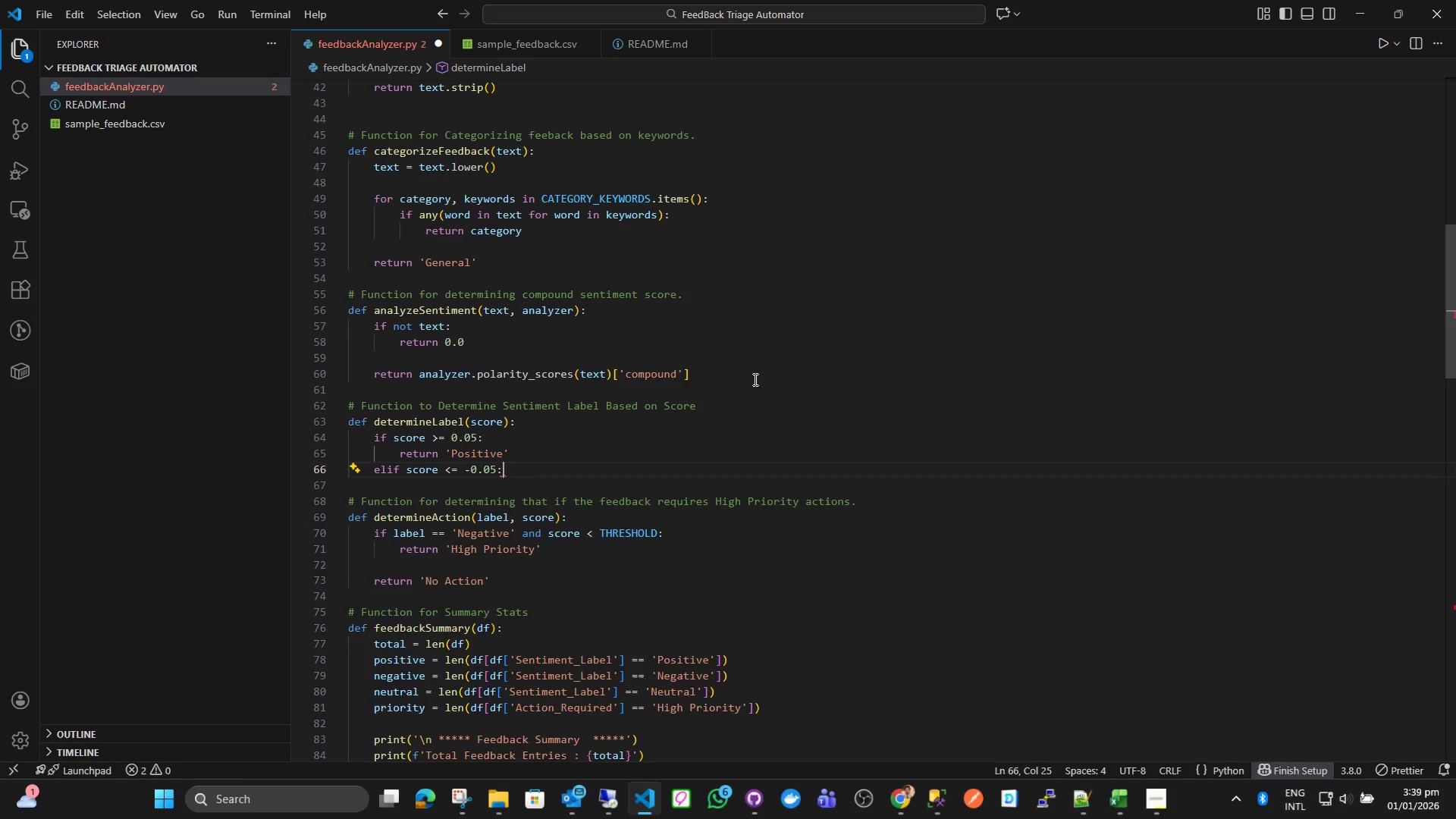 
key(Enter)
 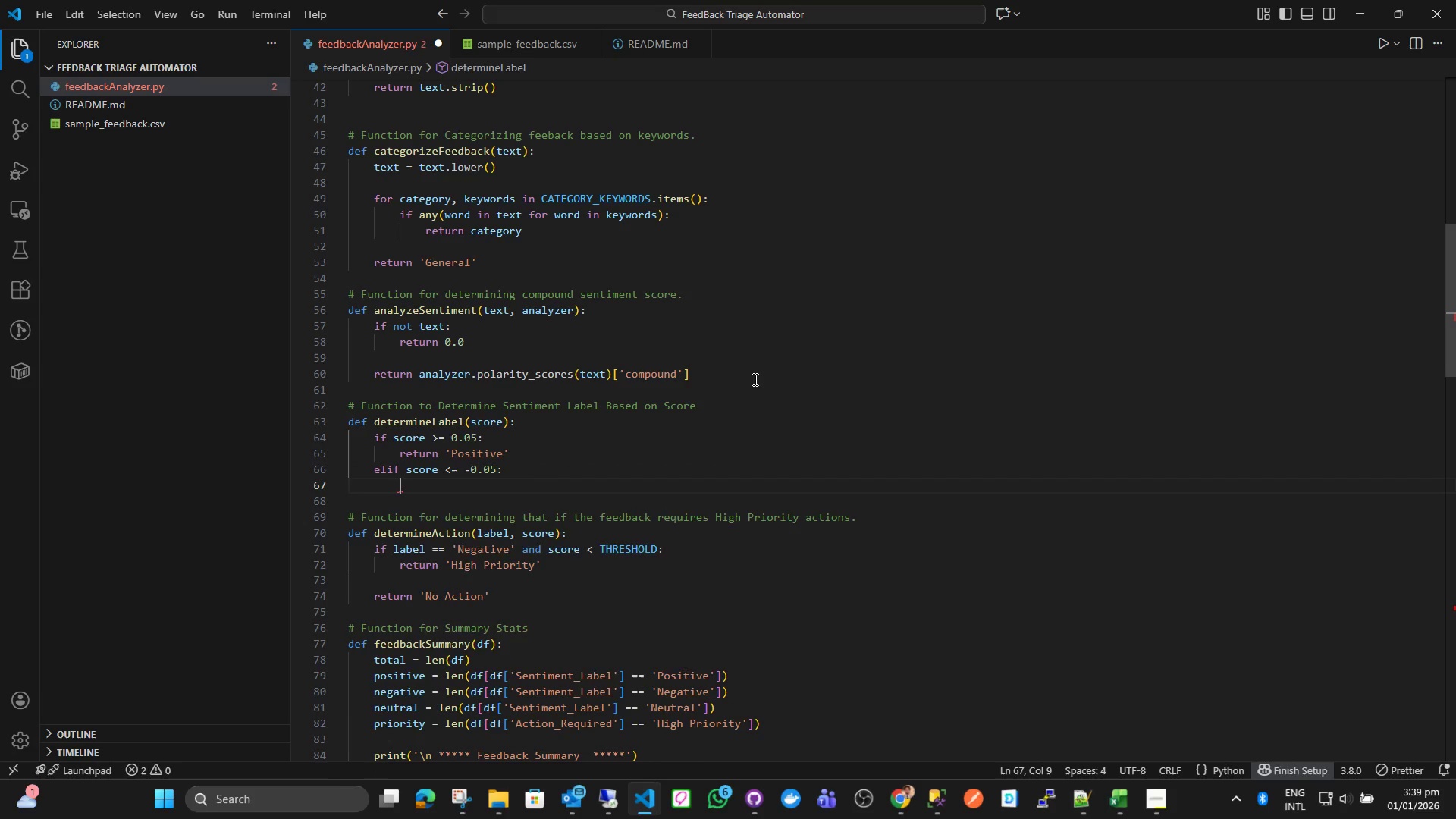 
type(return ;;)
key(Backspace)
key(Backspace)
type('')
 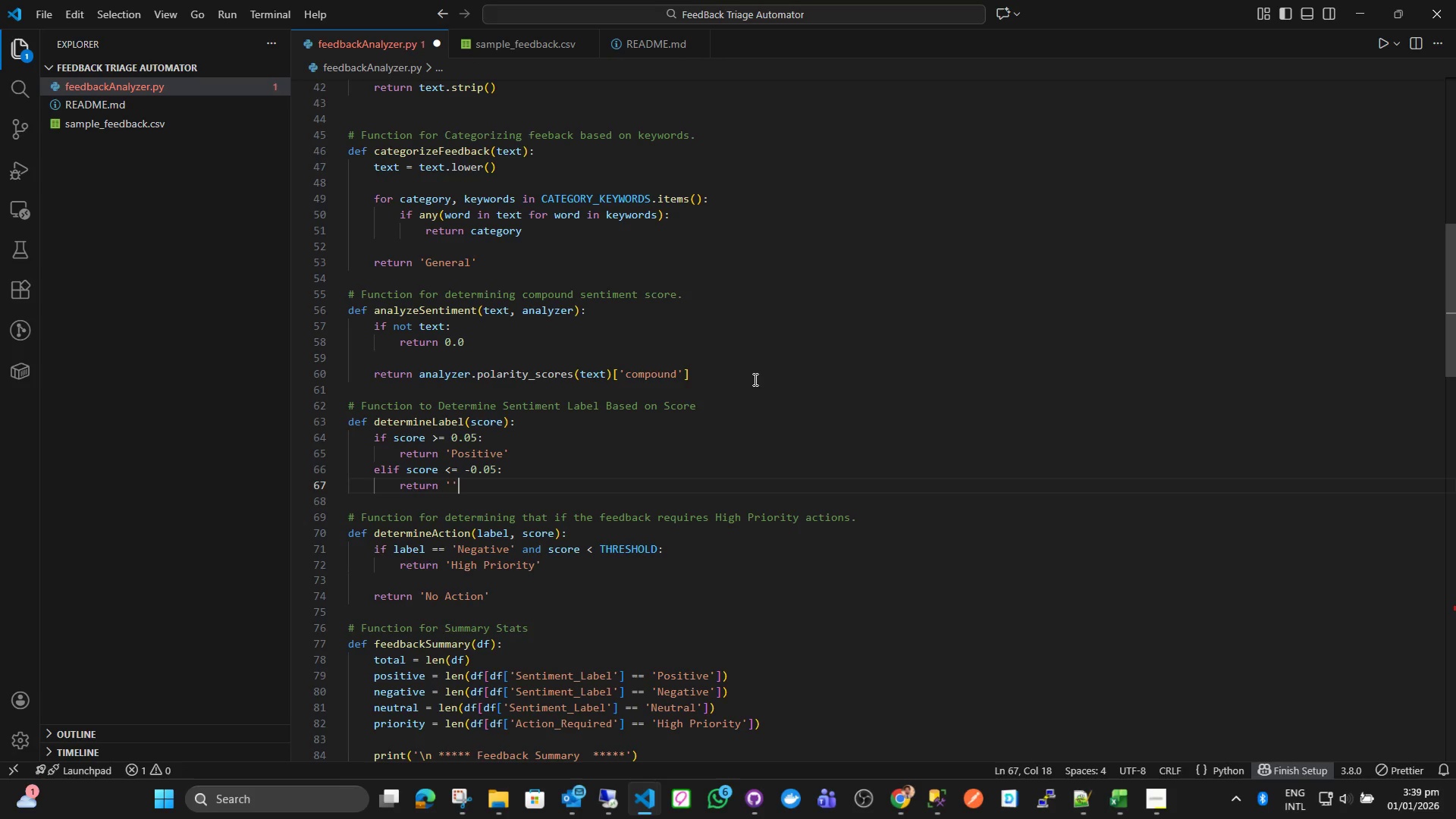 
key(ArrowLeft)
 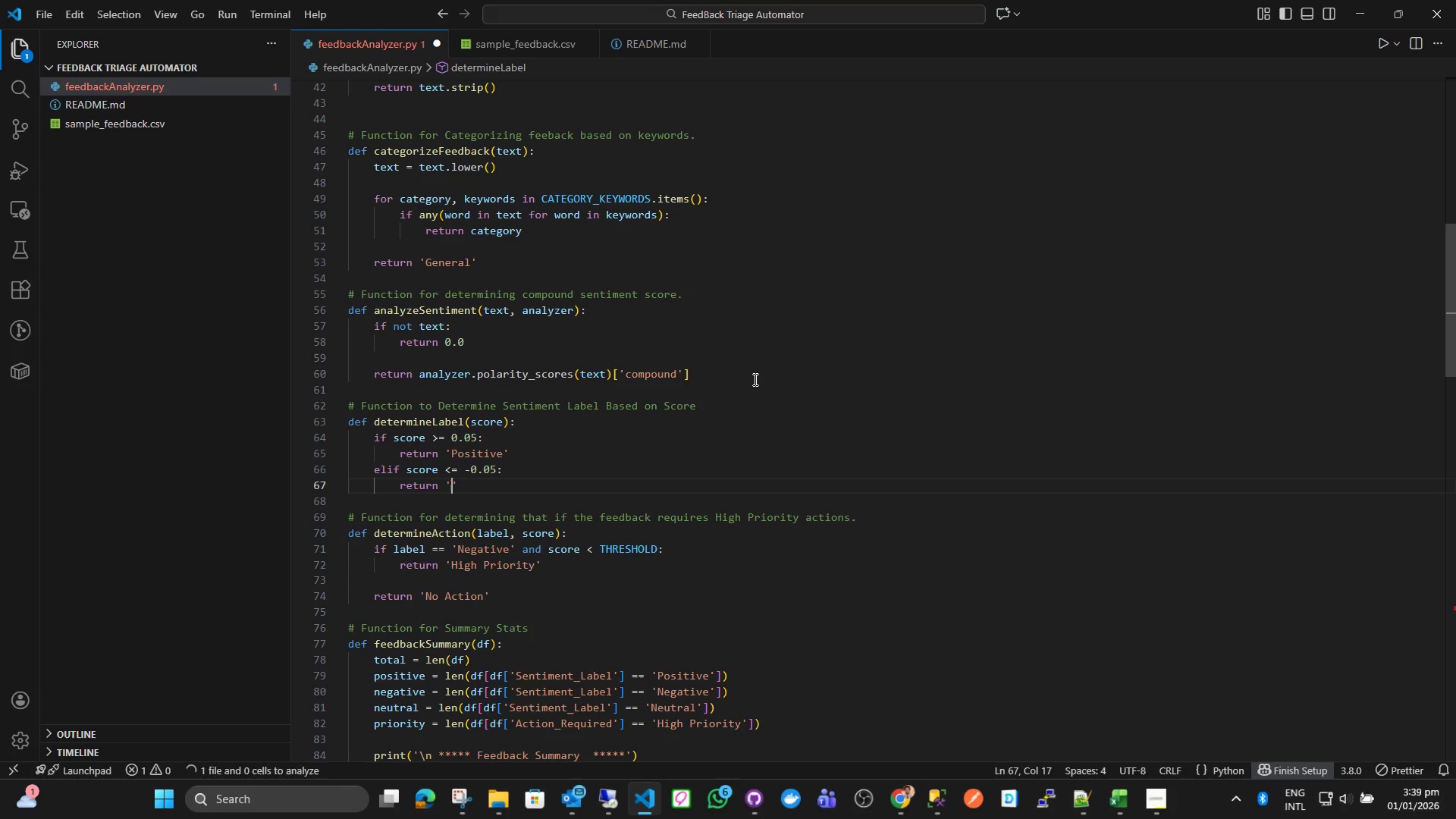 
type(Negatiuv)
key(Backspace)
key(Backspace)
type(ve)
 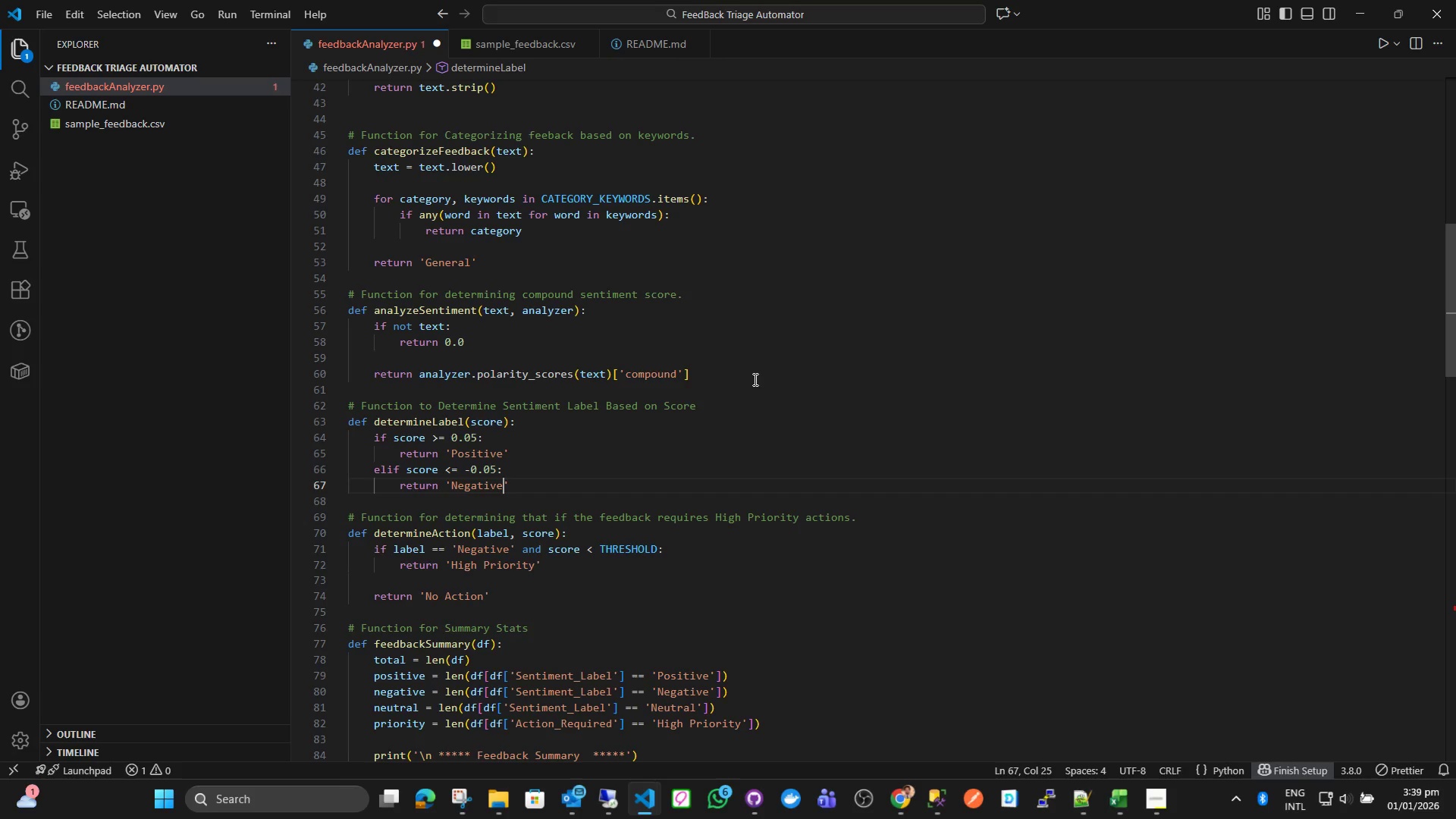 
key(ArrowRight)
 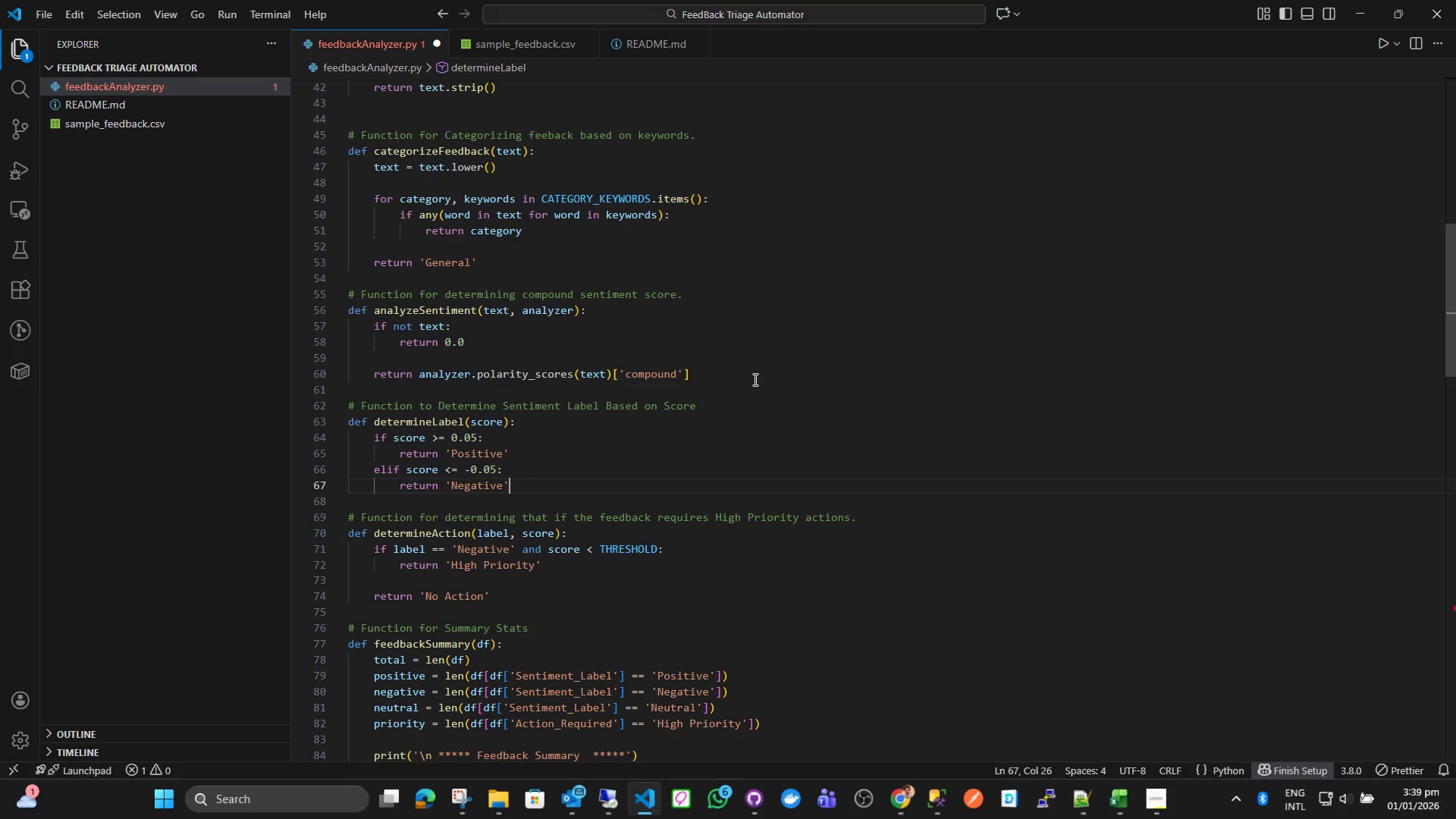 
key(Enter)
 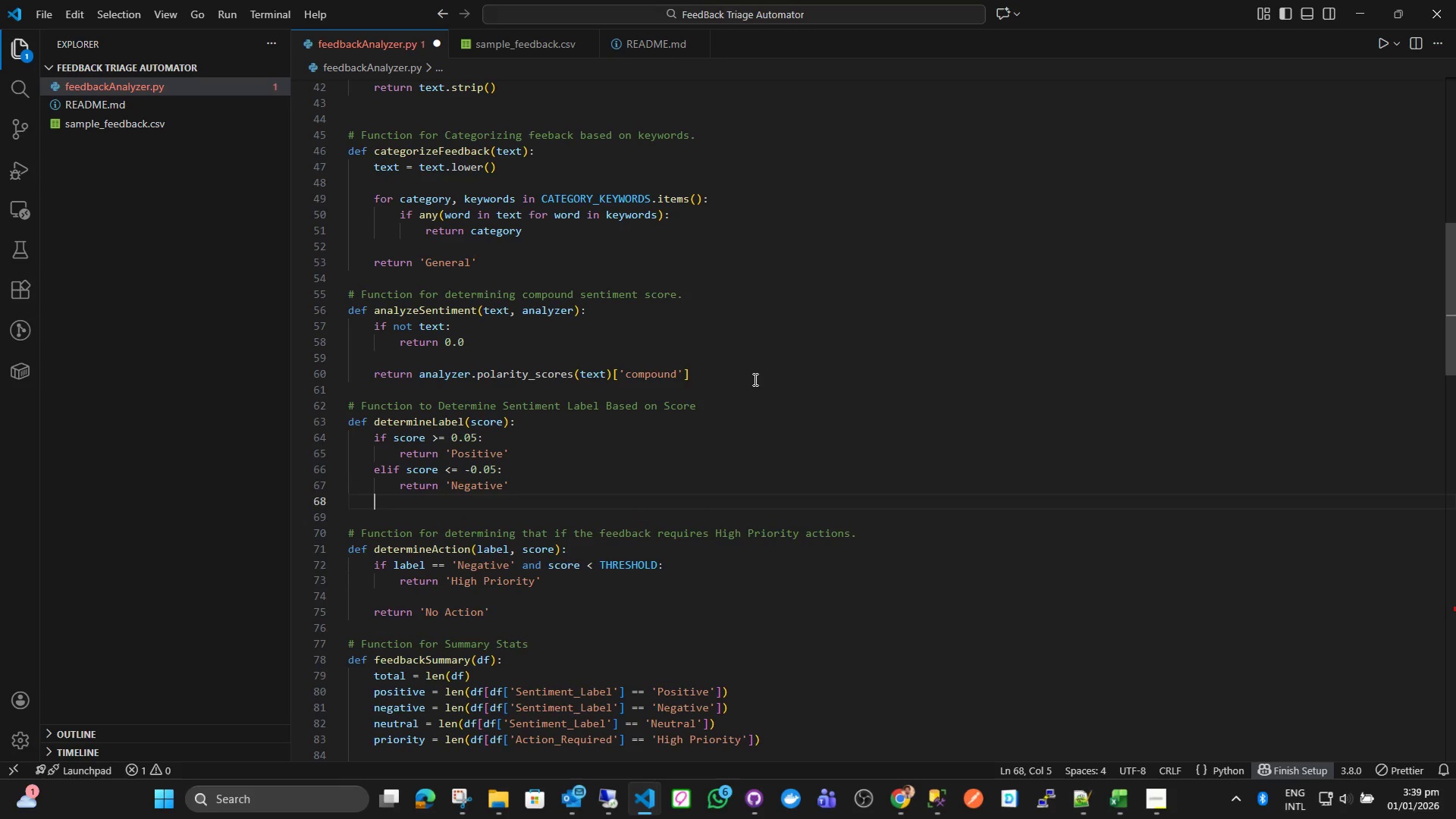 
type(ekse )
key(Backspace)
key(Backspace)
key(Backspace)
key(Backspace)
type(lse:)
 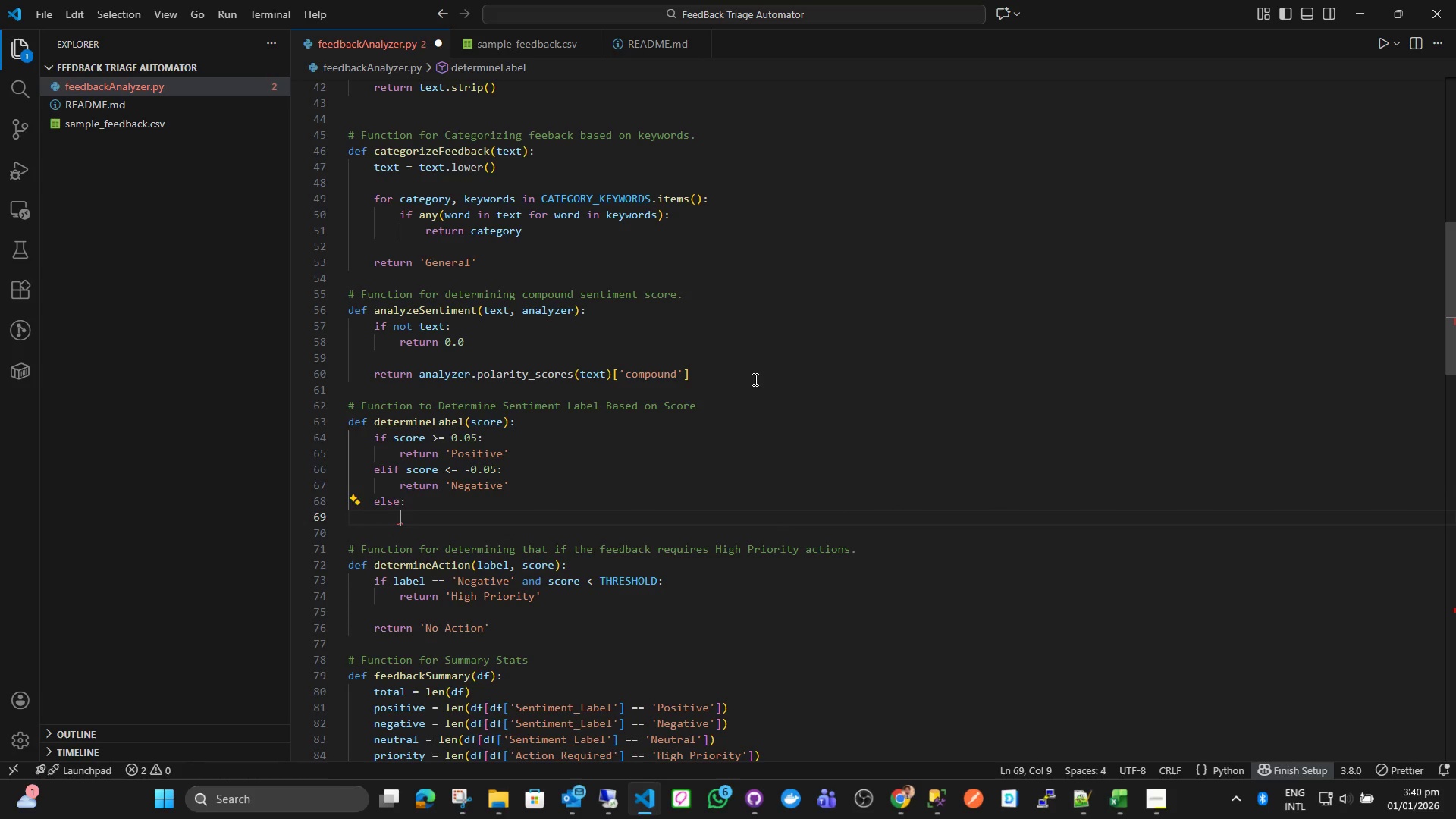 
 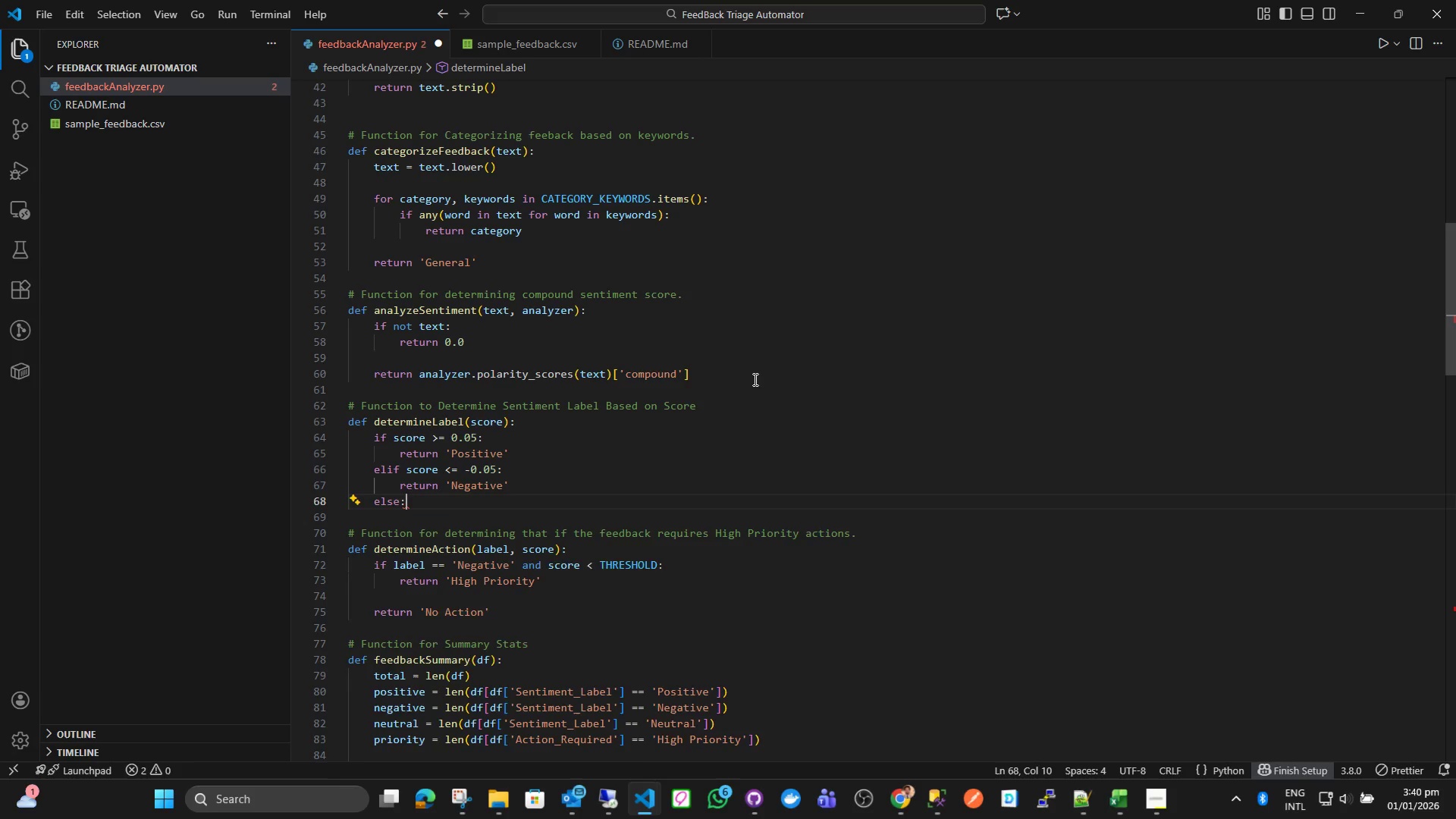 
key(Enter)
 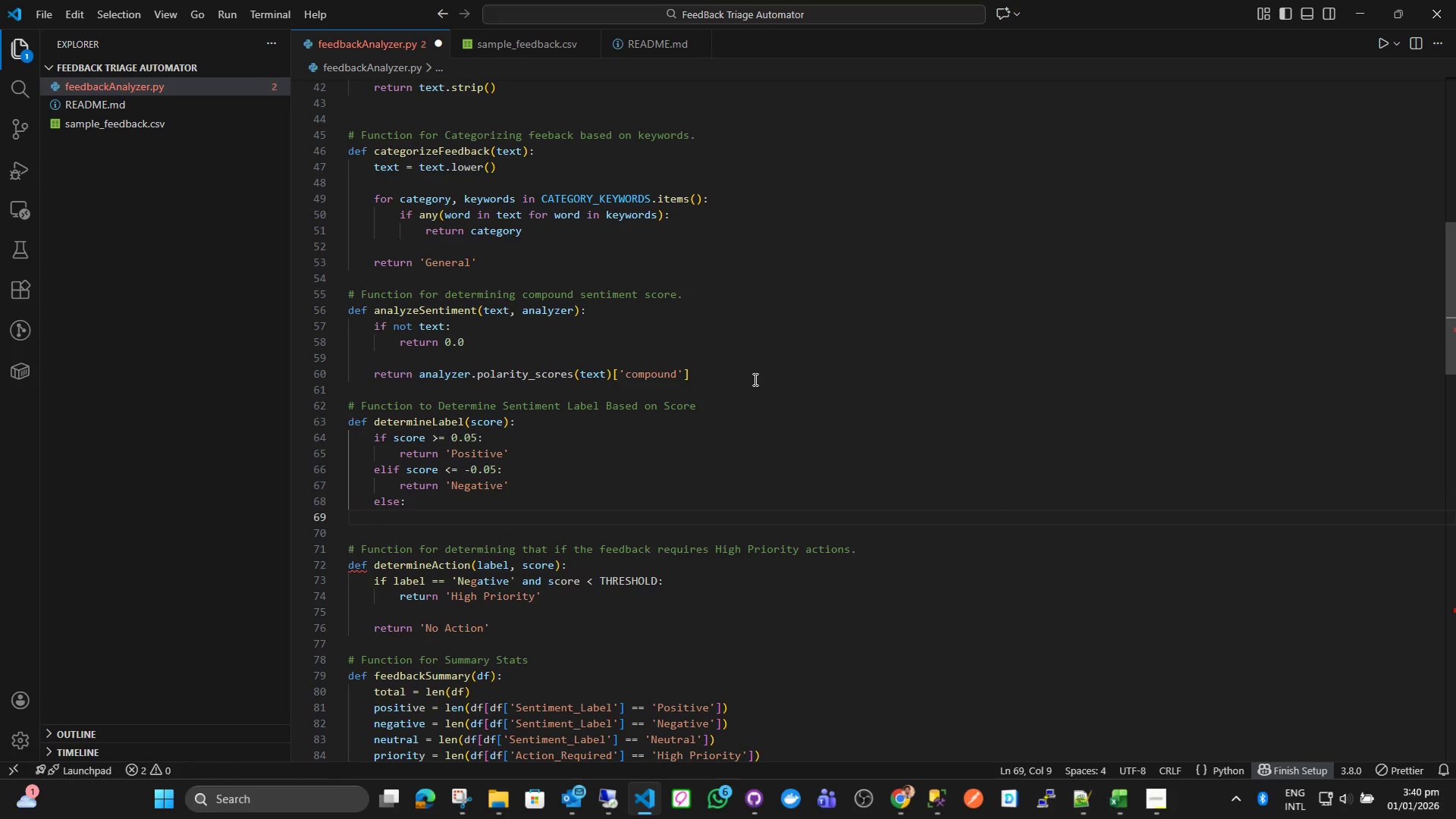 
type(return '')
 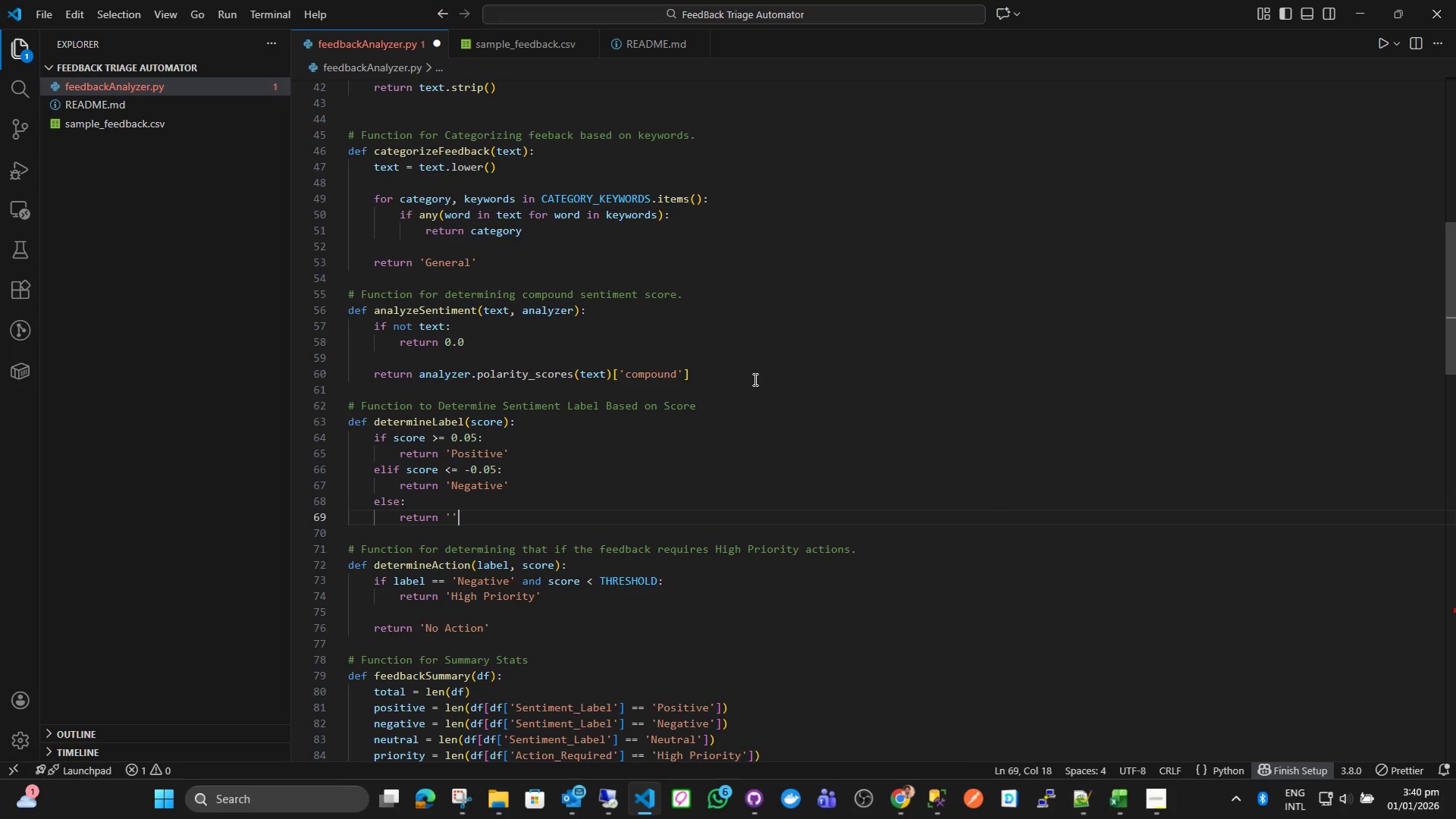 
key(ArrowLeft)
 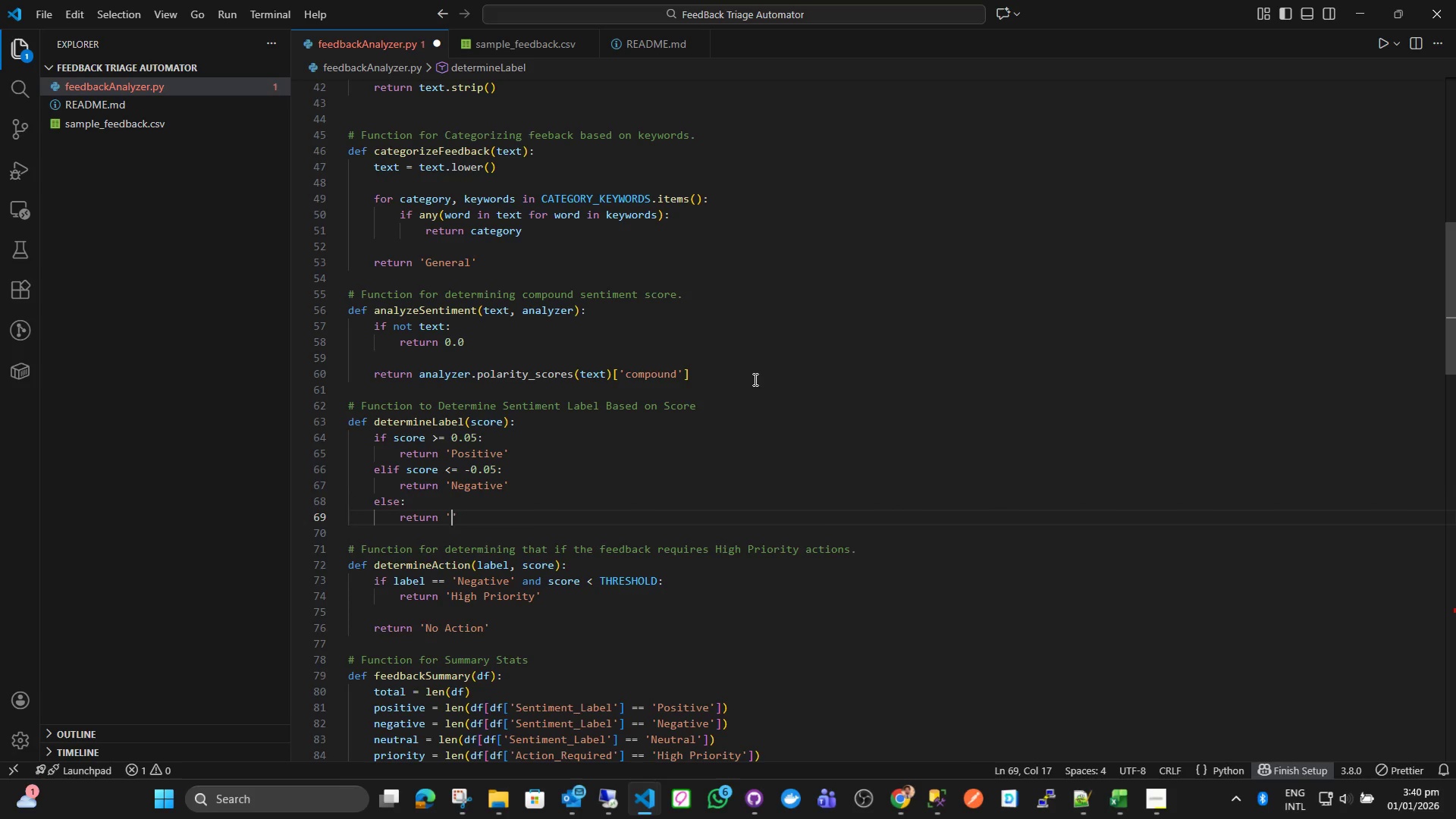 
type(Neutral)
 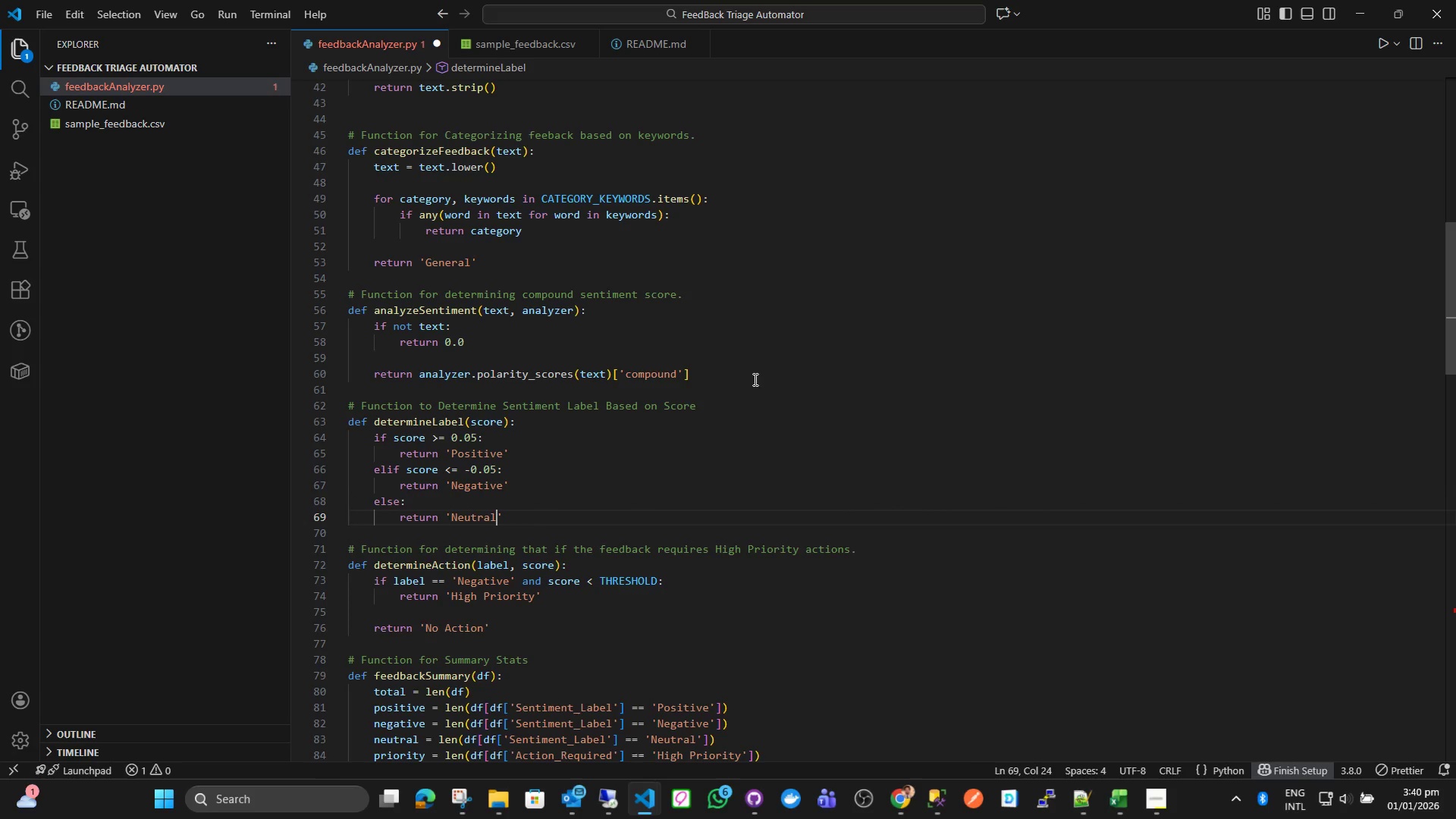 
key(ArrowRight)
 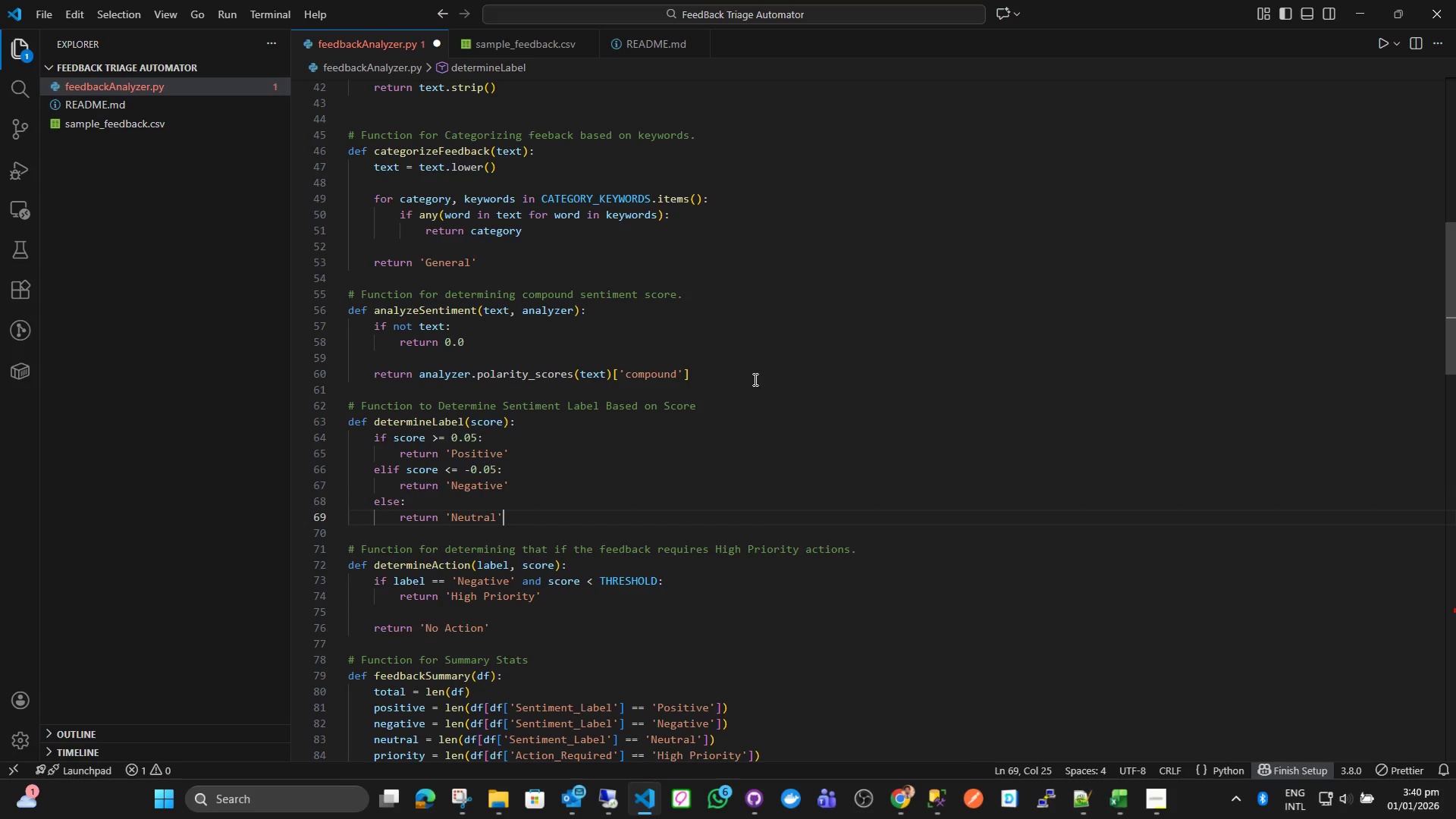 
key(Control+ControlLeft)
 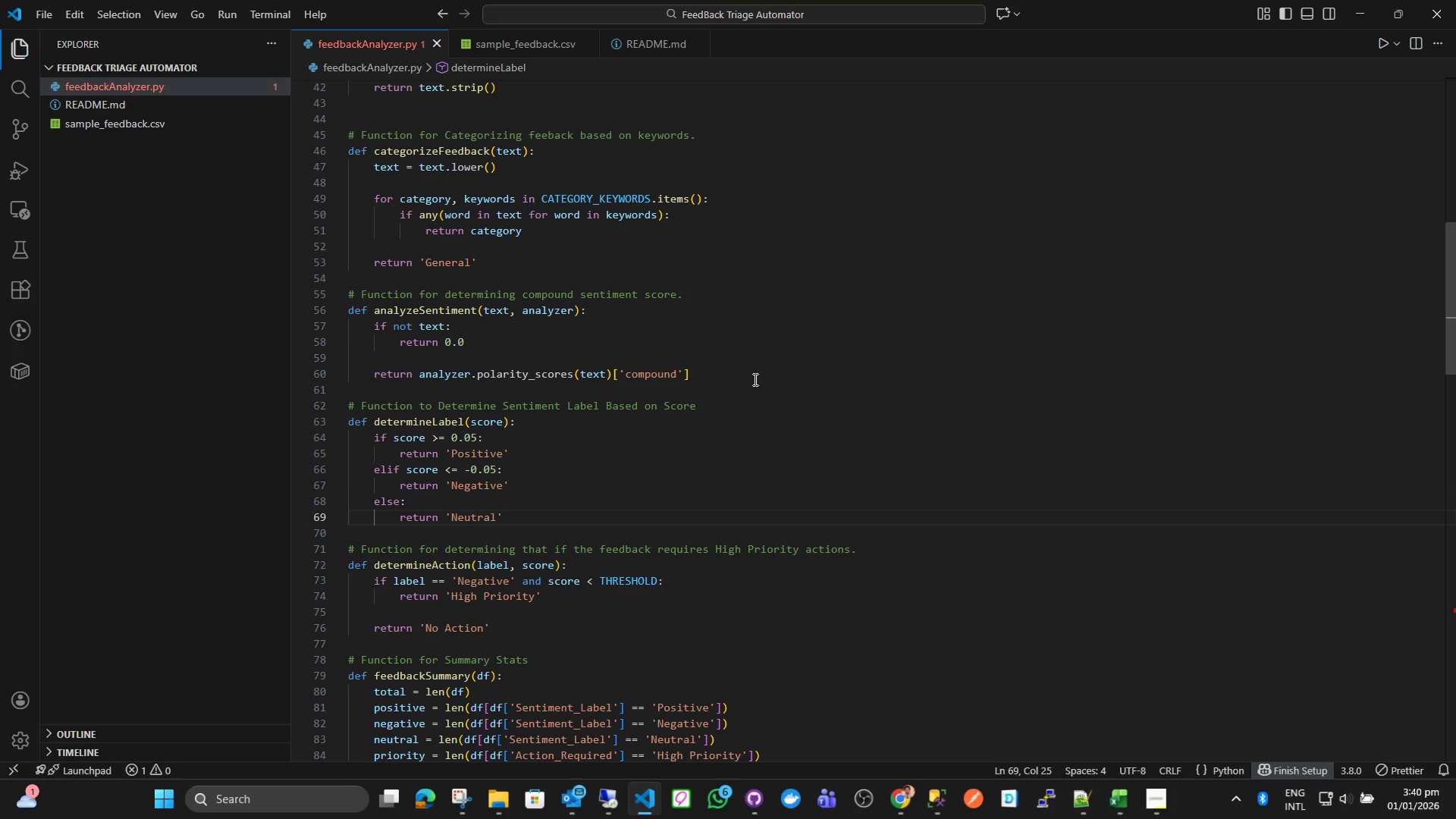 
key(Control+S)
 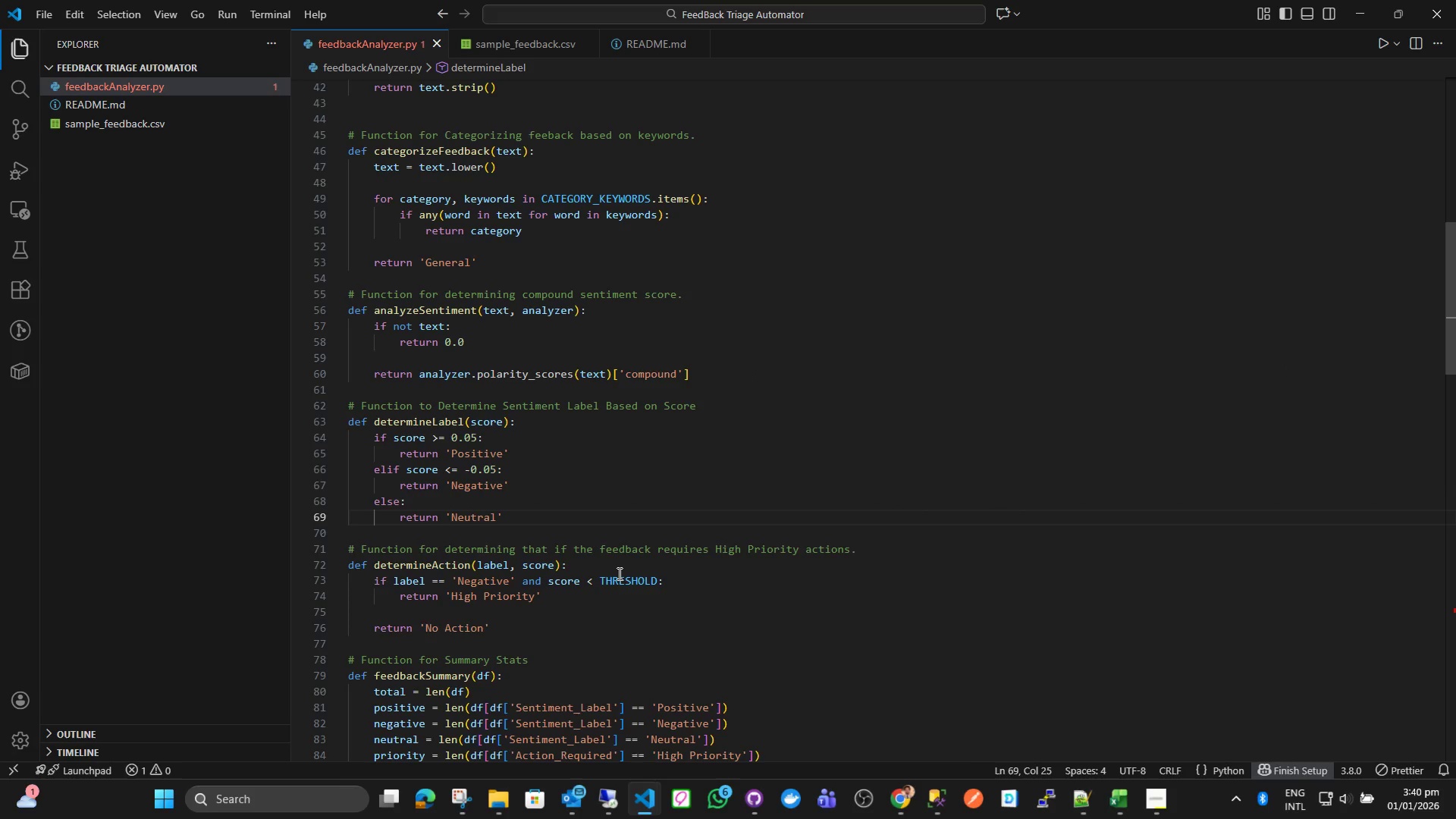 
scroll: coordinate [565, 597], scroll_direction: down, amount: 34.0
 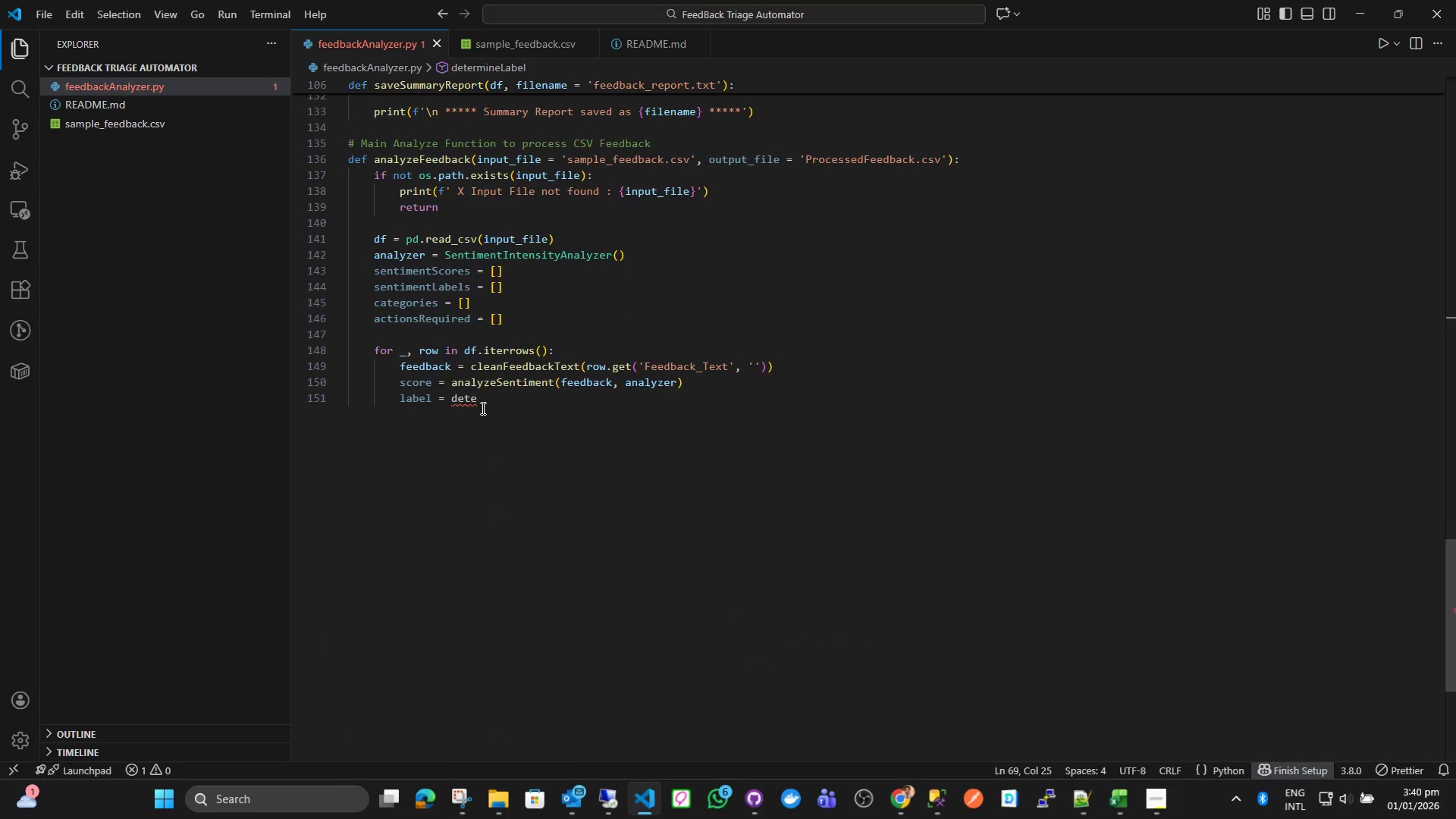 
left_click([482, 400])
 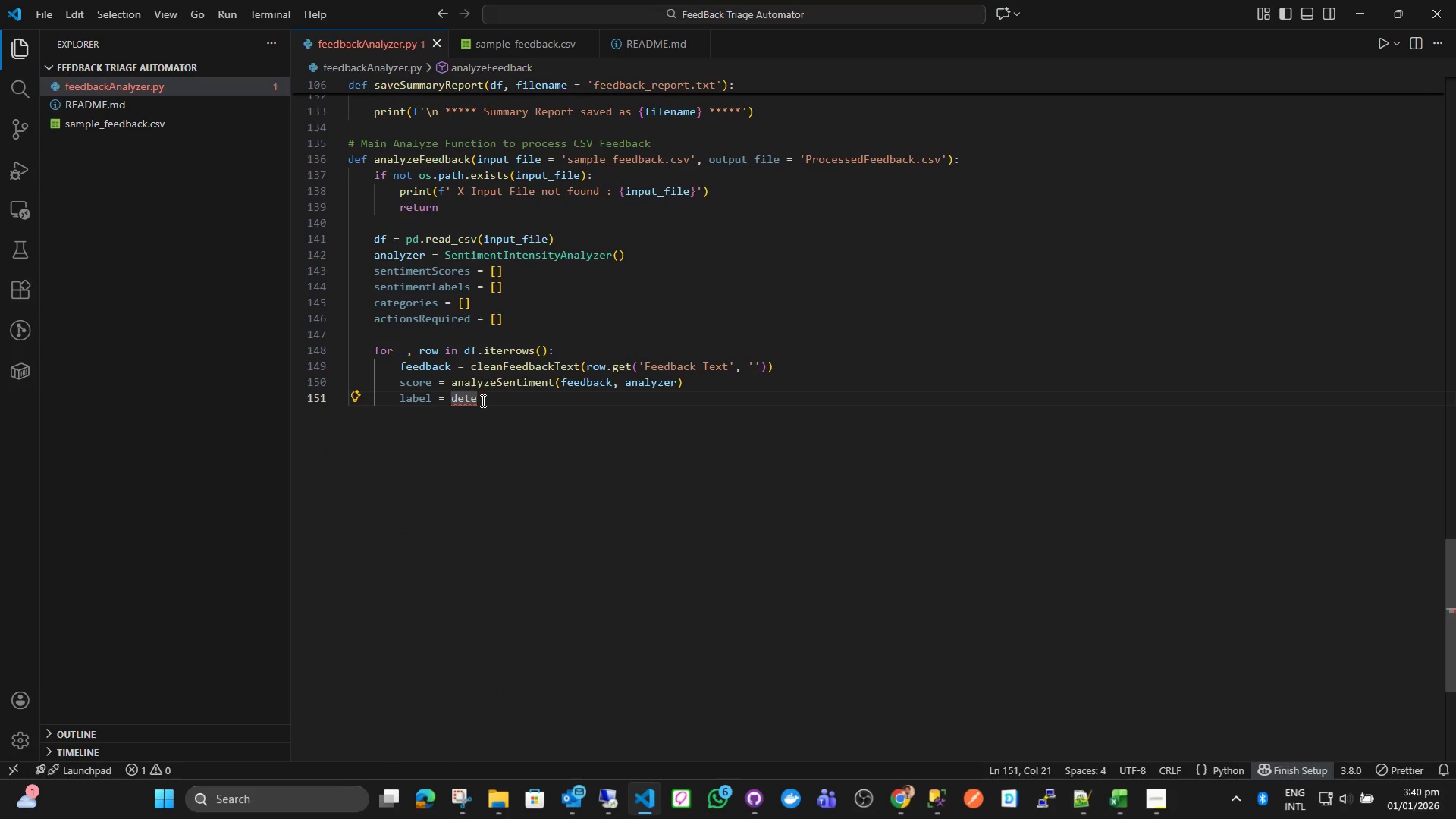 
type(rm)
 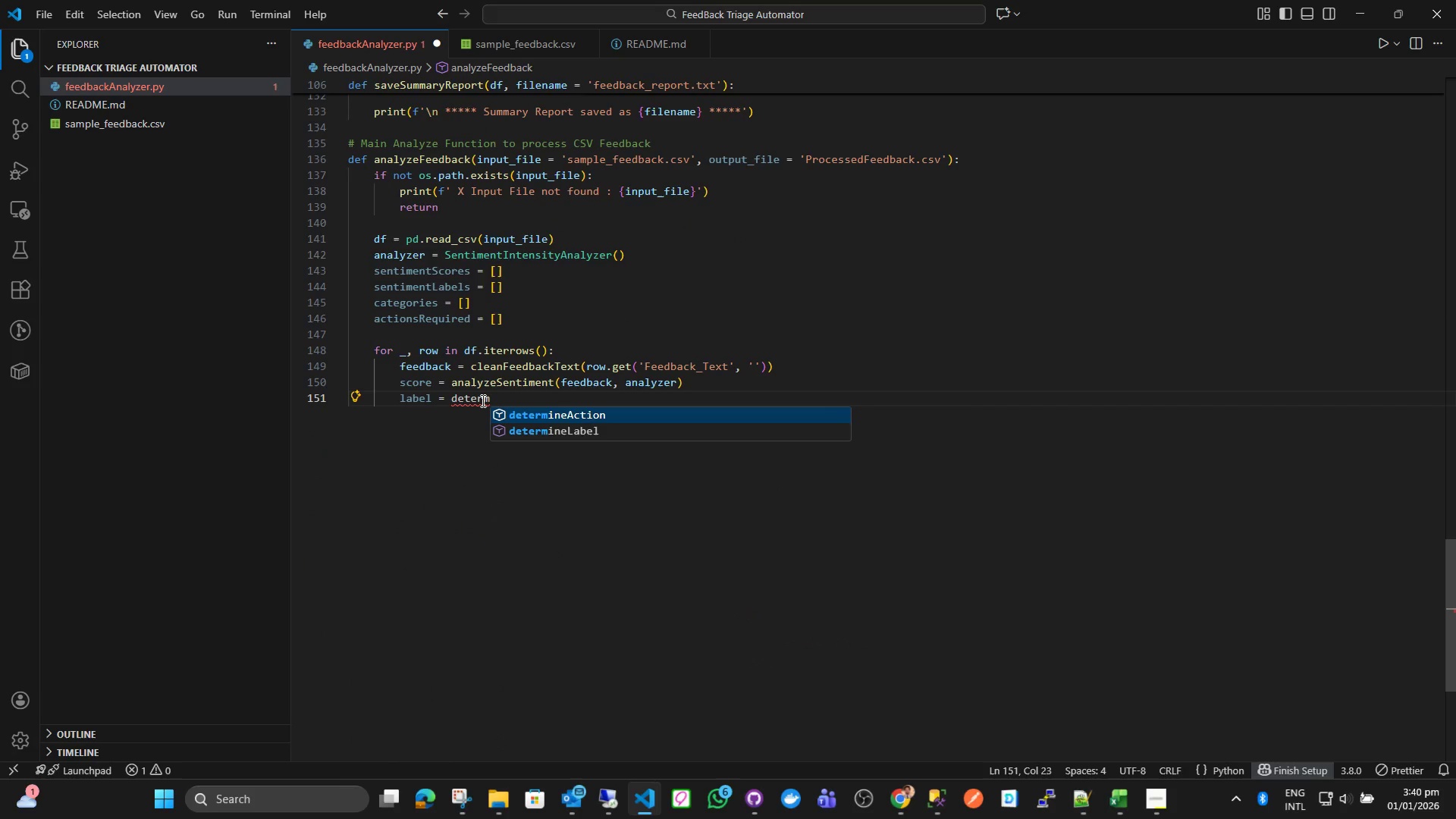 
key(ArrowDown)
 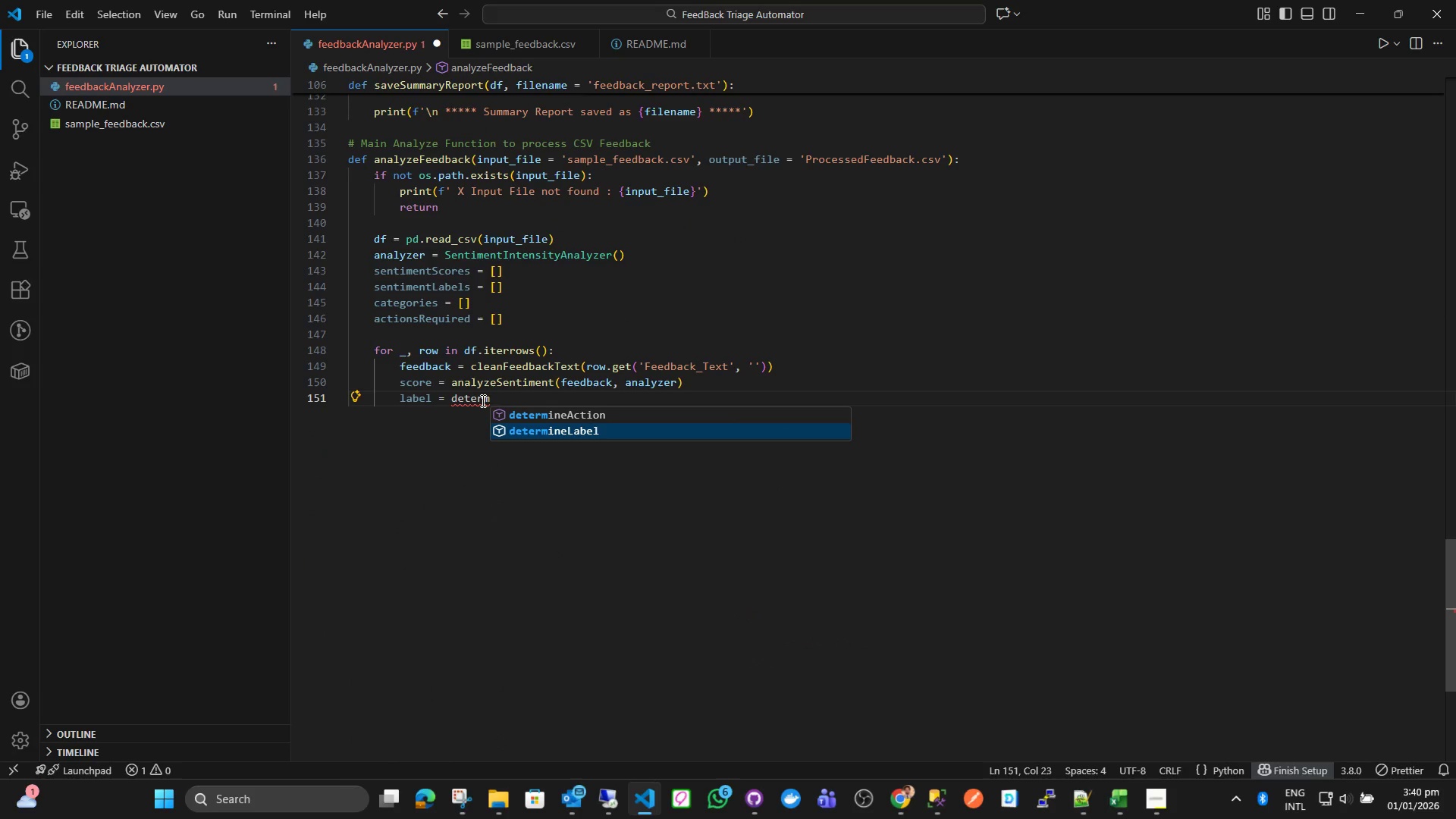 
key(Enter)
 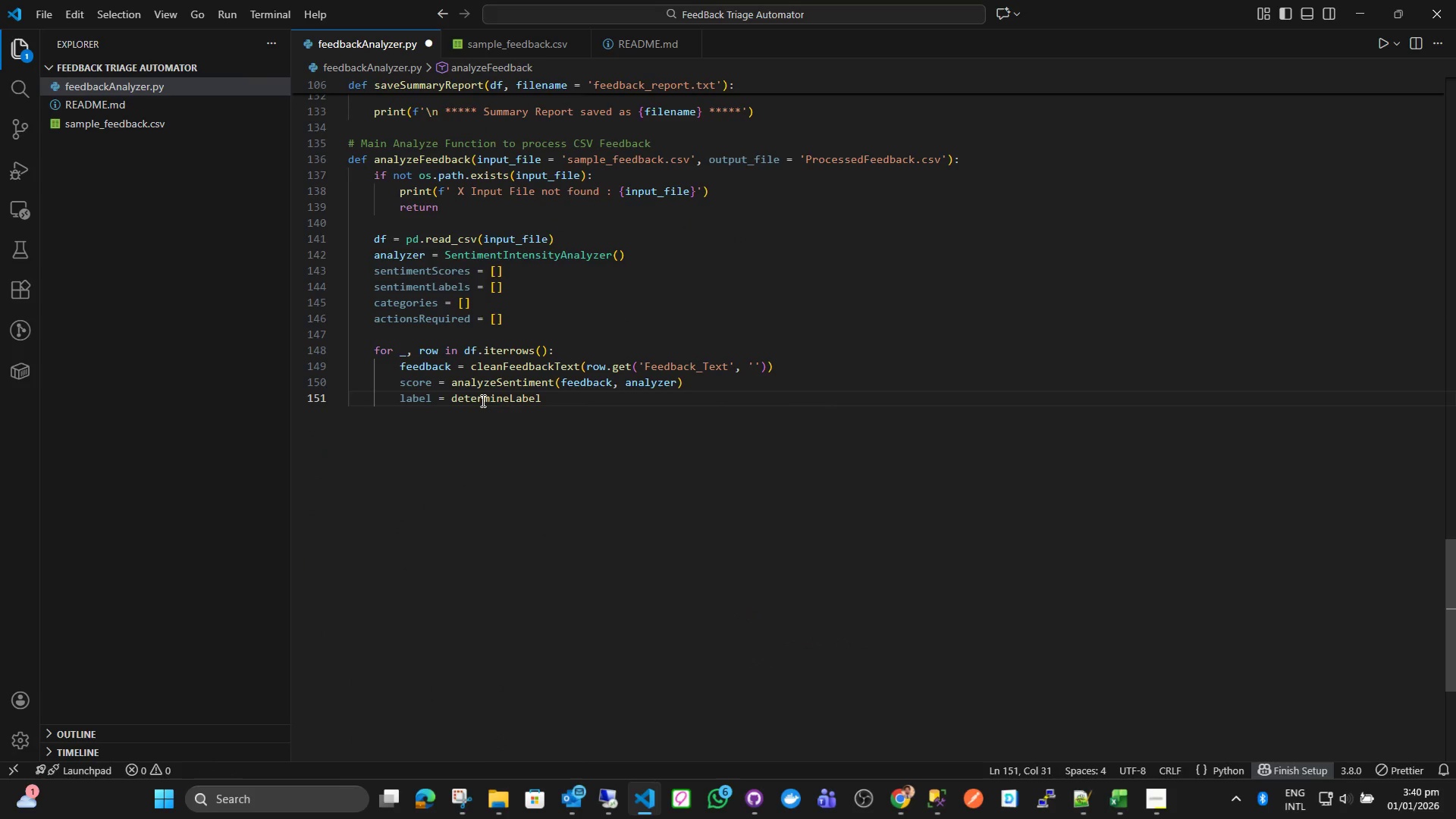 
wait(9.38)
 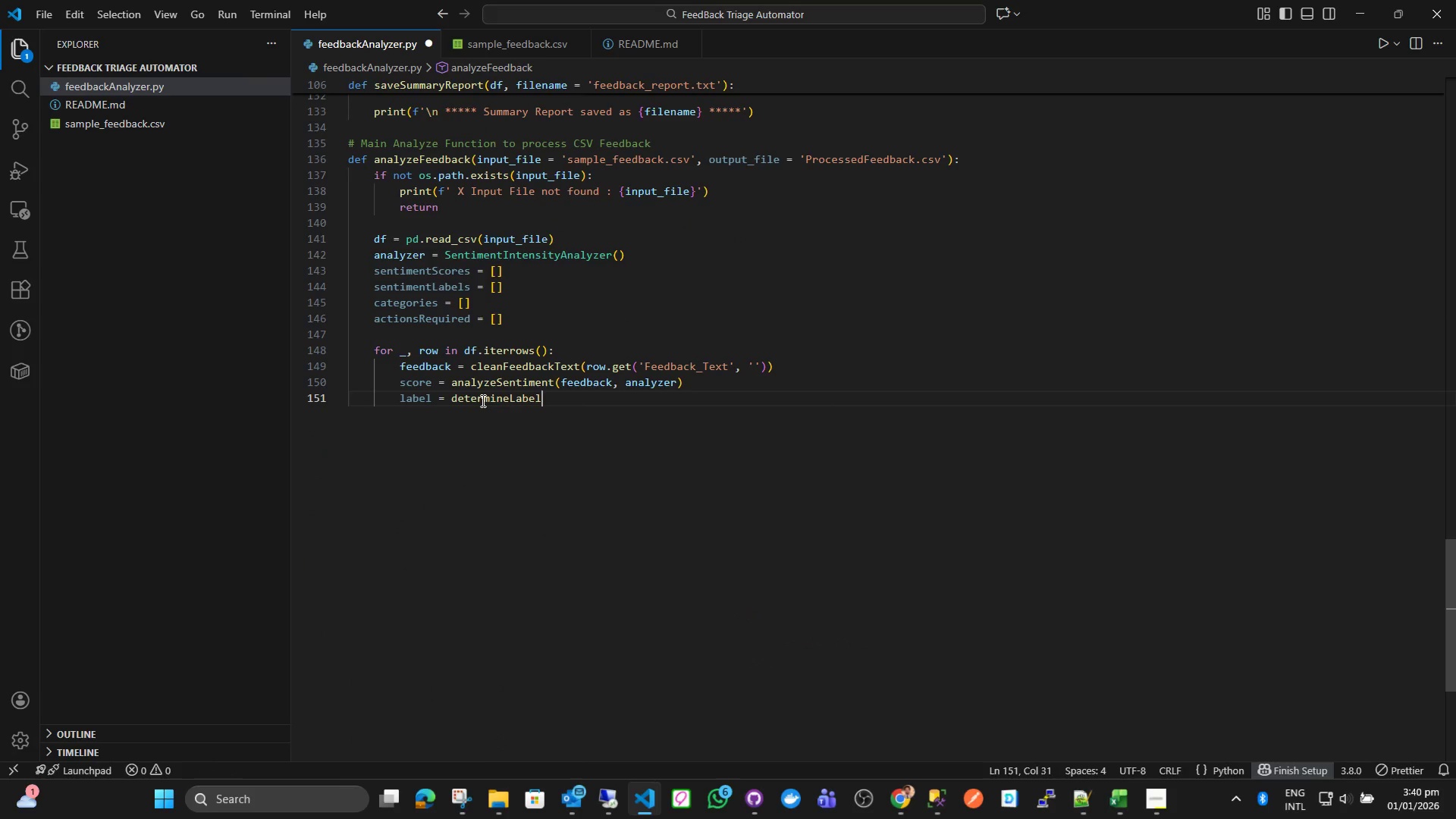 
type((score)
 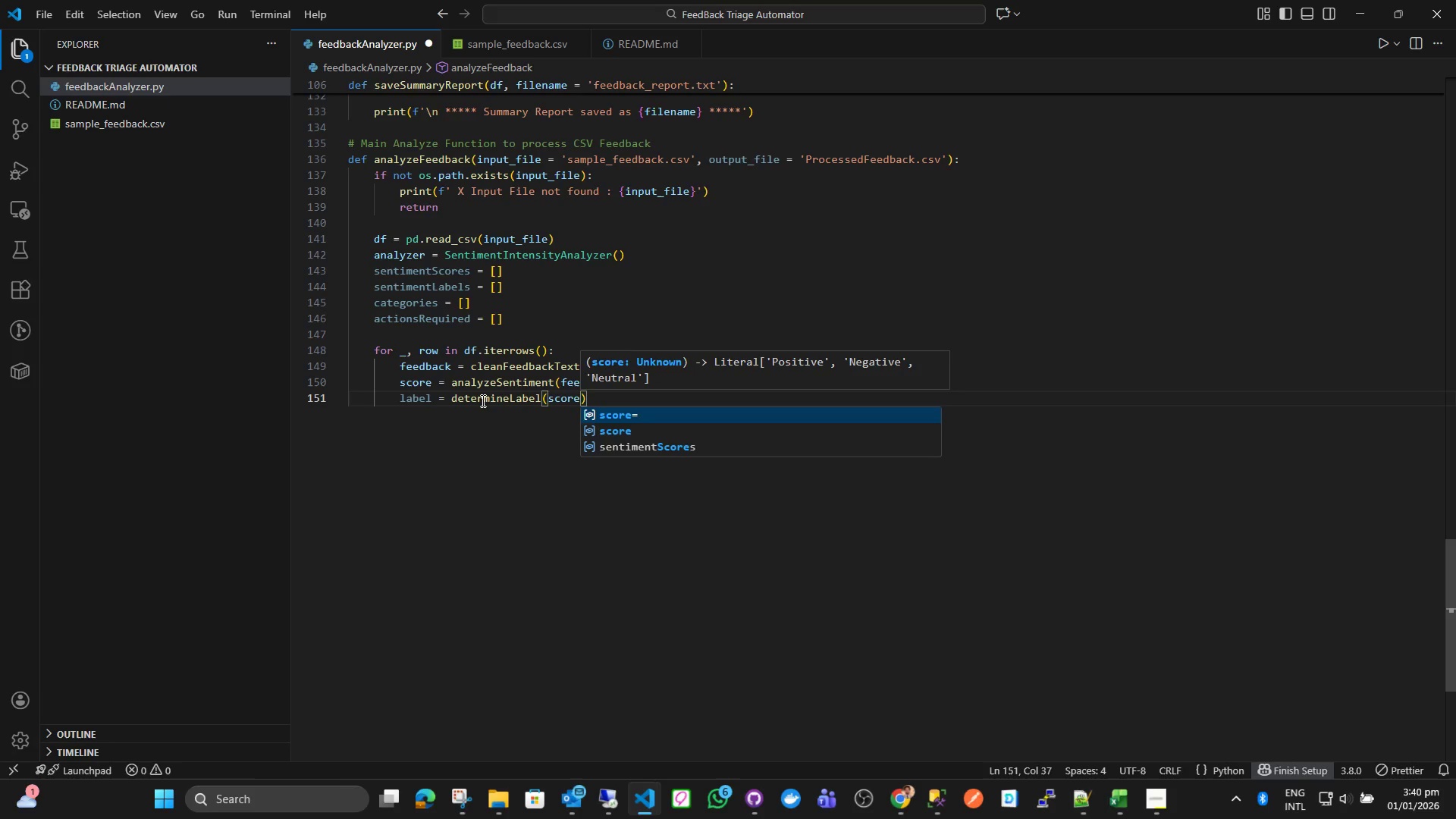 
key(ArrowDown)
 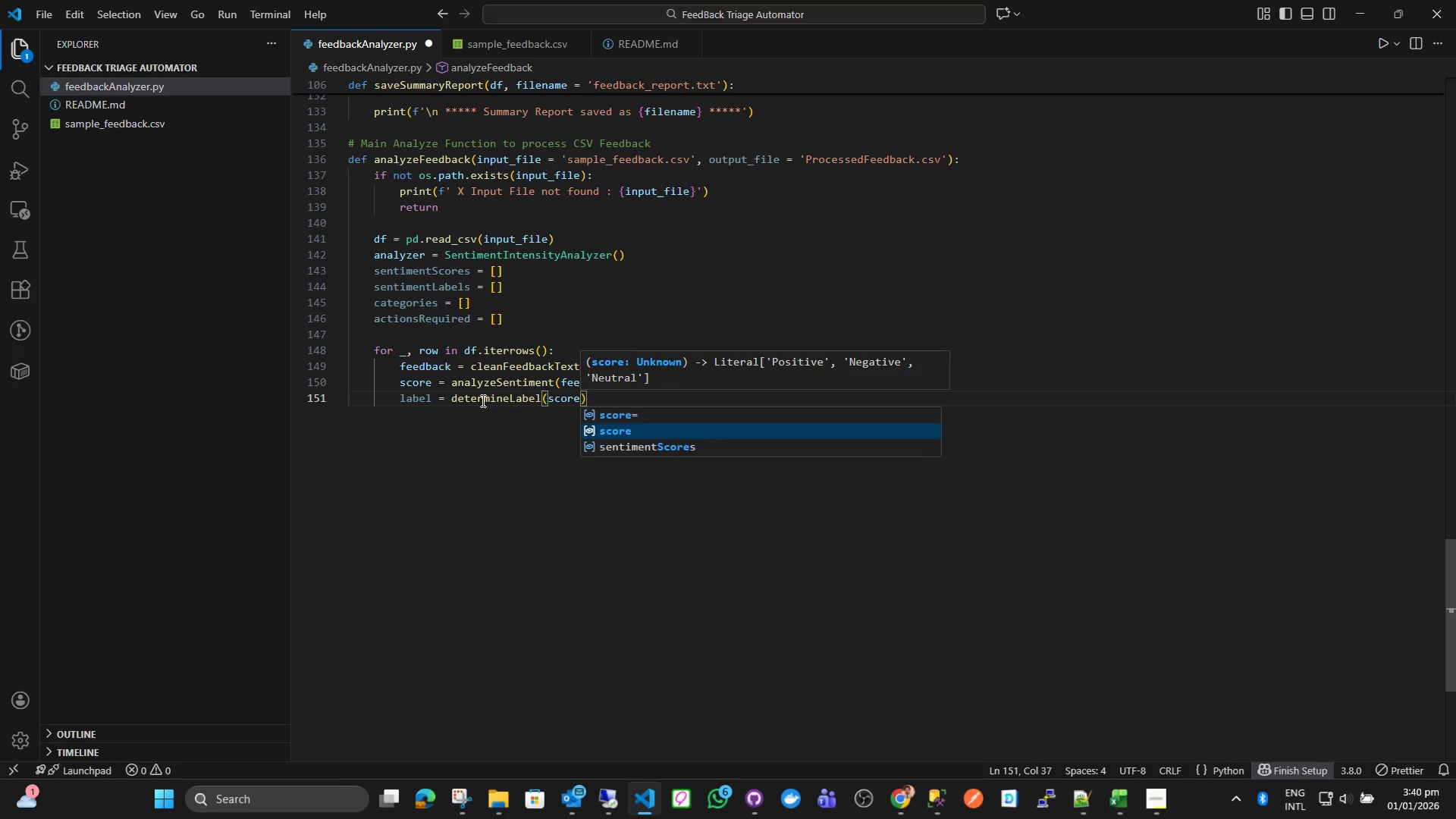 
key(Enter)
 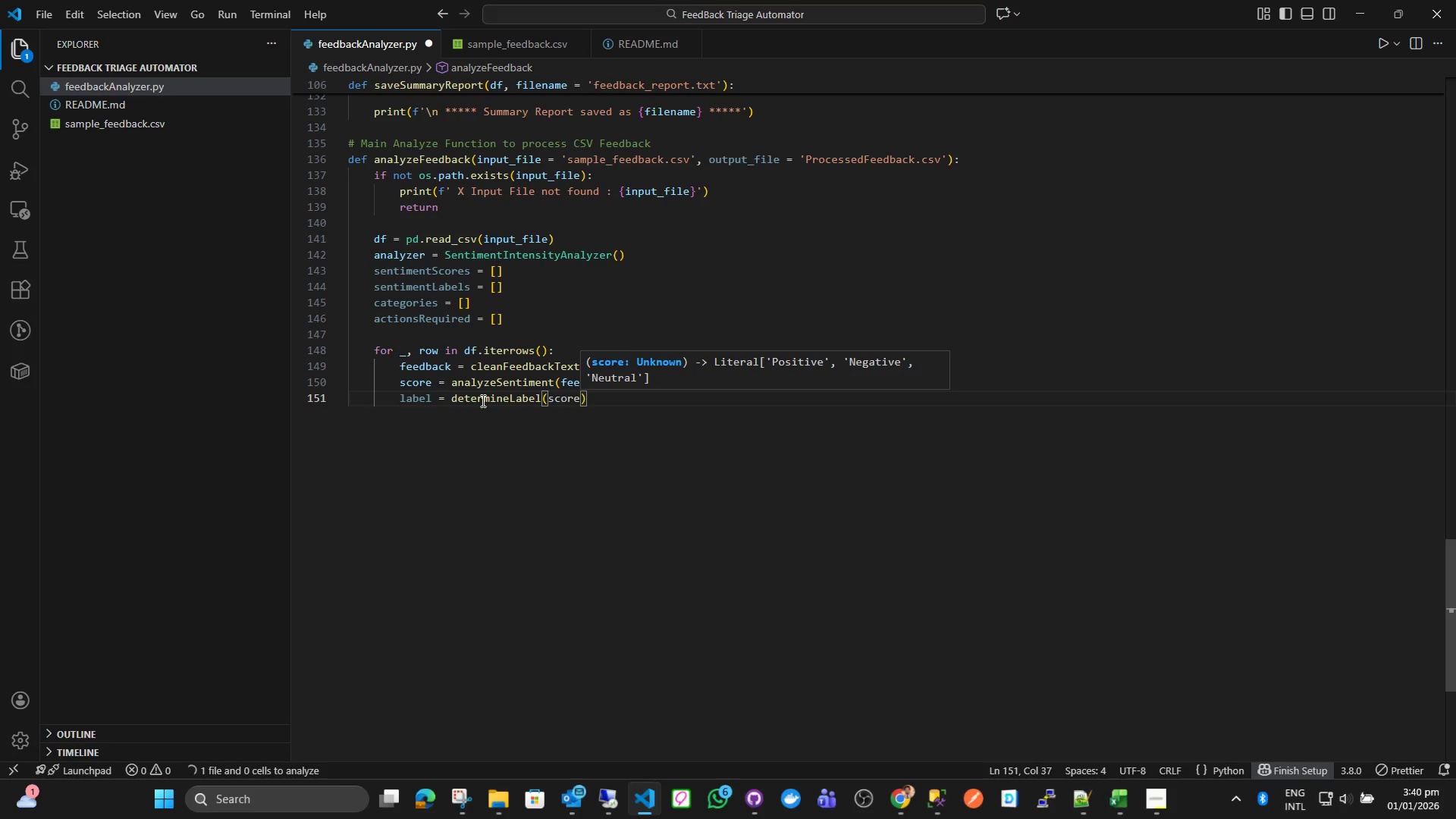 
key(ArrowRight)
 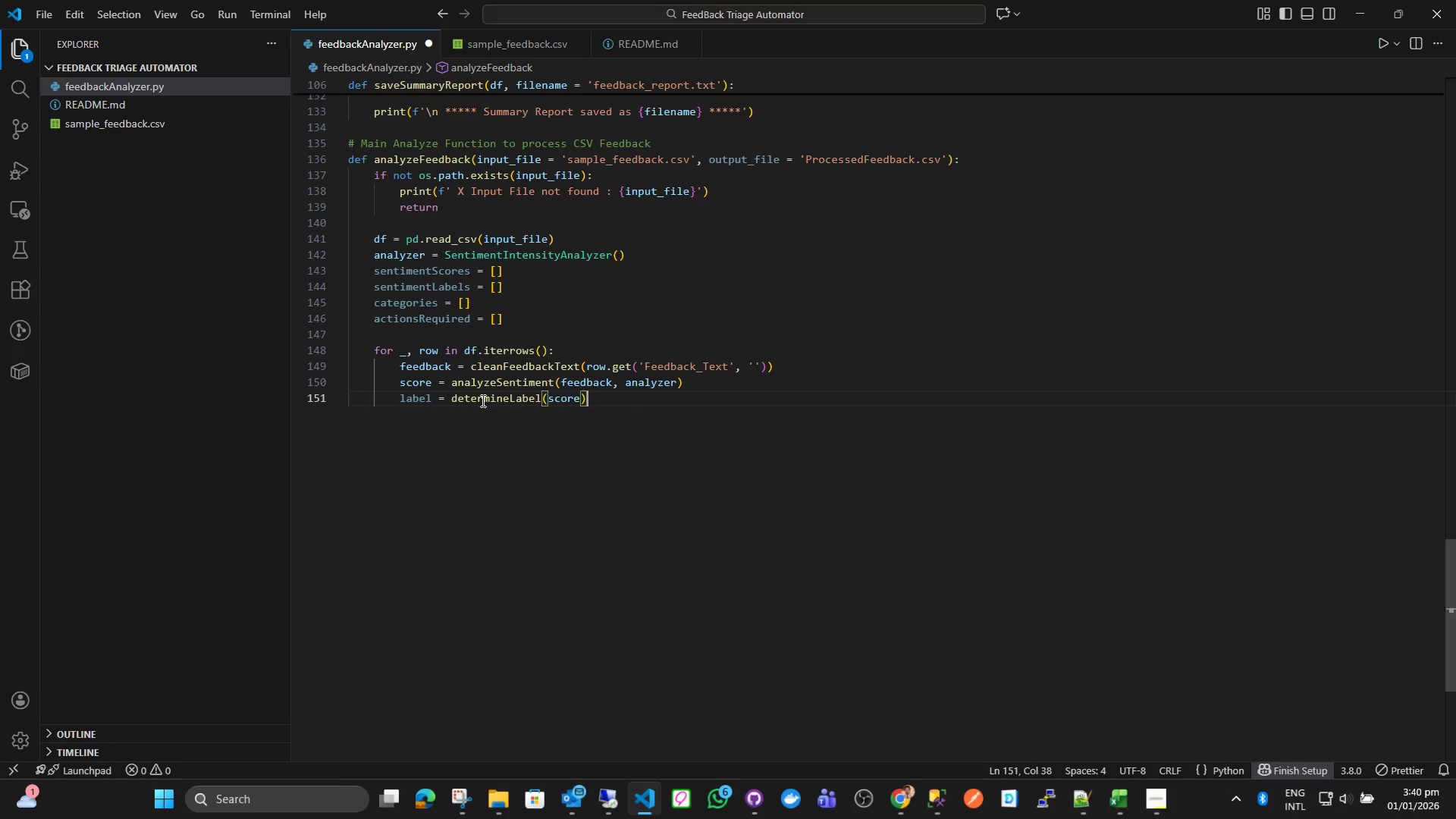 
key(Enter)
 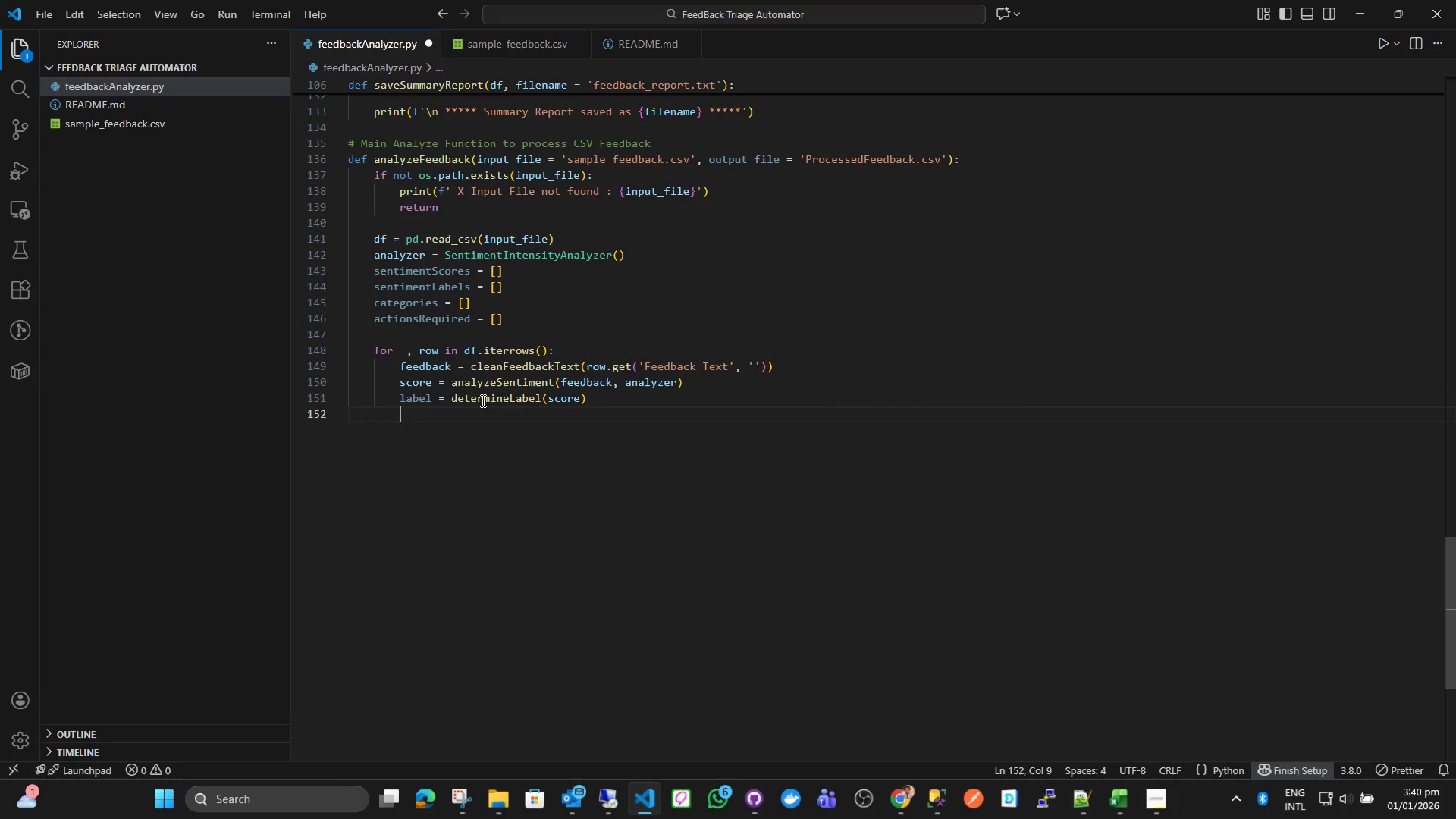 
type(category  )
key(Backspace)
type(= ca)
 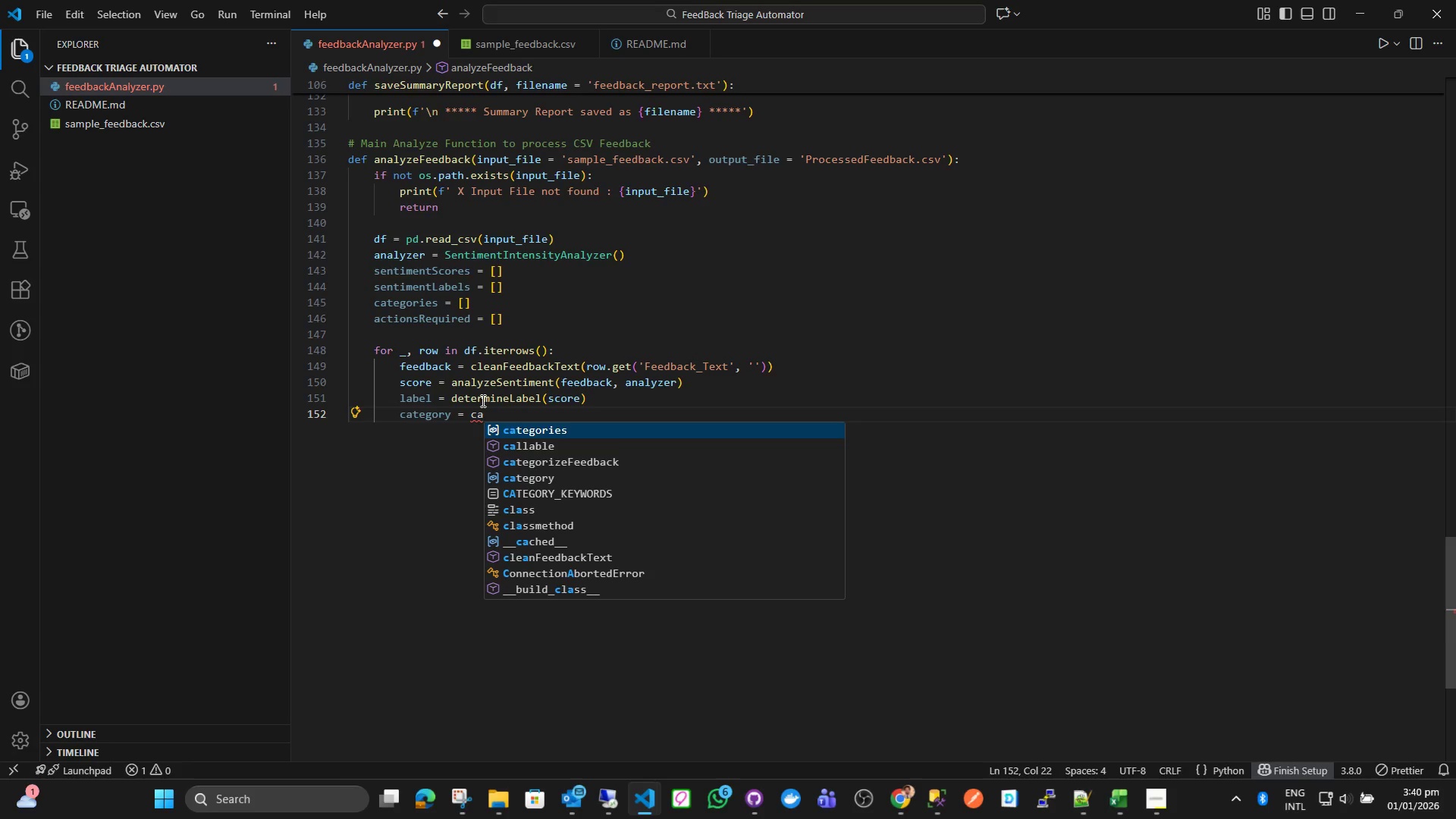 
key(ArrowDown)
 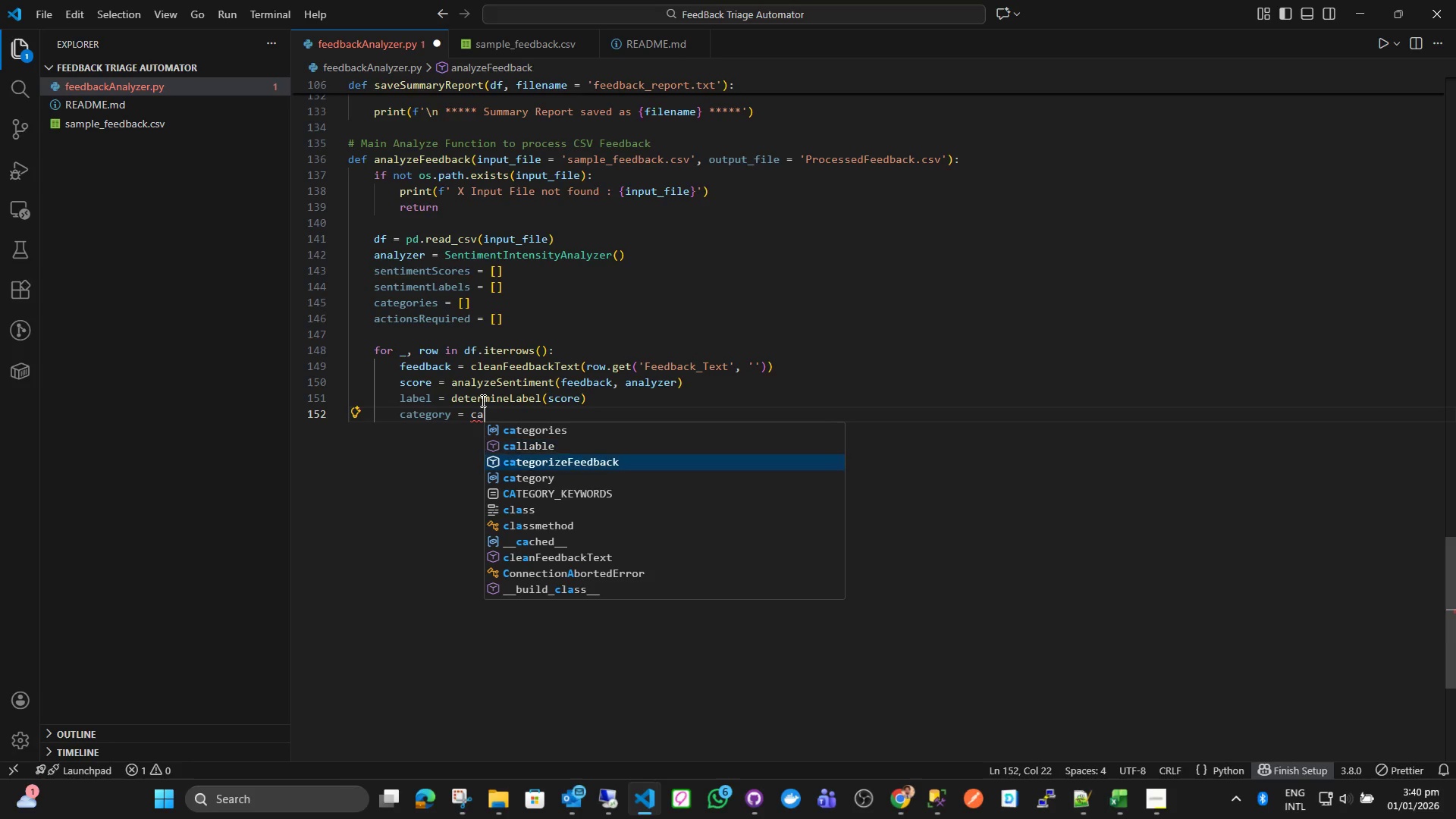 
key(ArrowDown)
 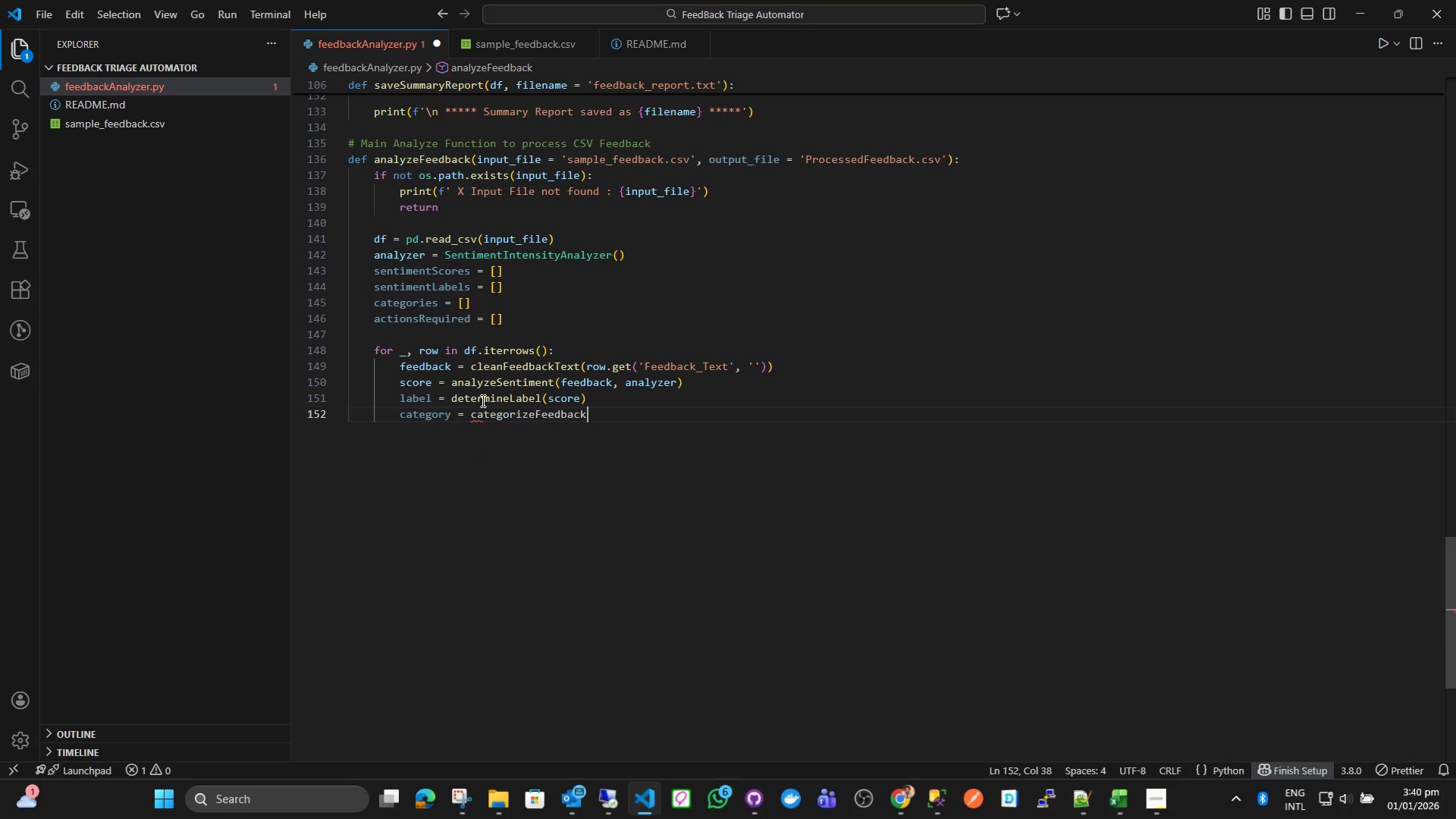 
key(Enter)
 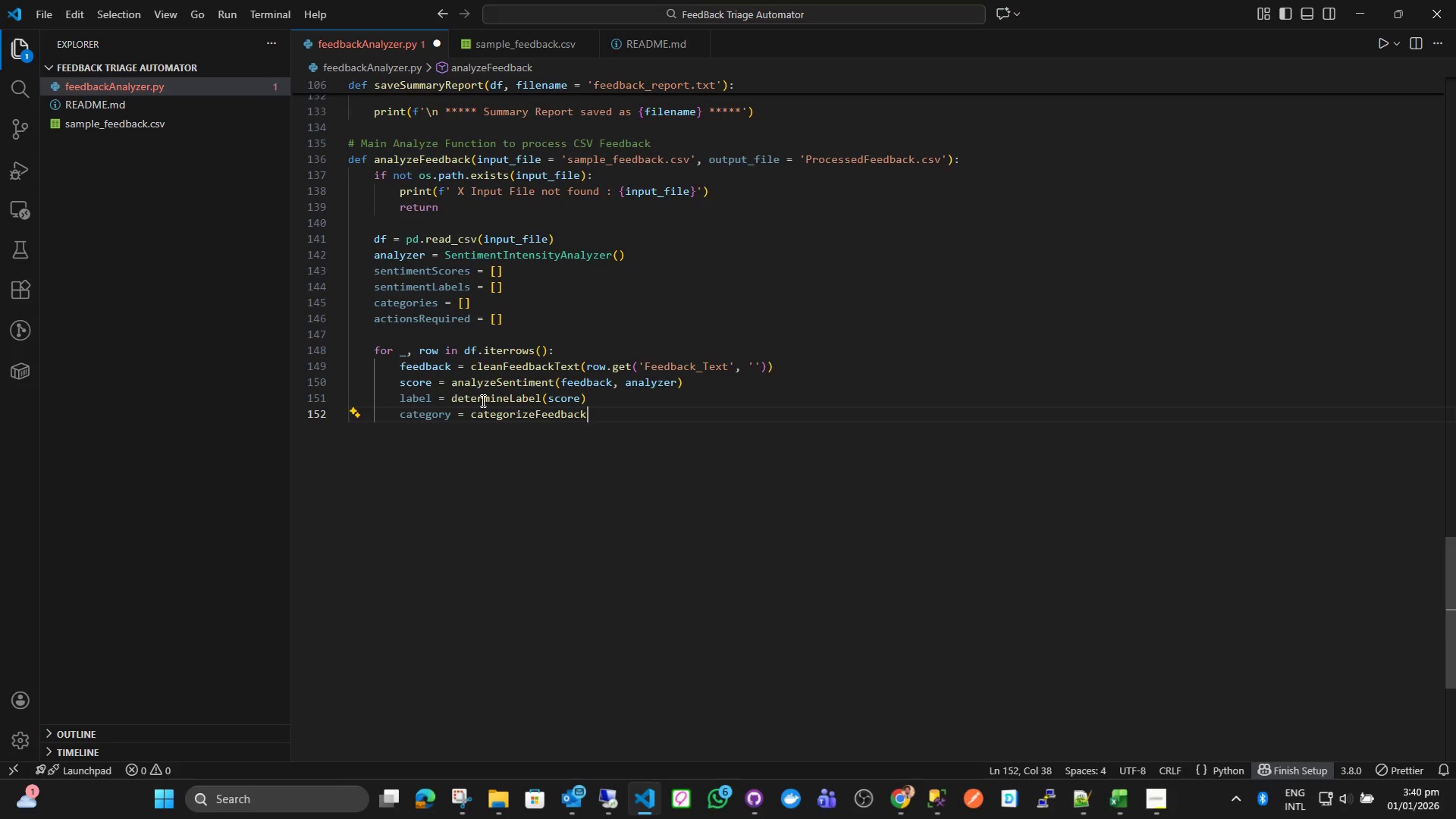 
type((fe)
 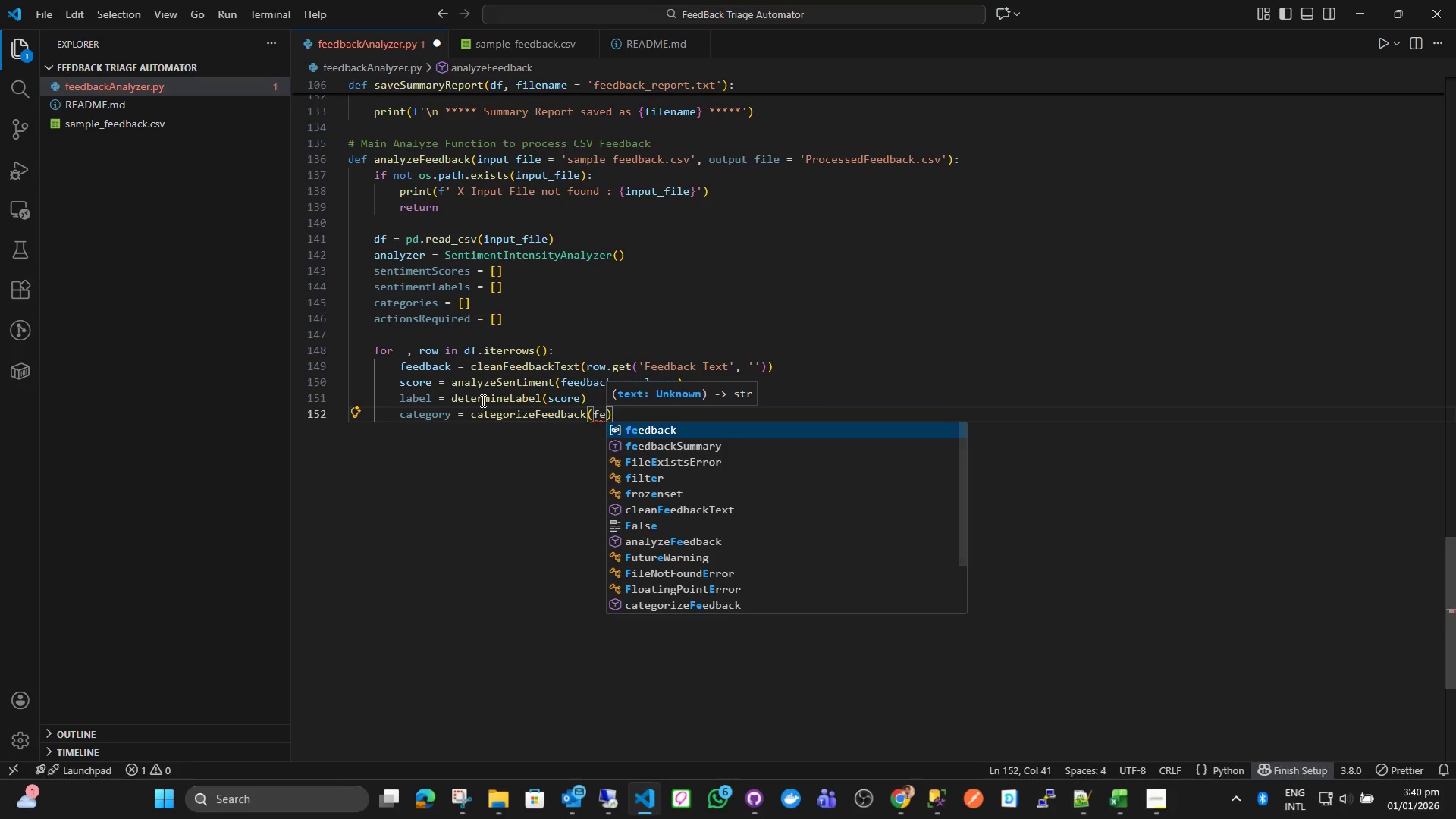 
key(Enter)
 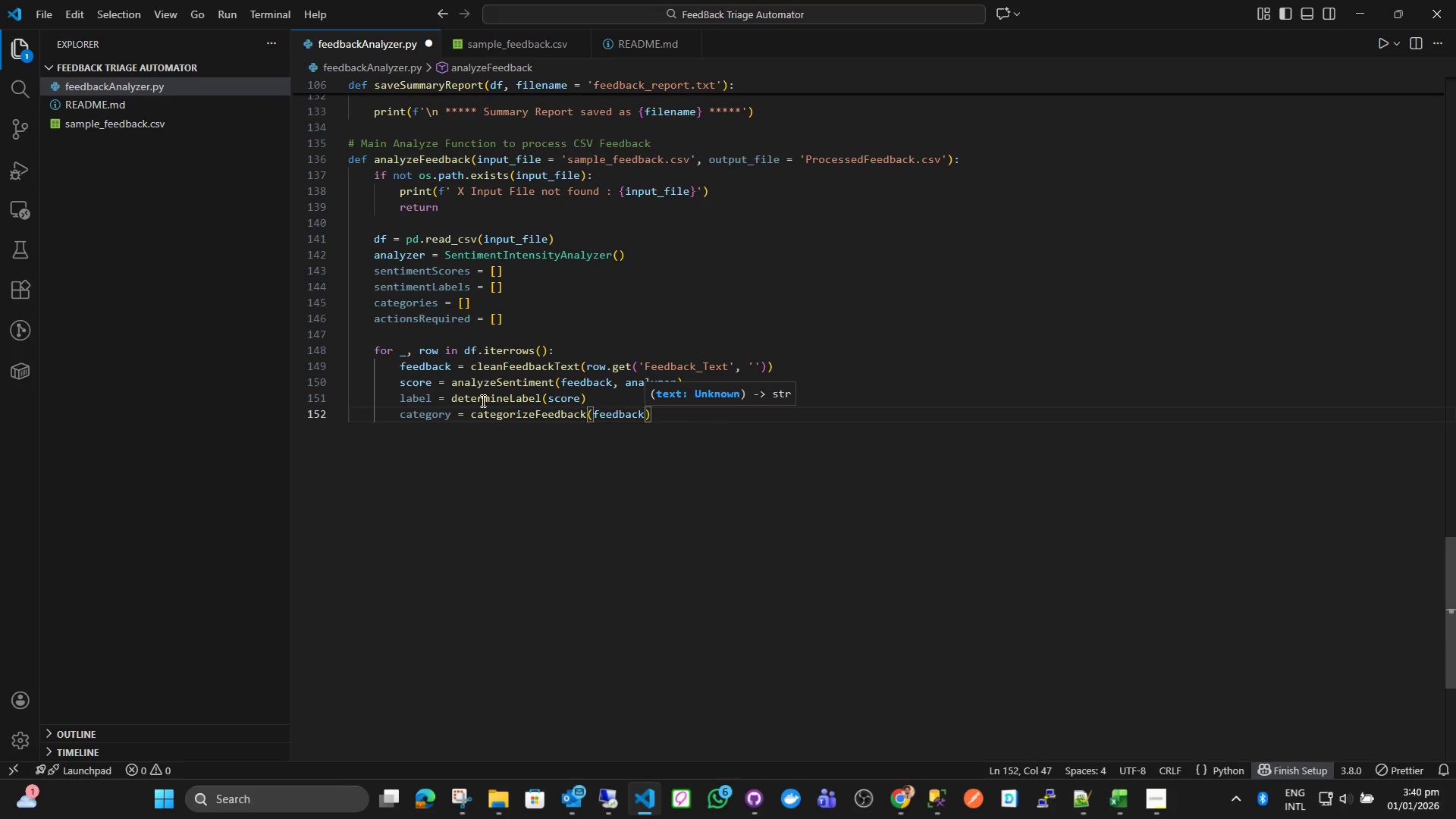 
key(ArrowRight)
 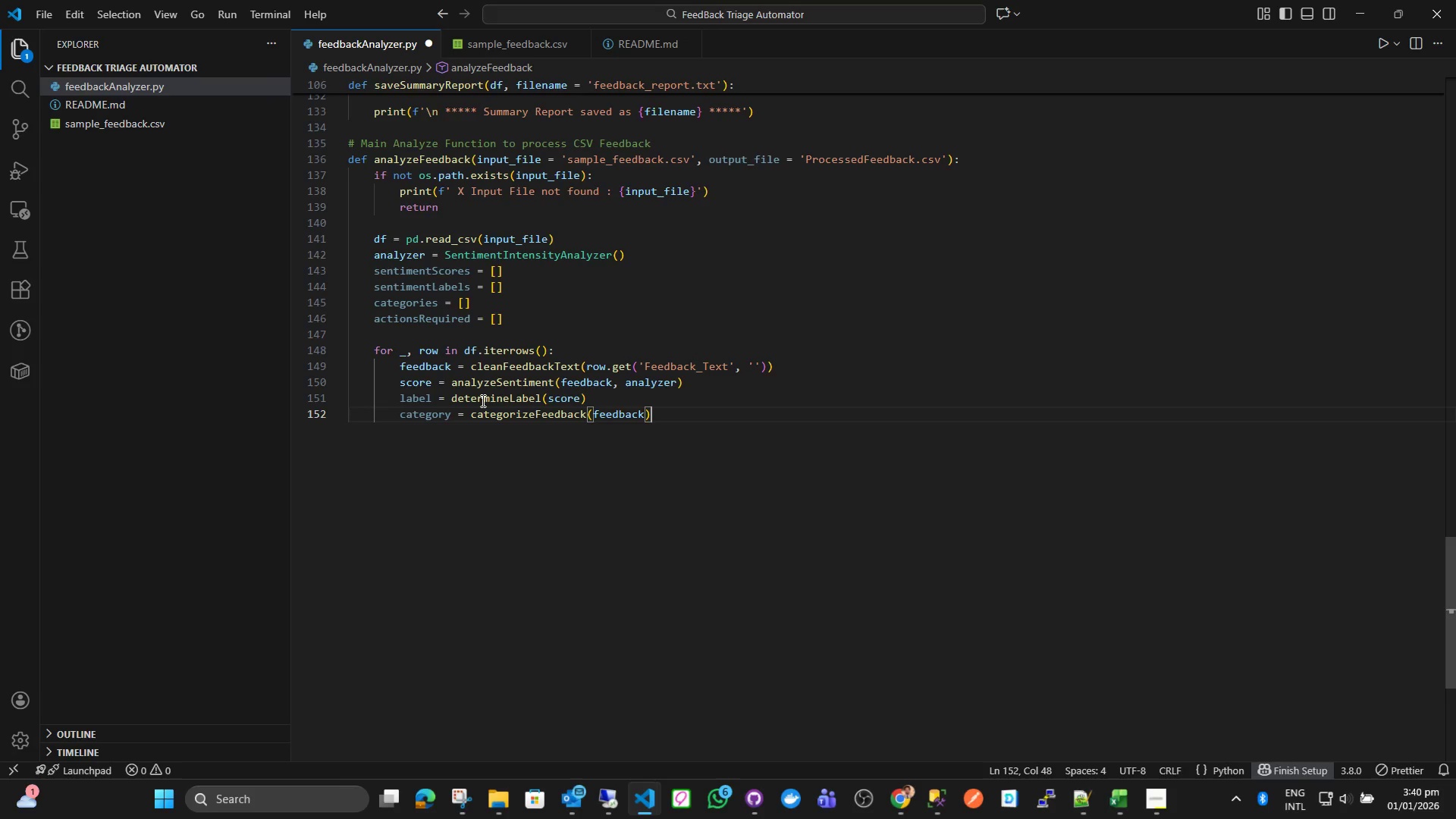 
key(Enter)
 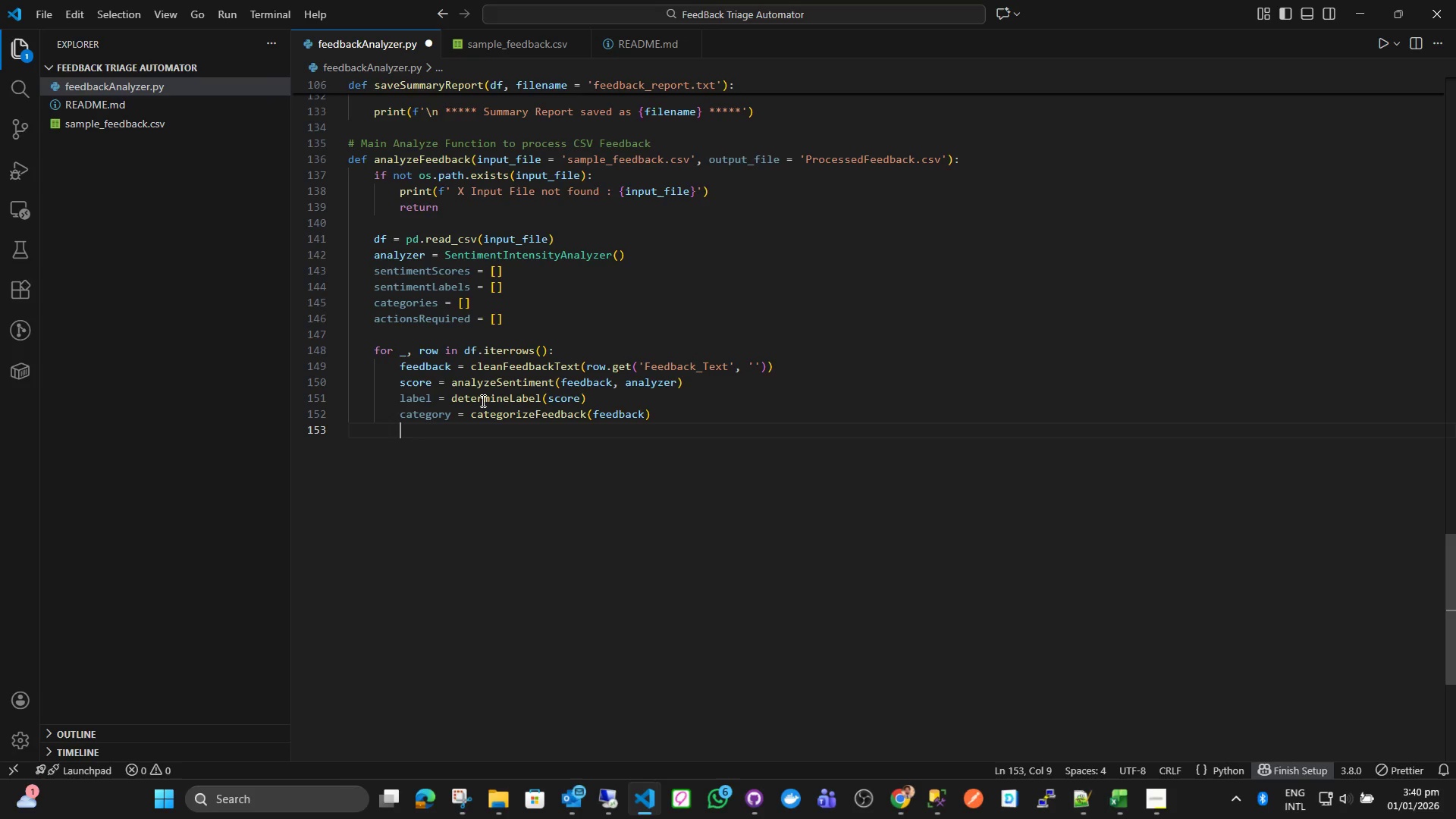 
type(acto)
key(Backspace)
type(ion - )
key(Backspace)
key(Backspace)
type(- )
key(Backspace)
key(Backspace)
type(= ')
key(Backspace)
type( det)
 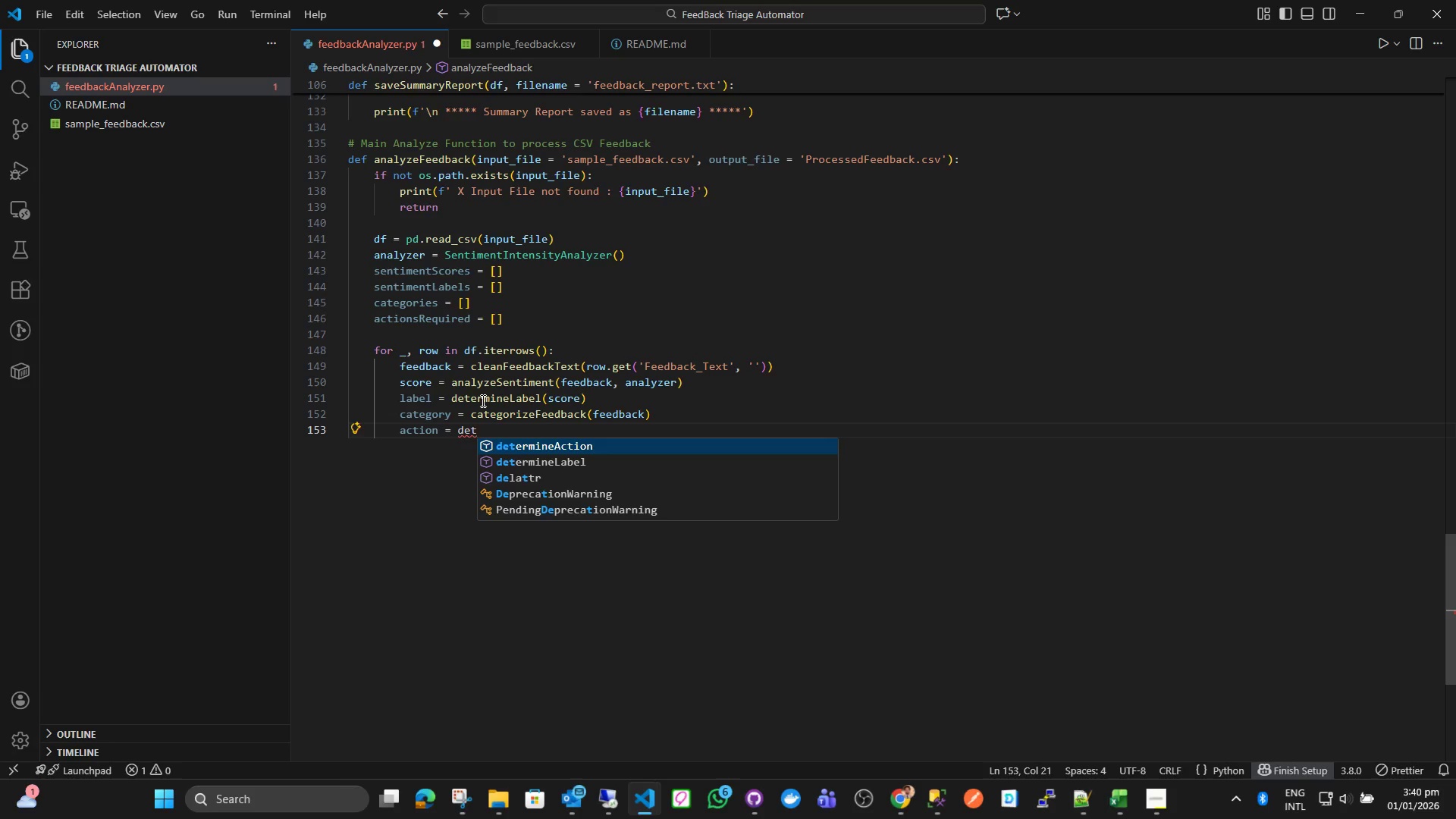 
key(ArrowDown)
 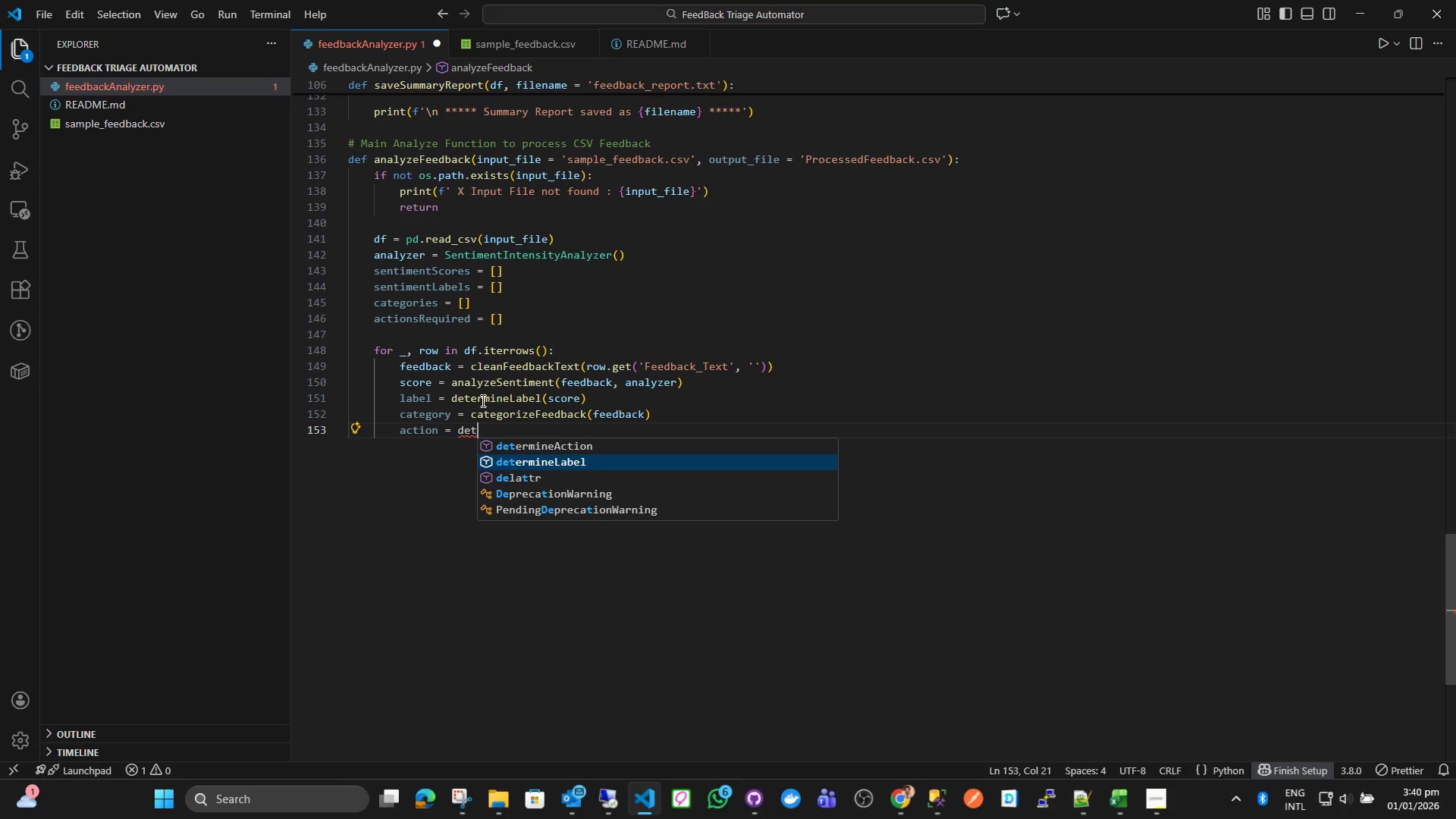 
key(ArrowUp)
 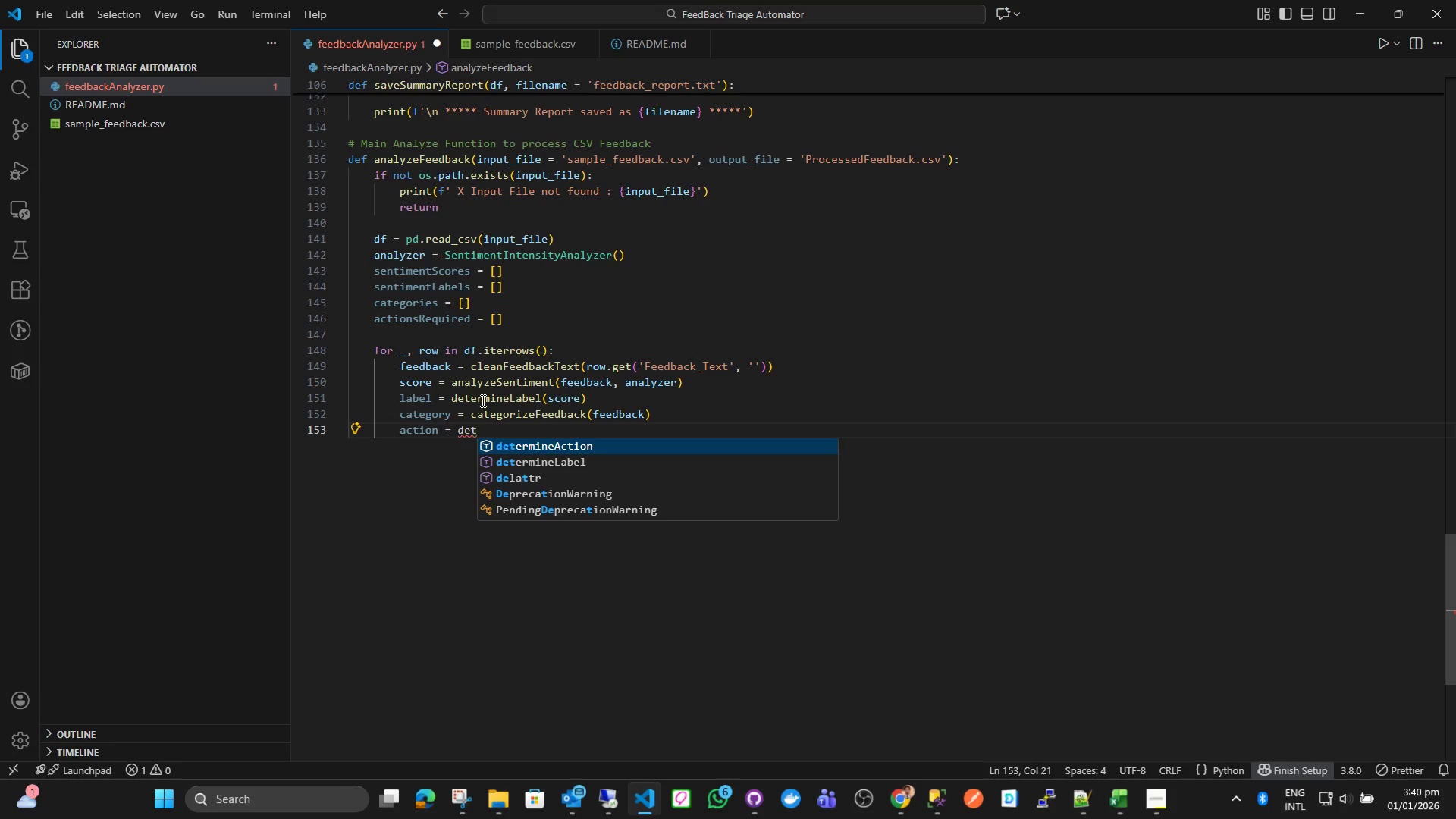 
key(Enter)
 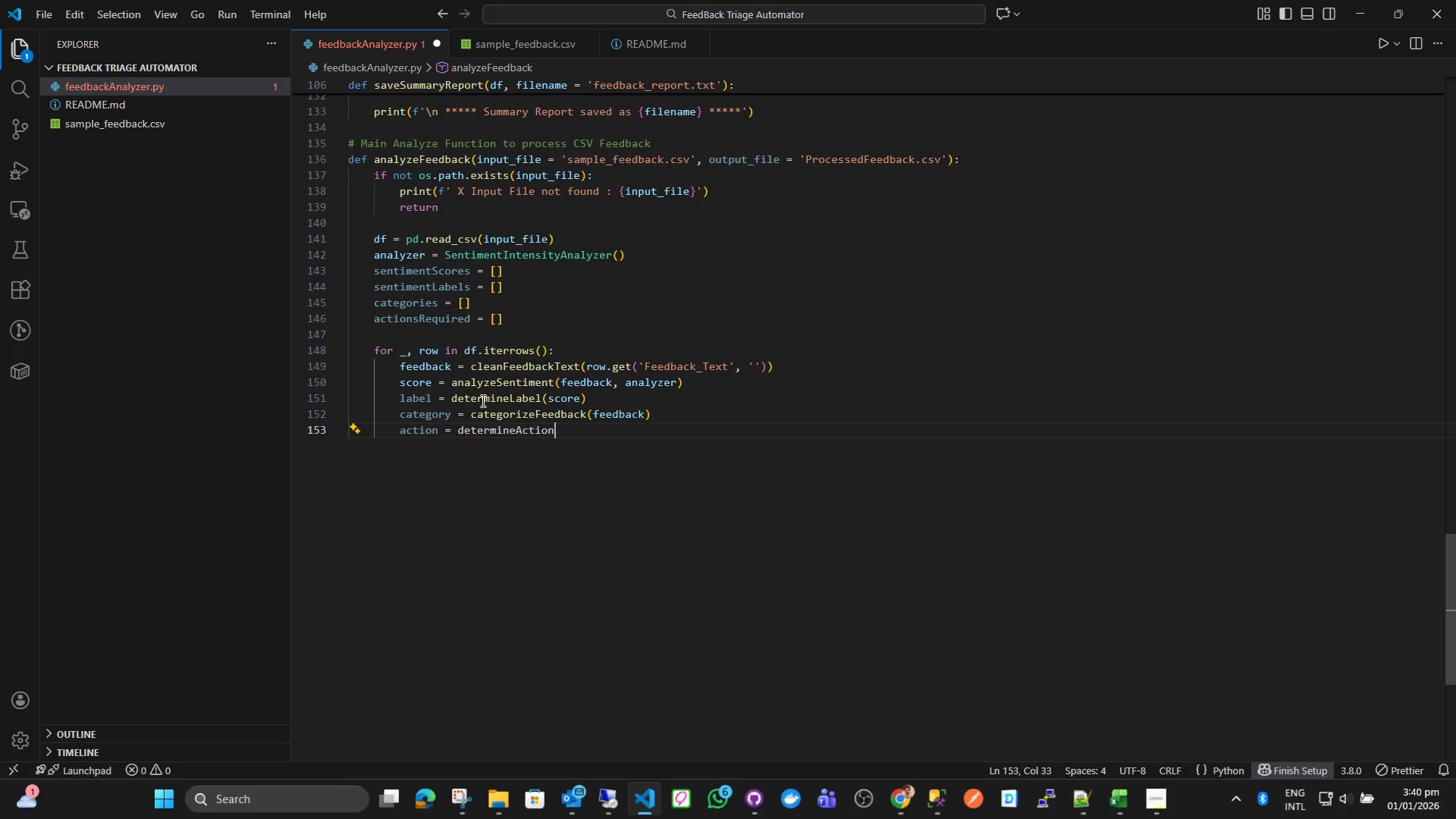 
type((labe)
 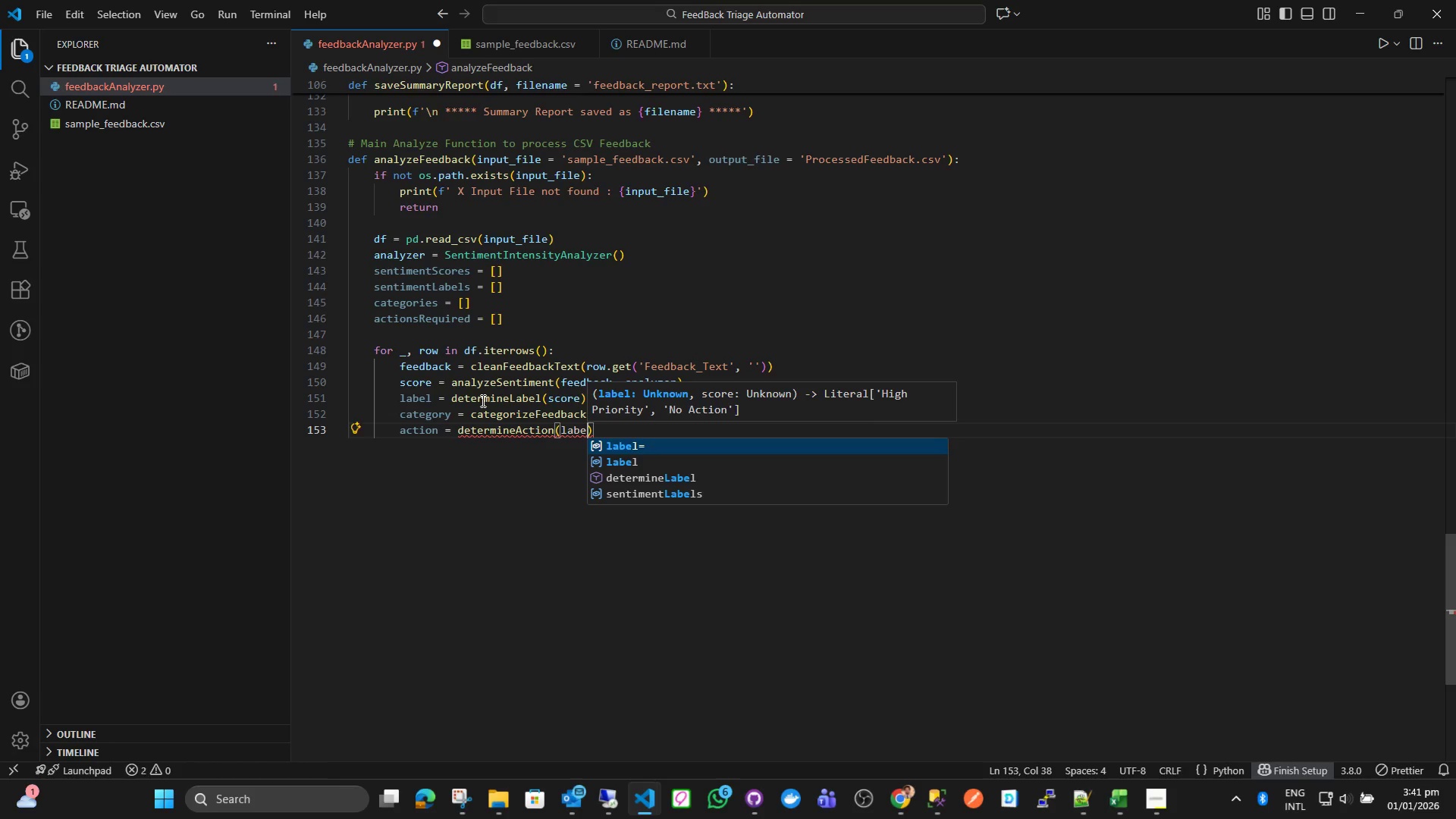 
key(ArrowDown)
 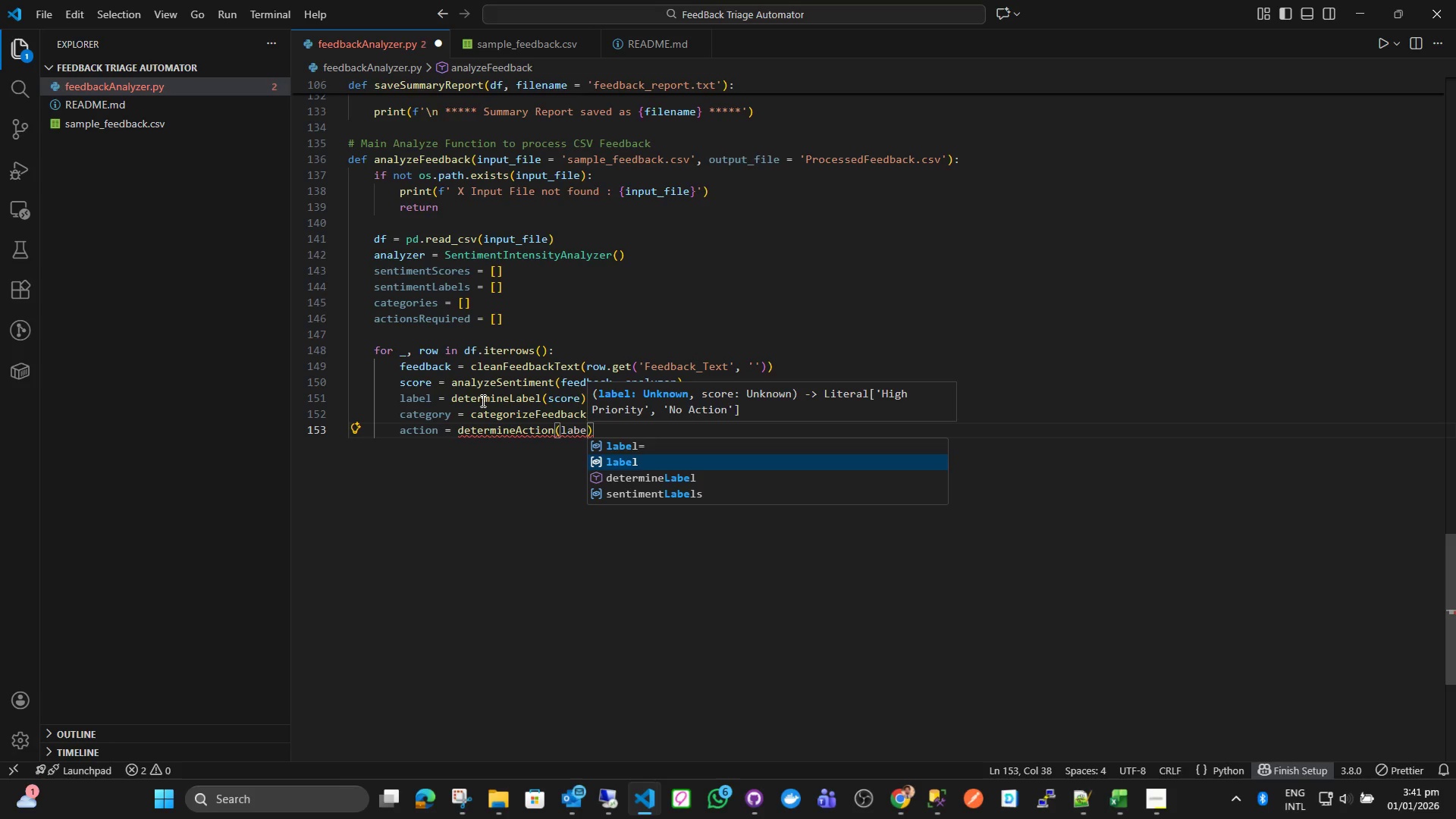 
key(Enter)
 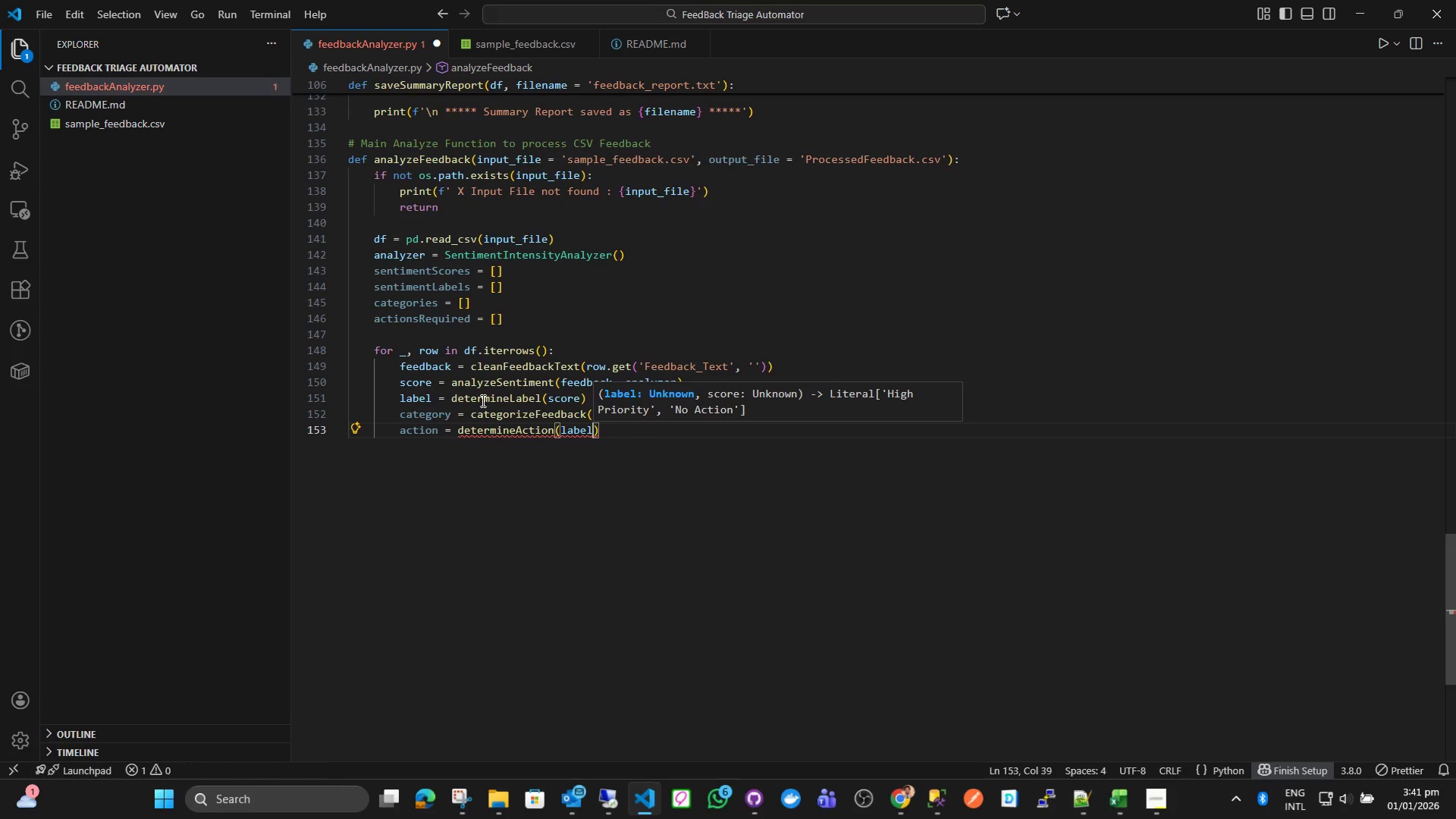 
type(,m )
key(Backspace)
key(Backspace)
type( score)
 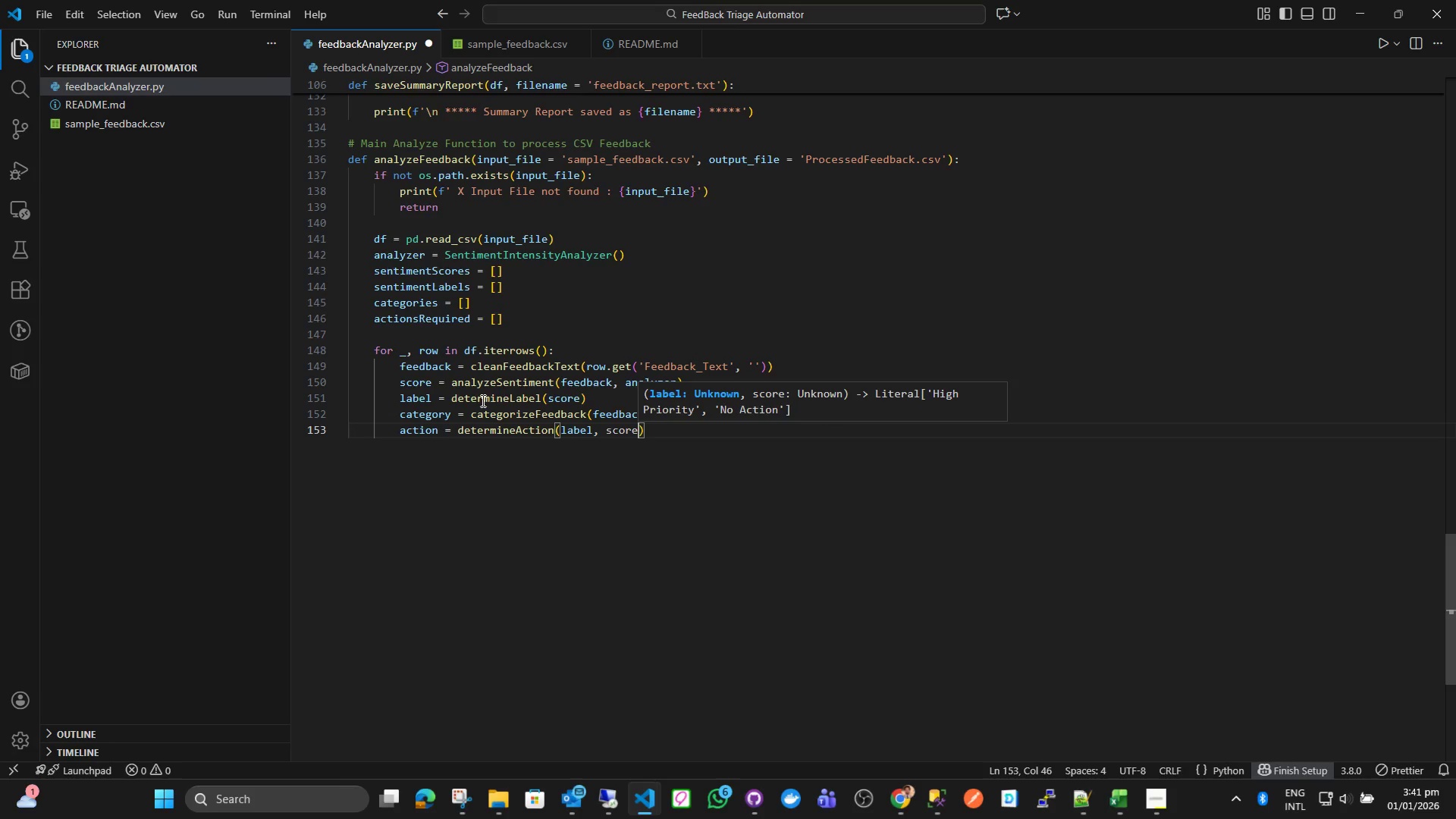 
key(ArrowRight)
 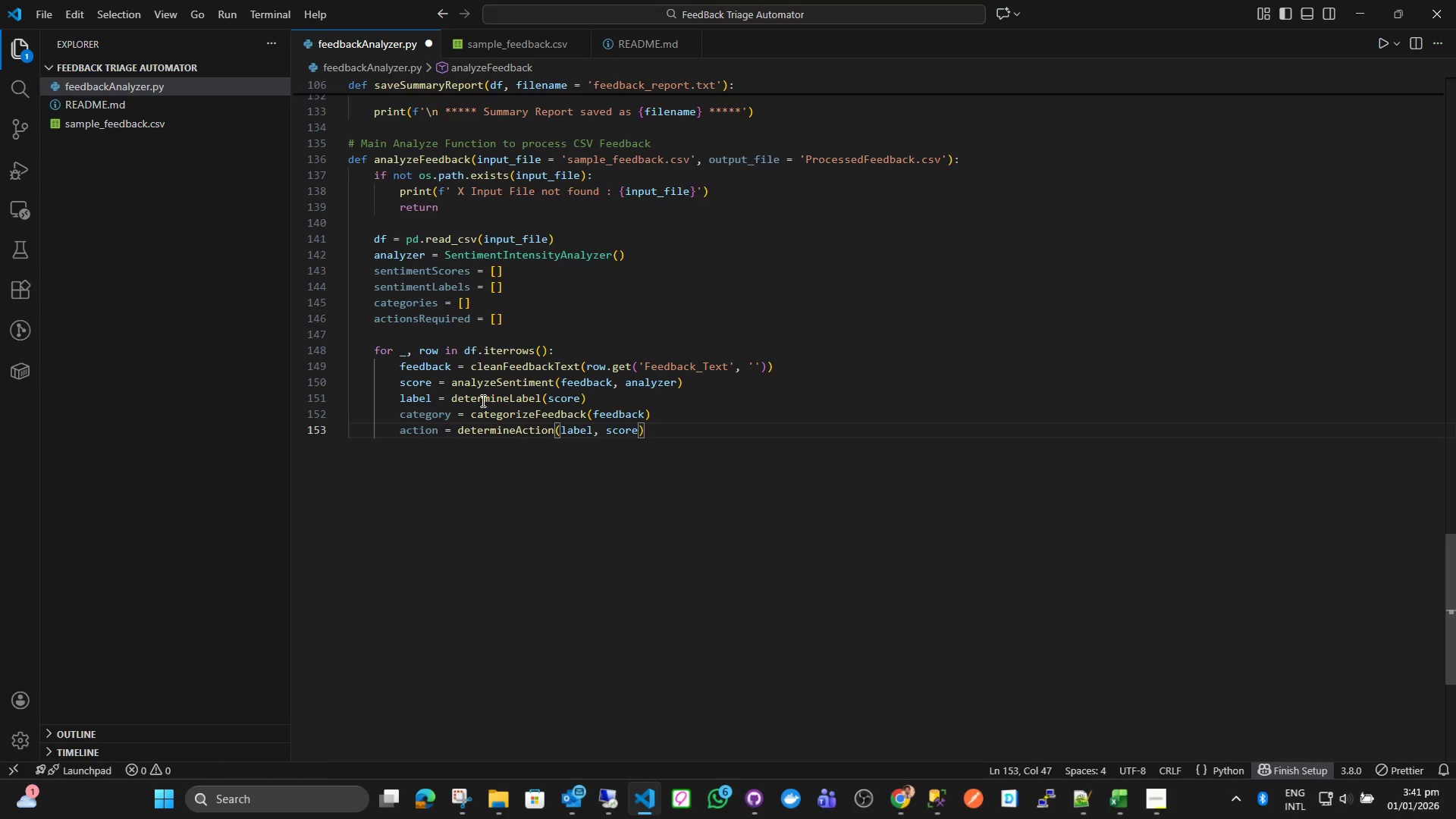 
key(Enter)
 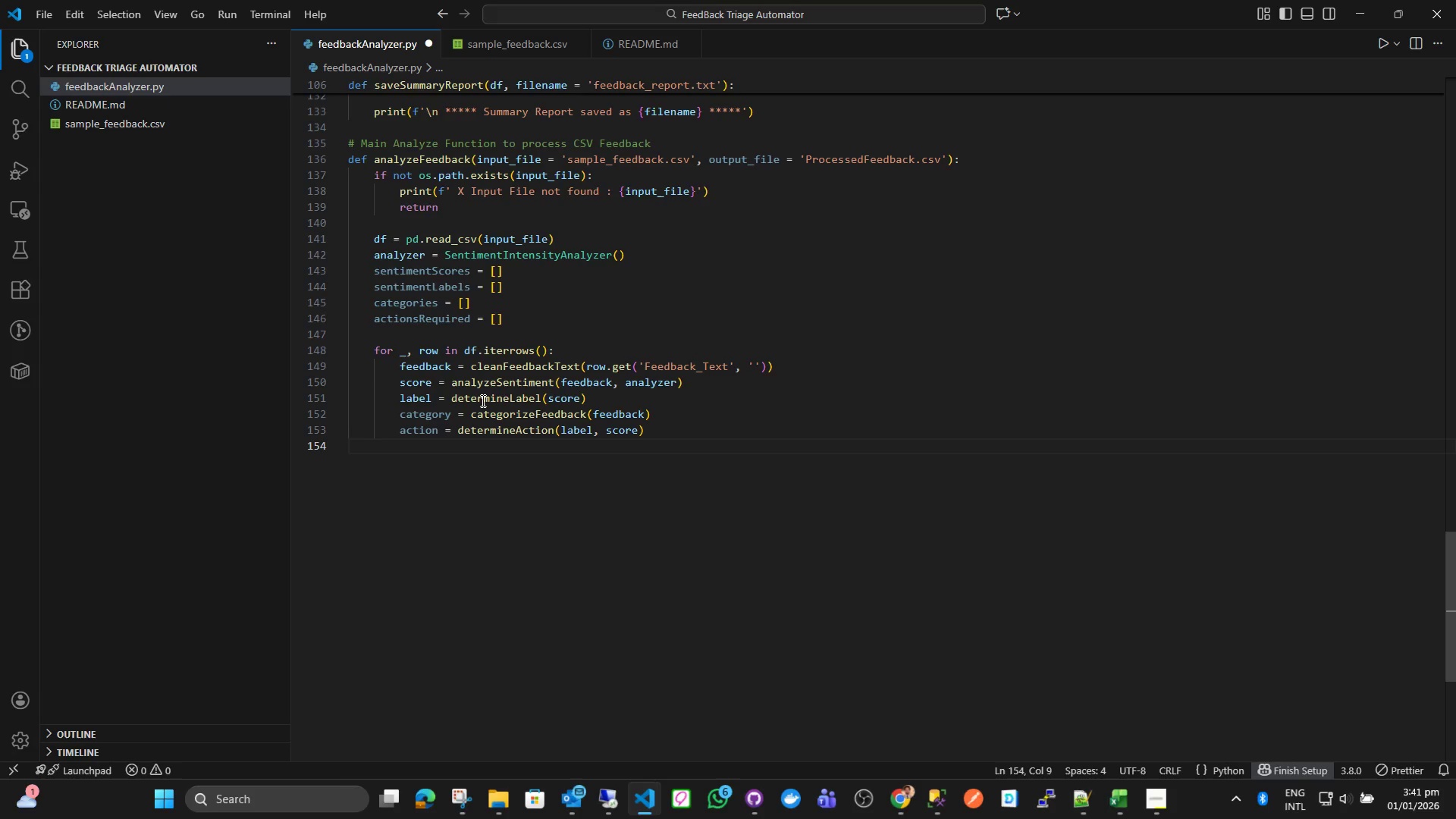 
key(Enter)
 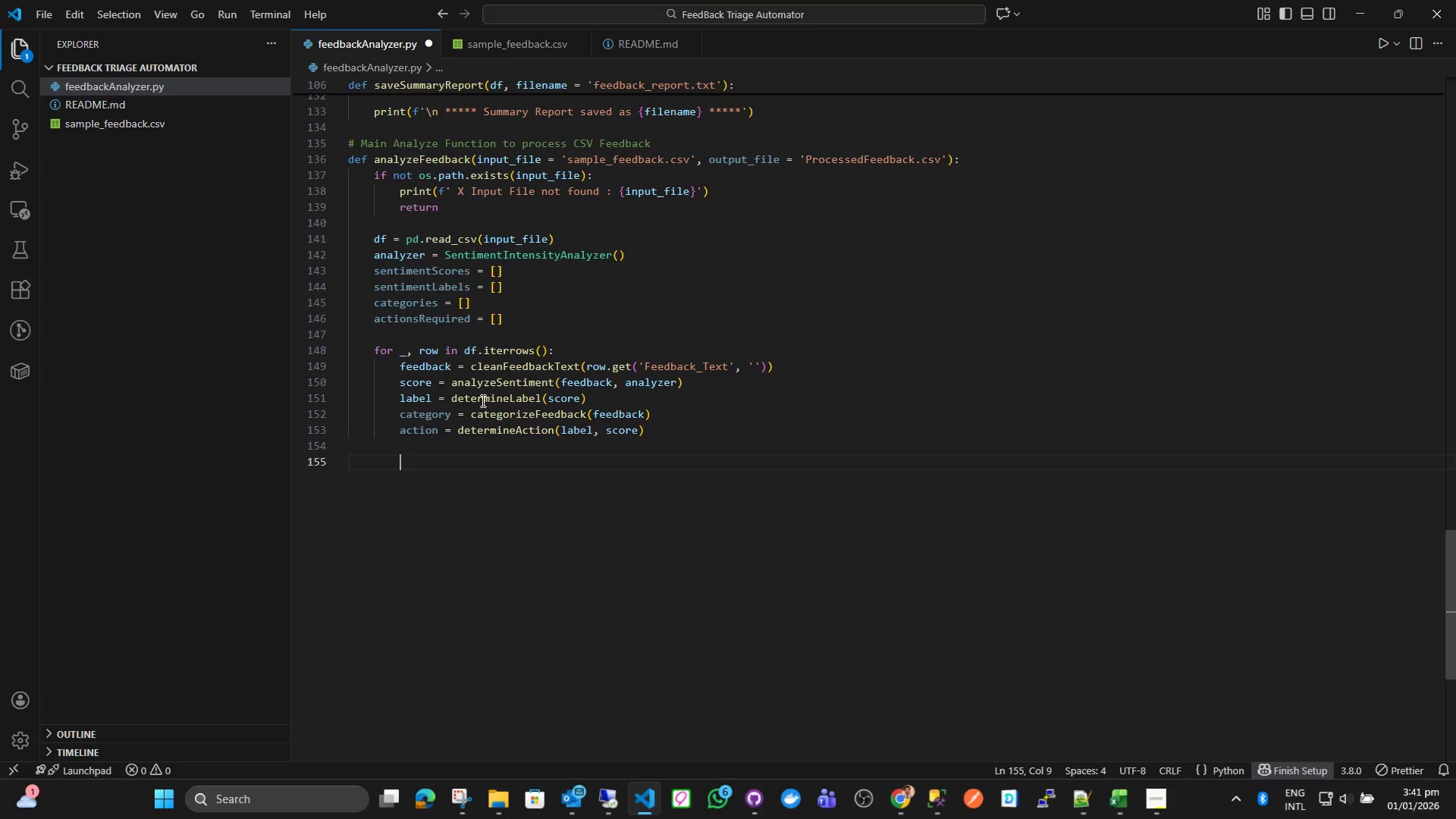 
key(Backspace)
type(df['')
 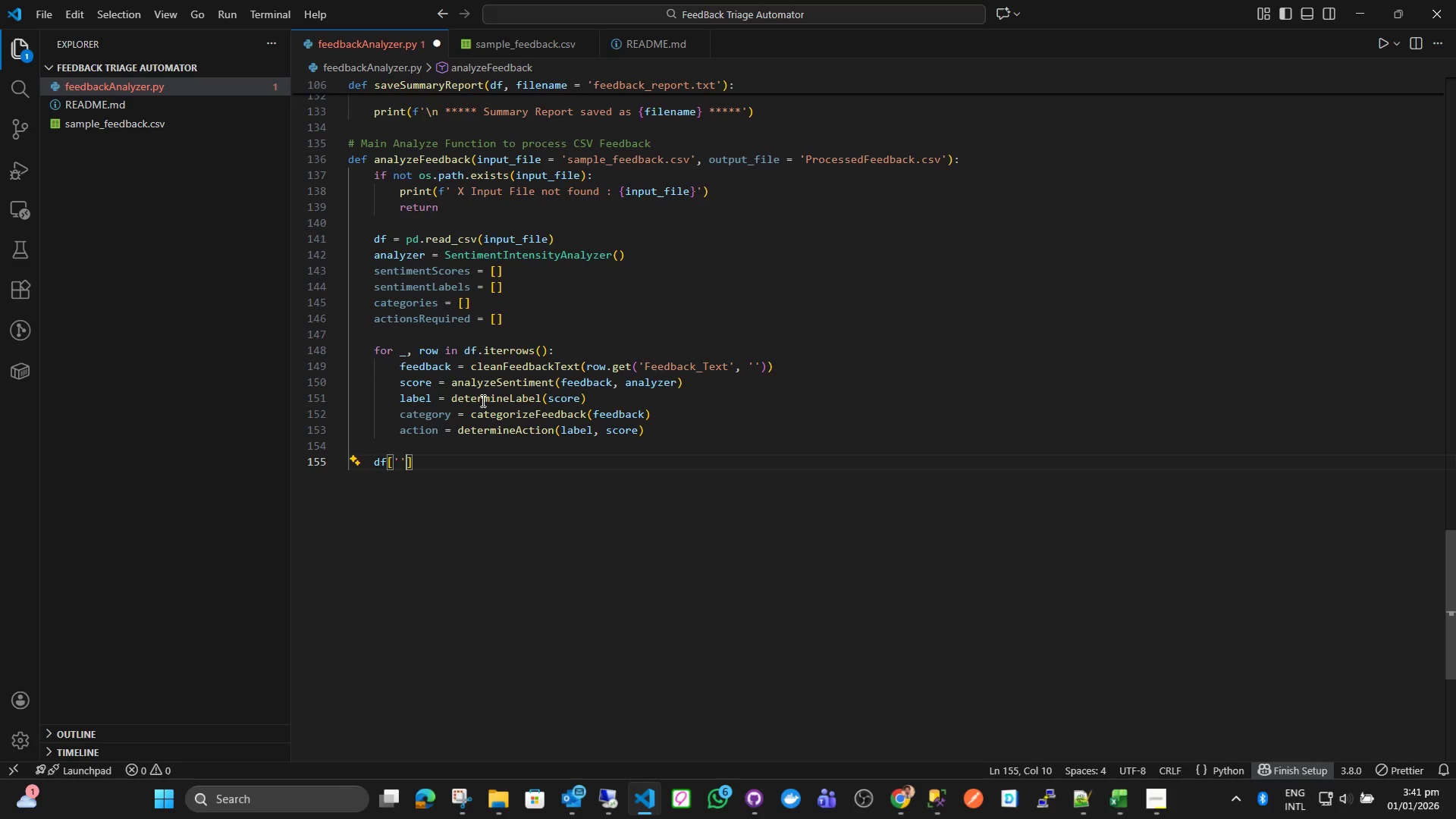 
key(ArrowLeft)
 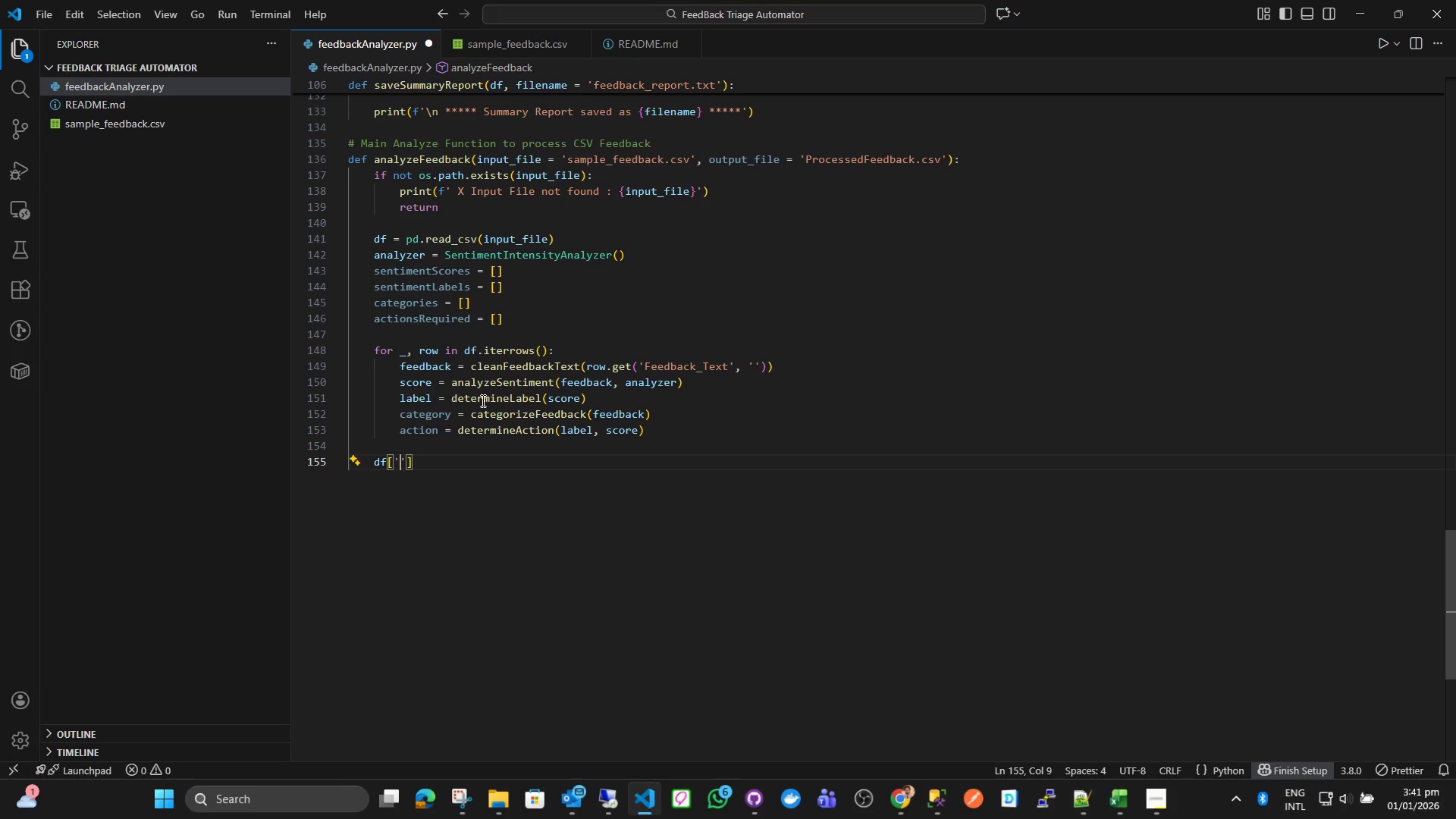 
type(Sentiment_Score)
 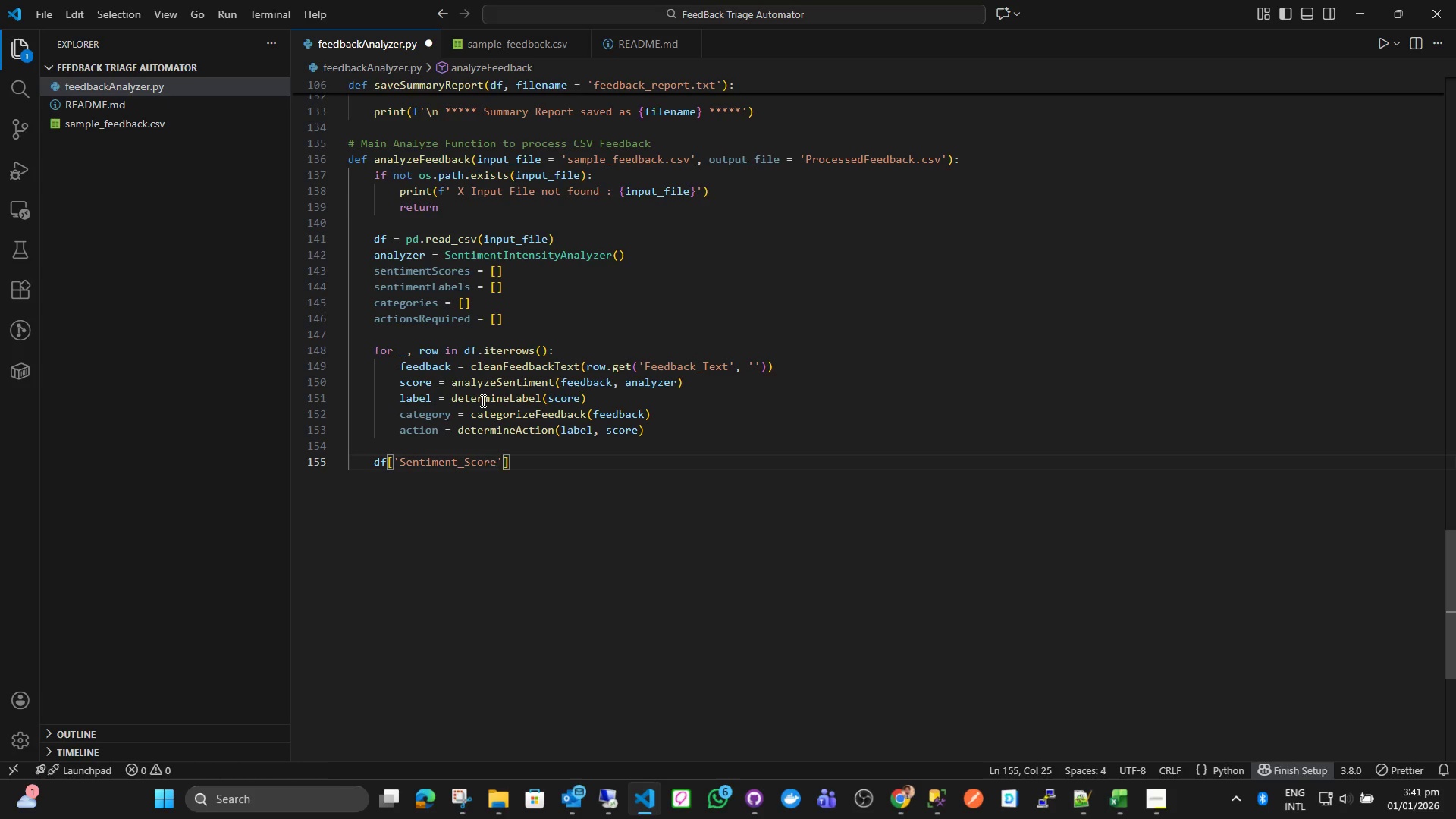 
 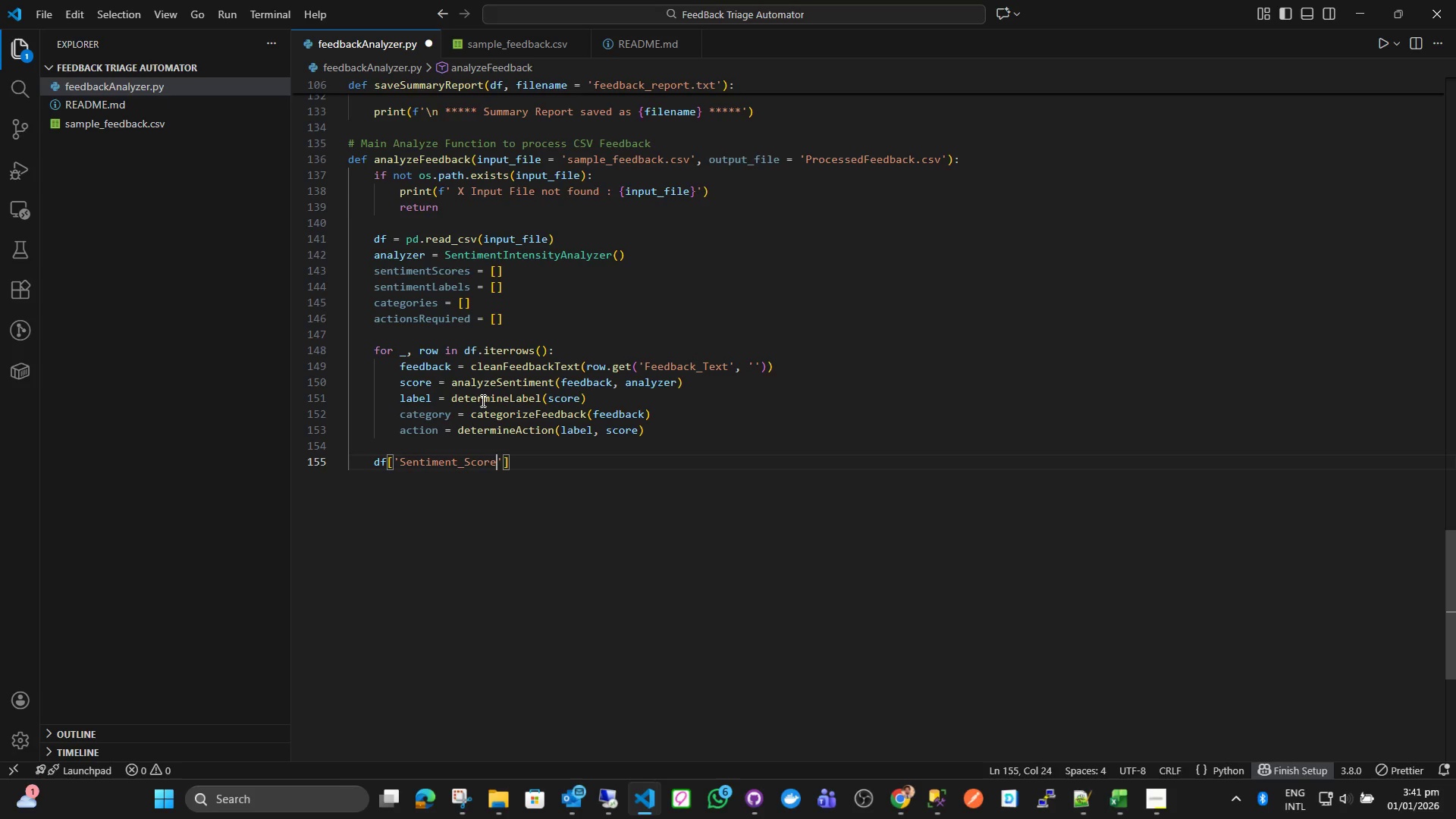 
key(ArrowRight)
 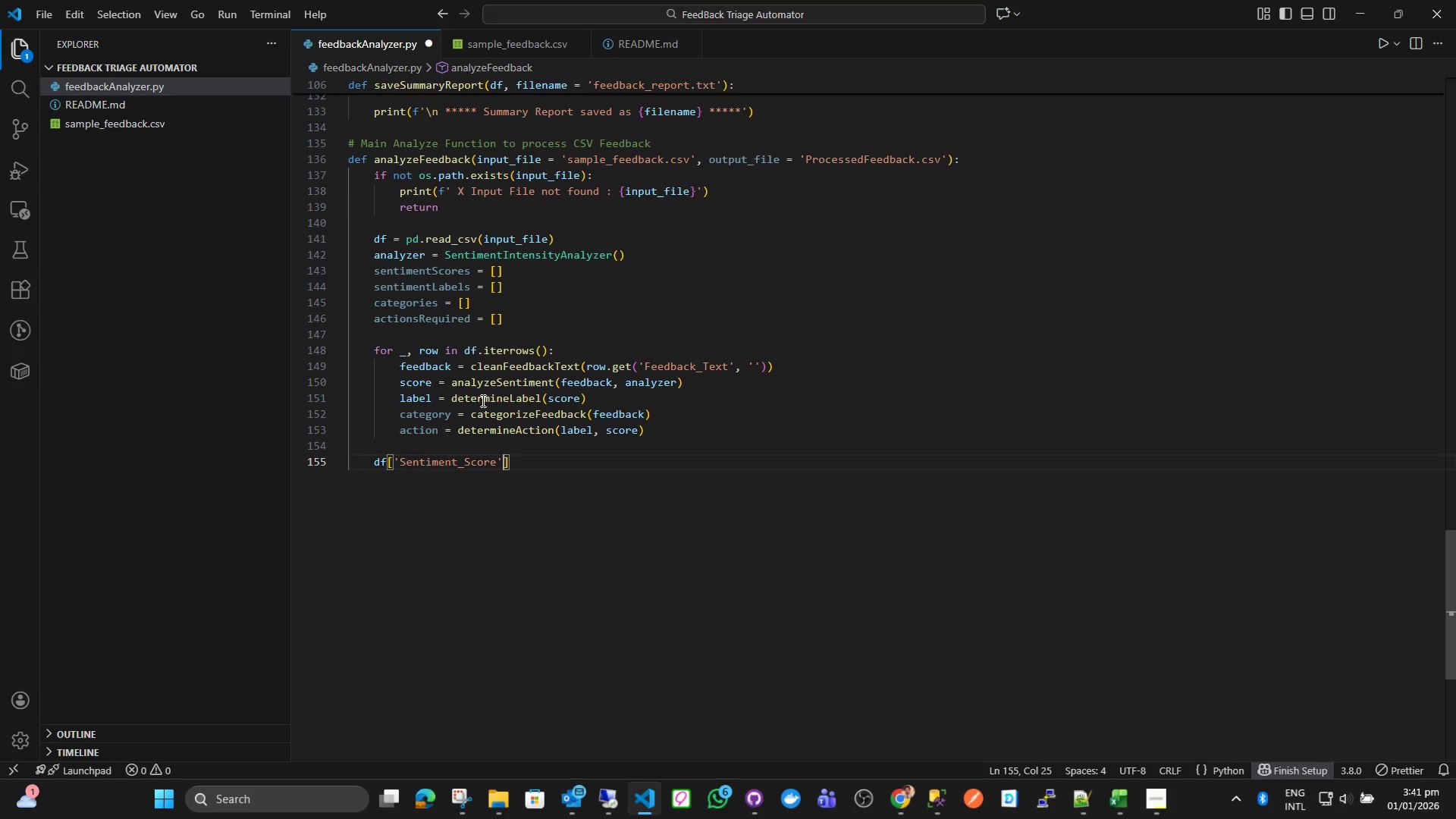 
key(ArrowRight)
 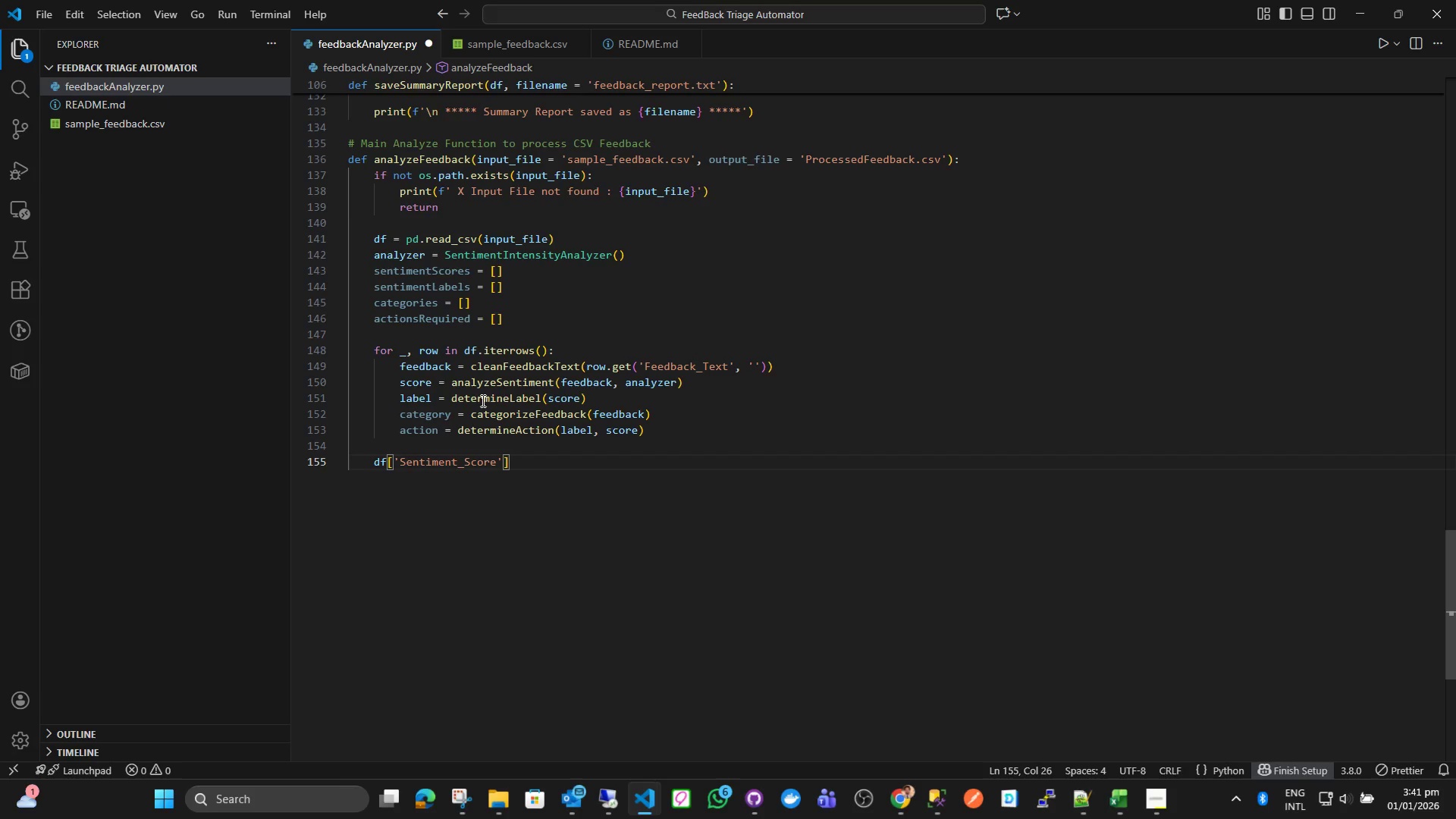 
type( = senti)
 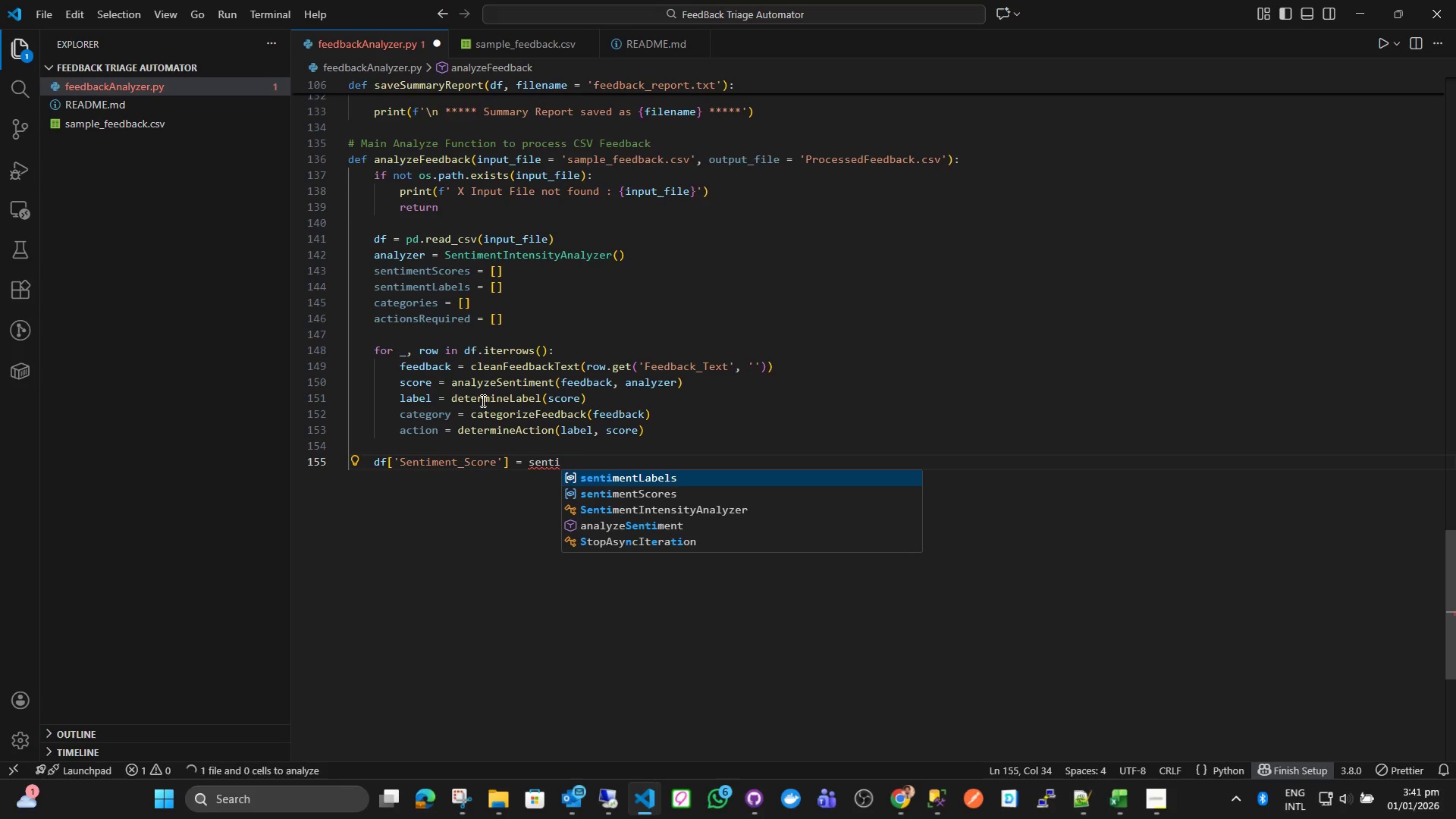 
key(ArrowDown)
 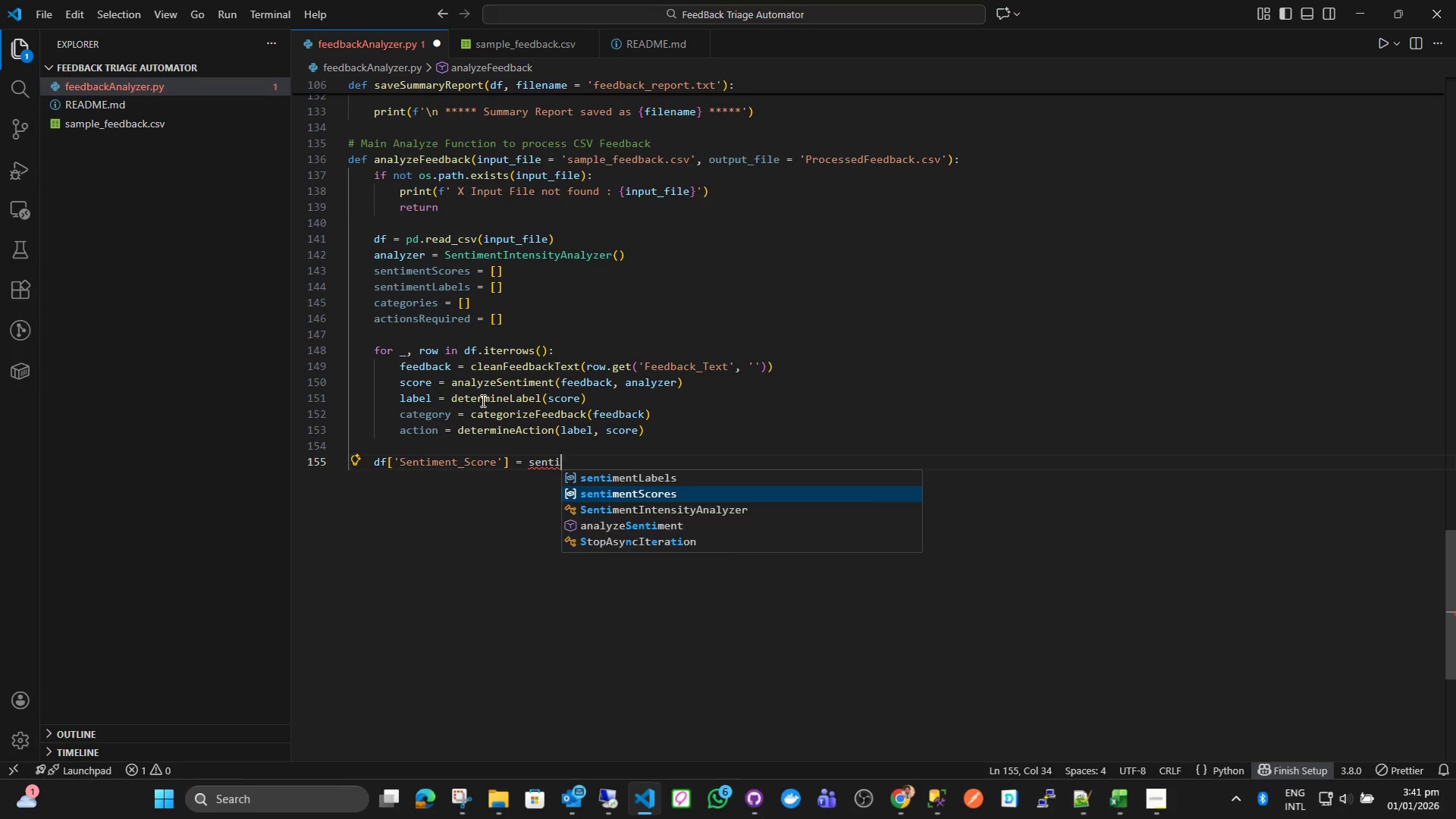 
key(Enter)
 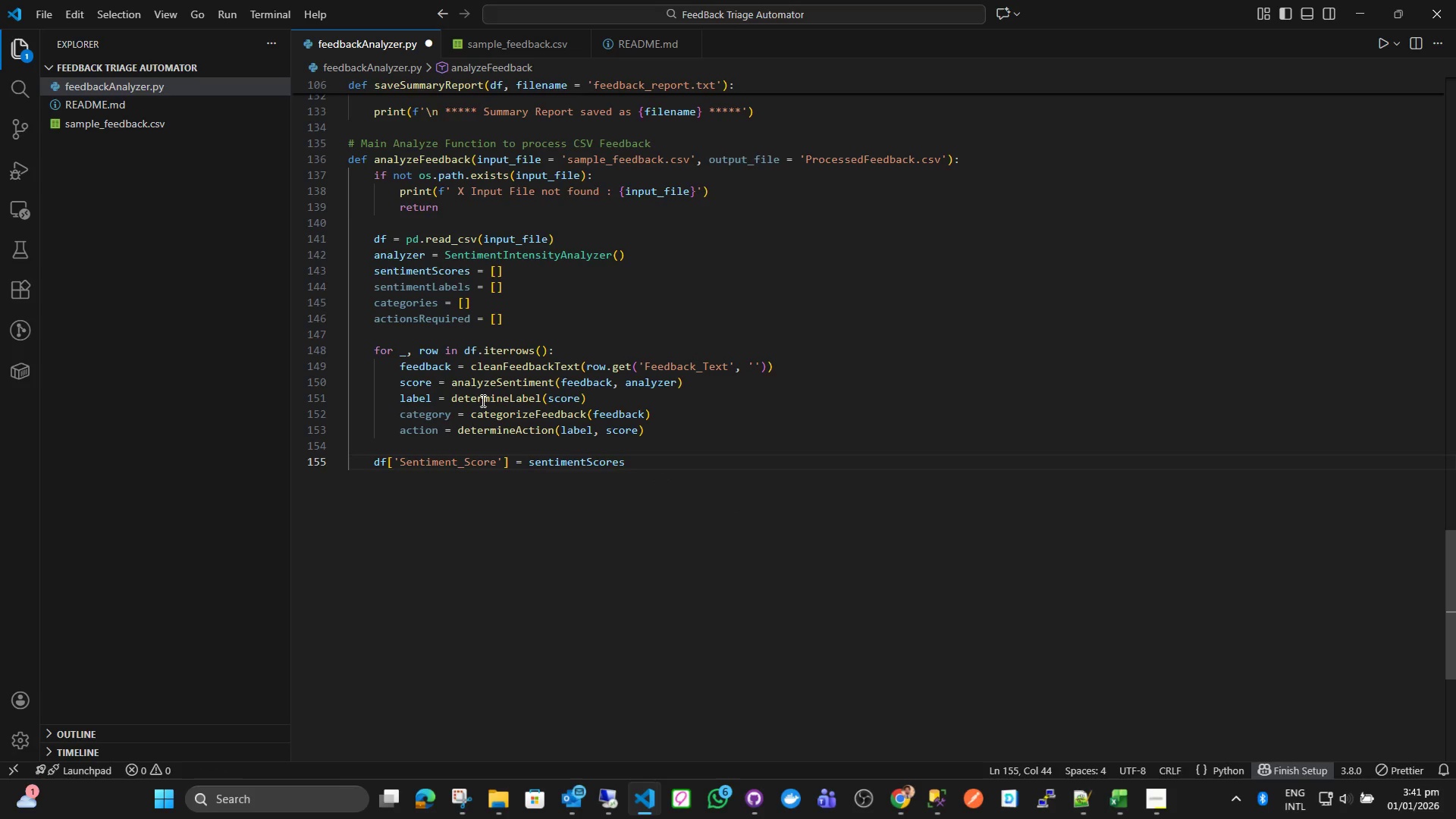 
key(Enter)
 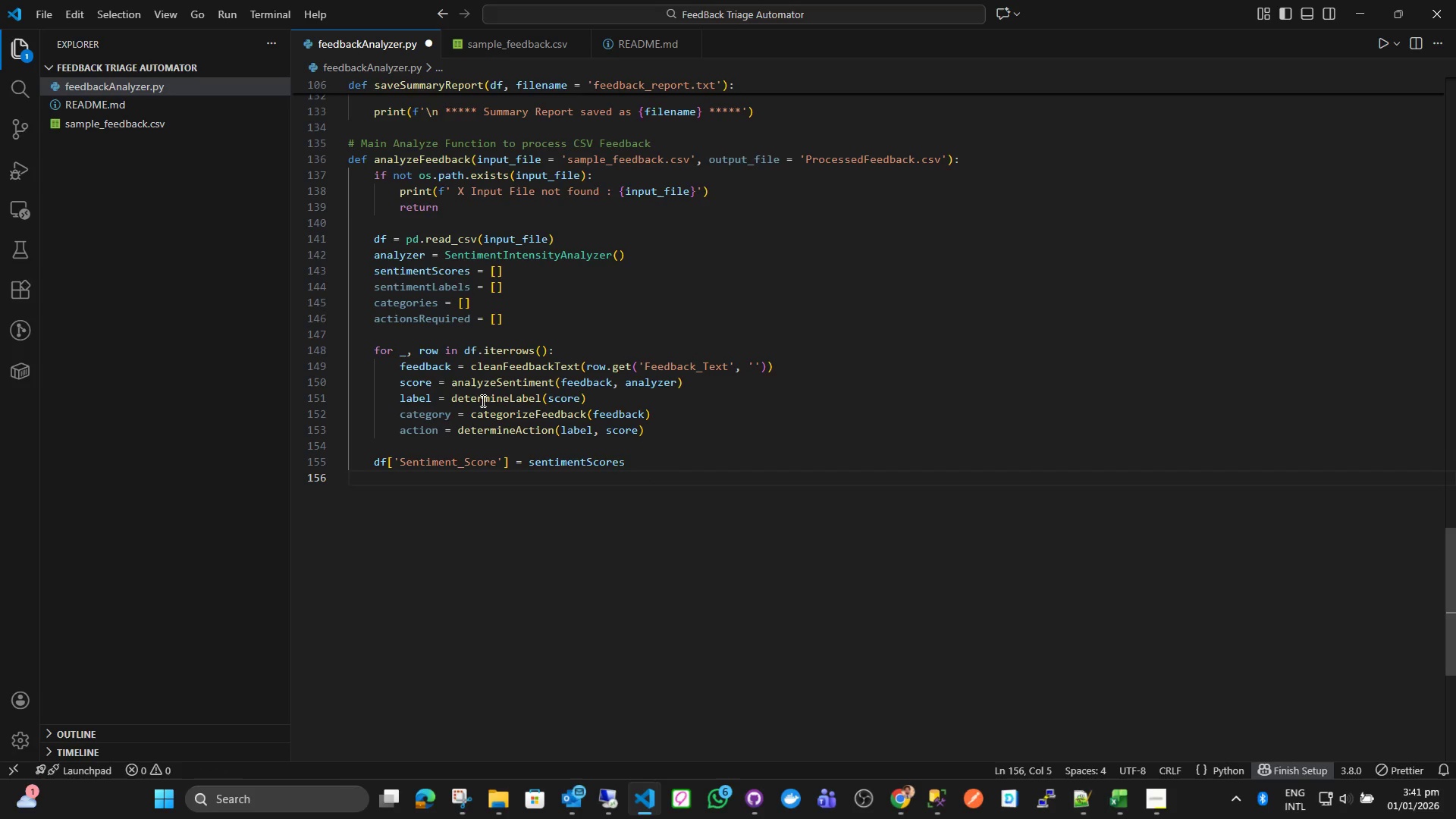 
type(df['')
 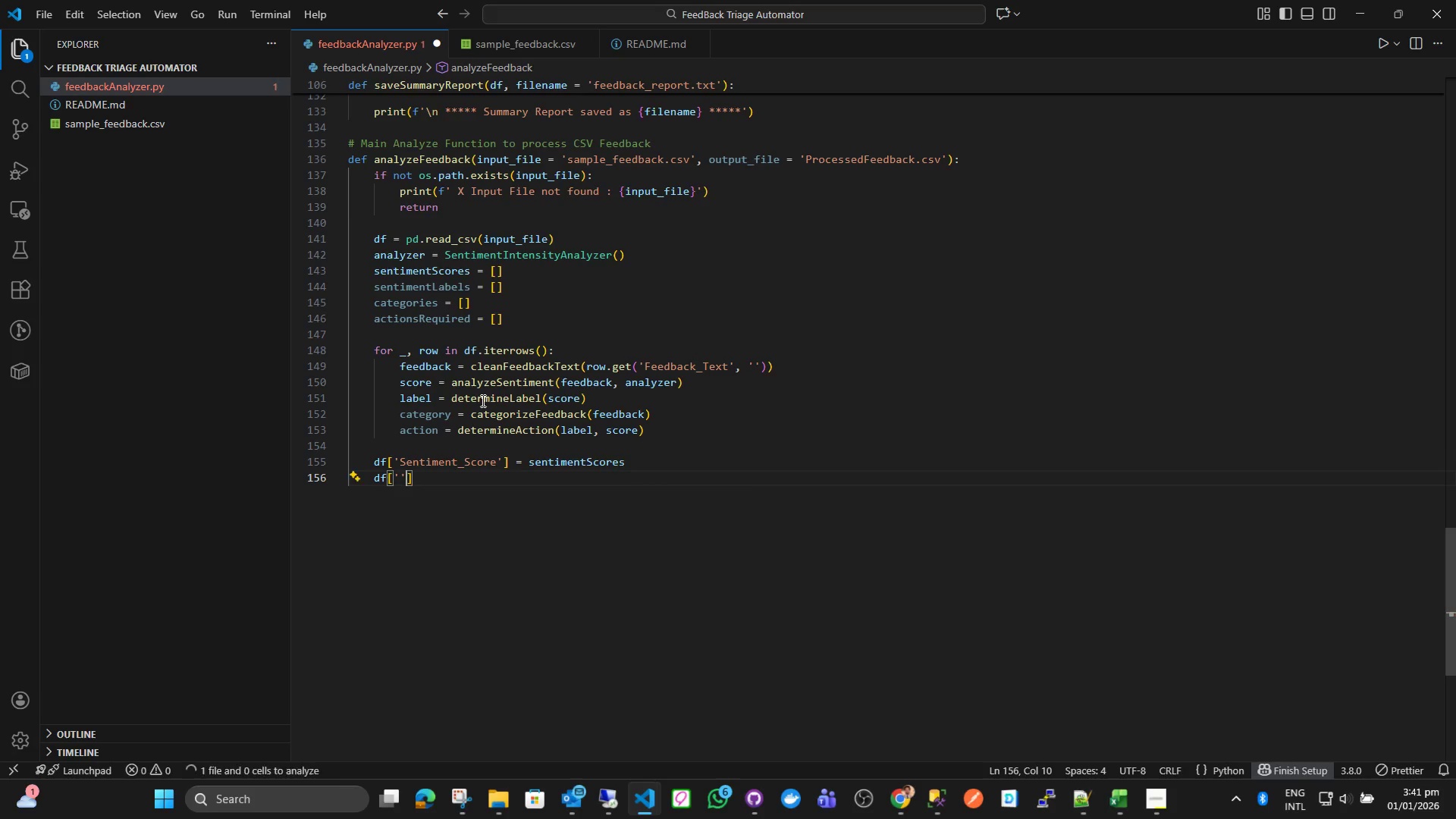 
key(ArrowLeft)
 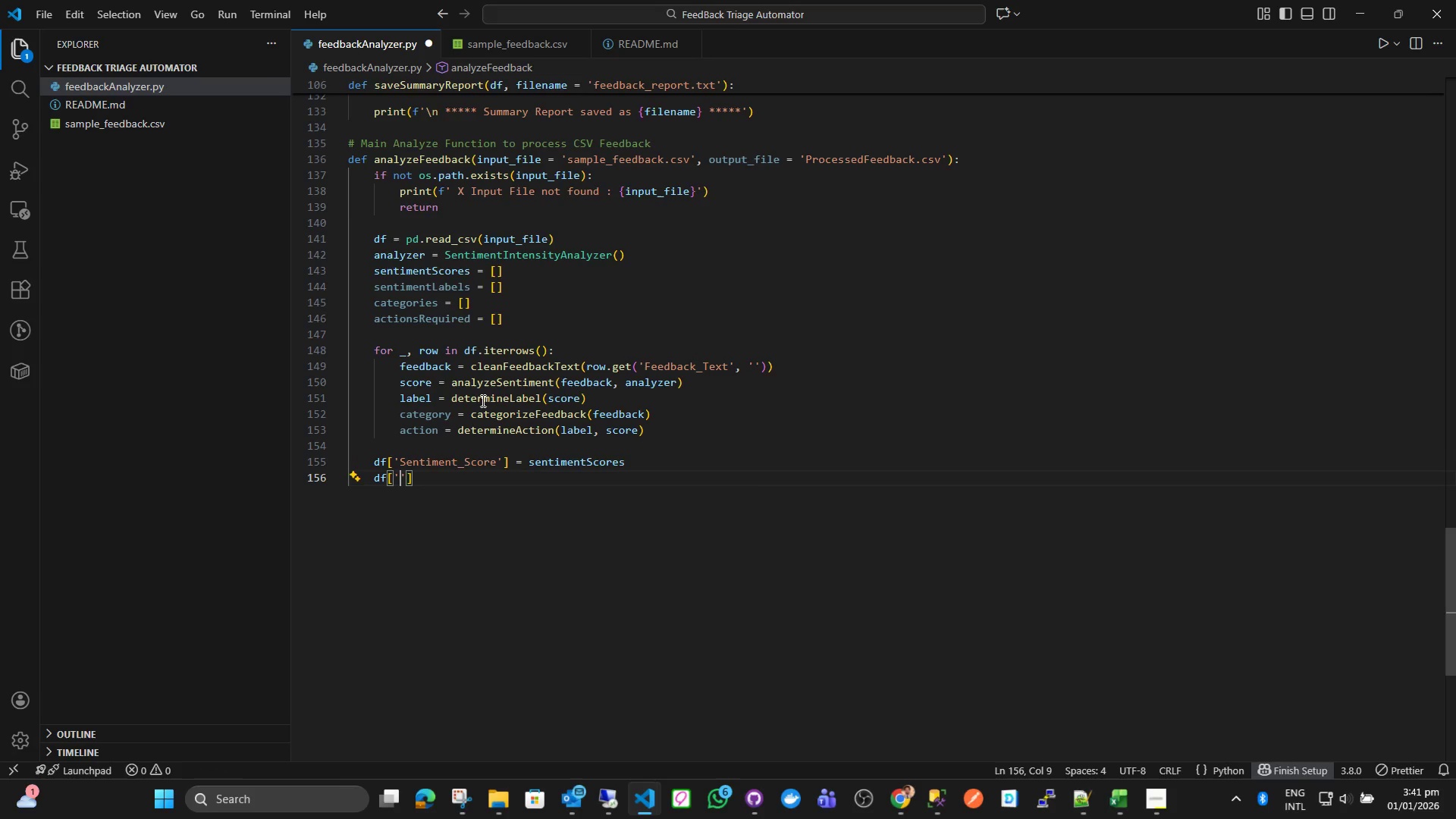 
type(Sentiment_Kabe)
key(Backspace)
key(Backspace)
key(Backspace)
key(Backspace)
type(Label)
 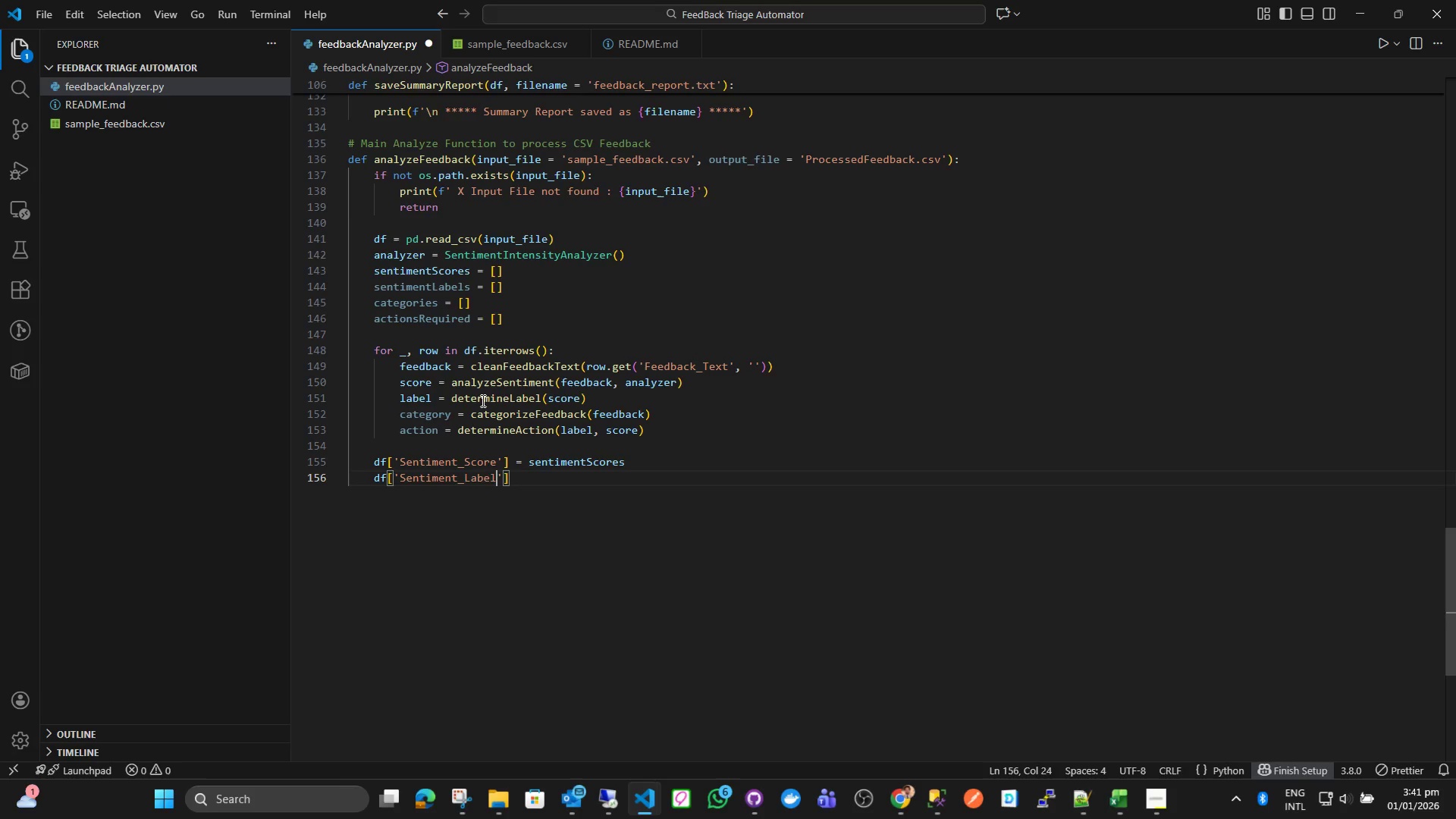 
 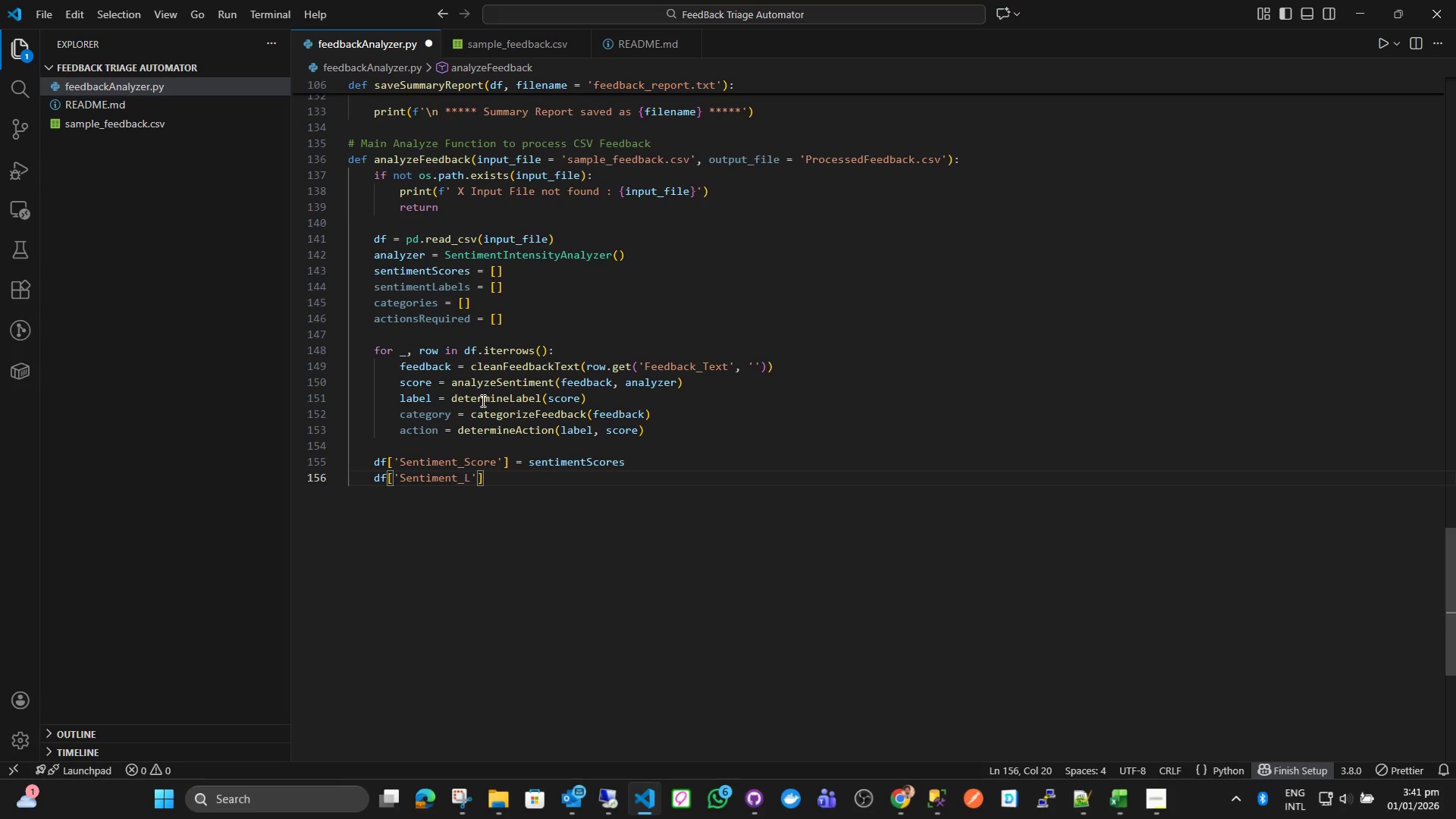 
key(ArrowRight)
 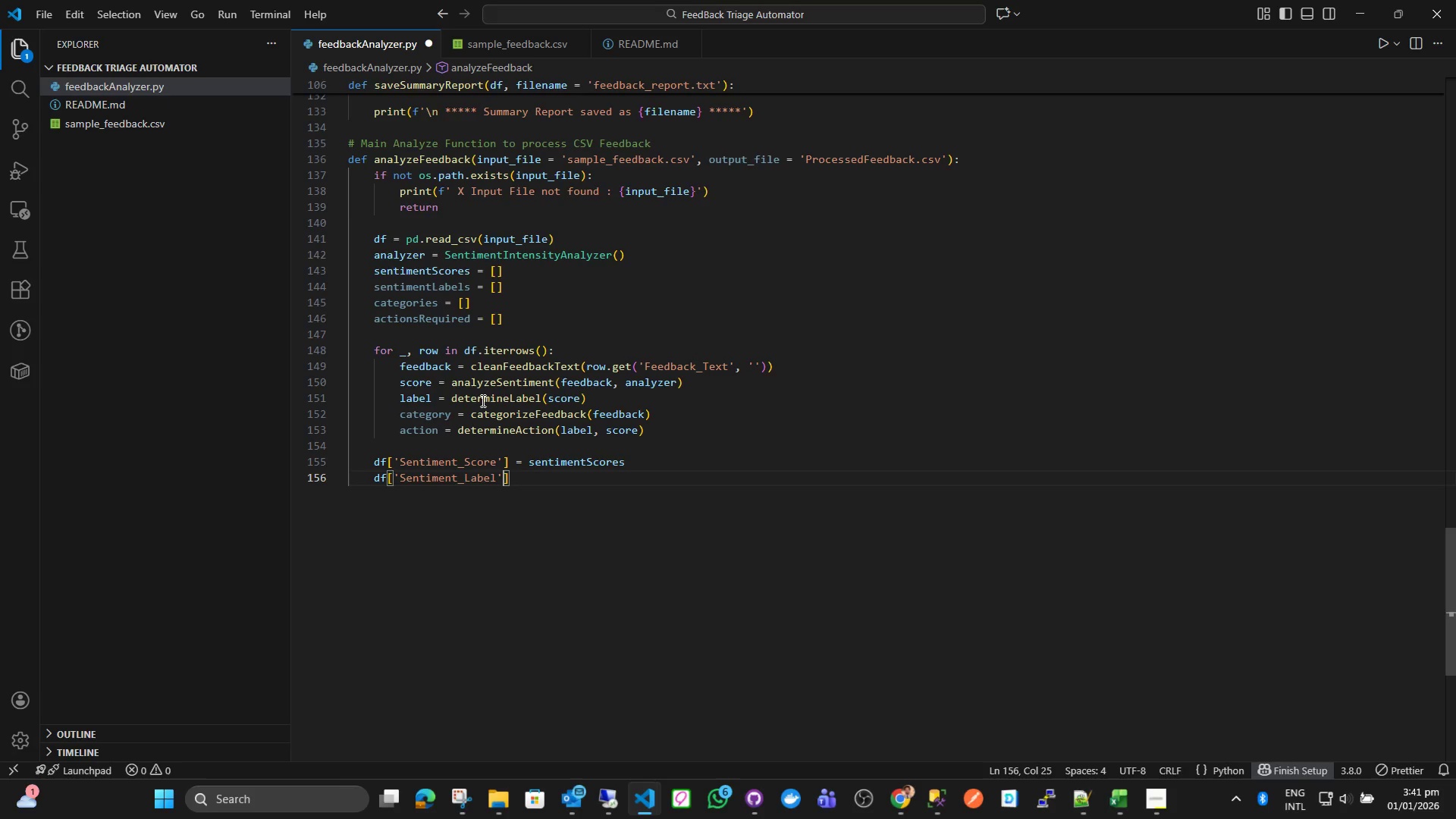 
key(ArrowRight)
 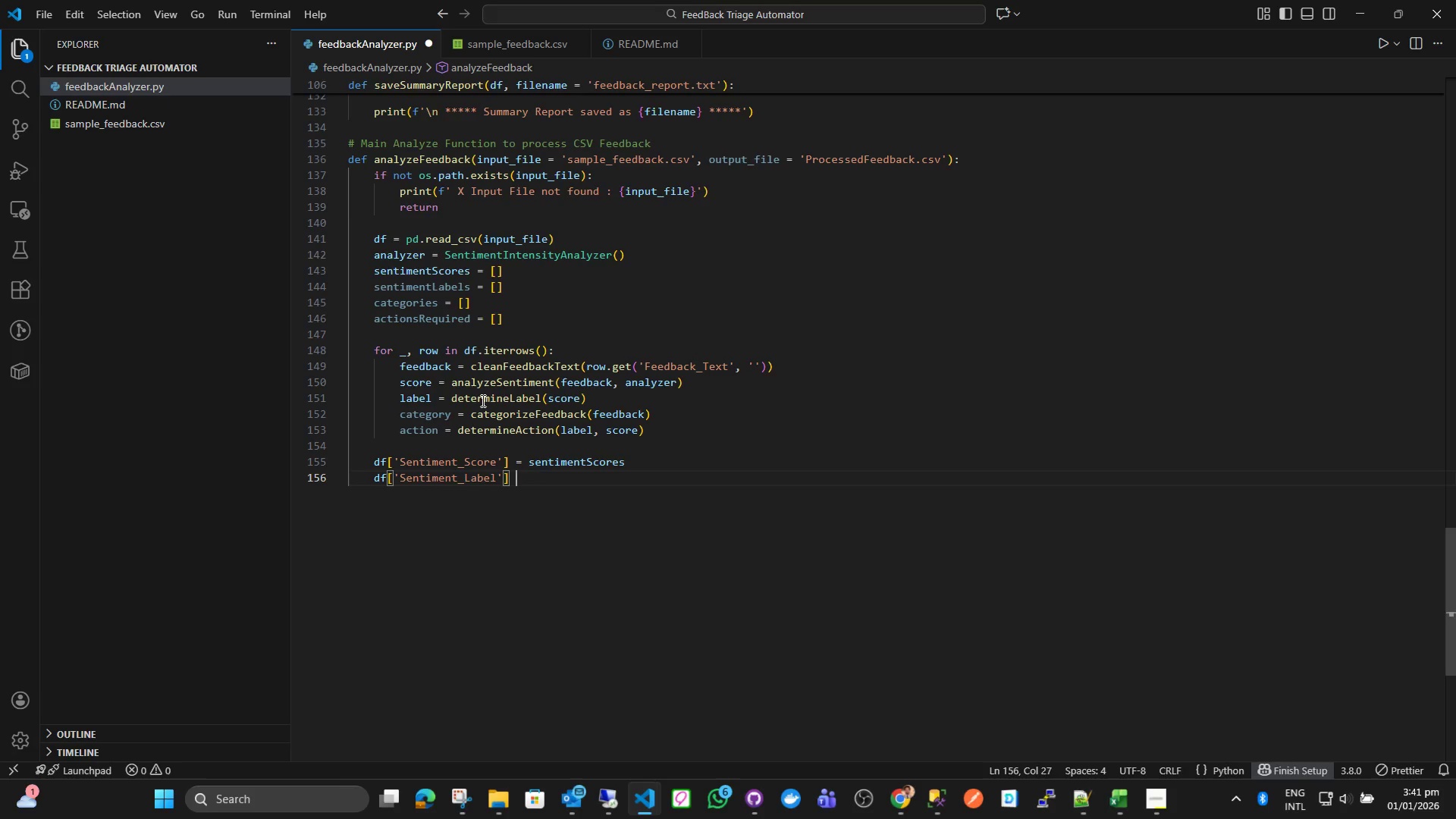 
type( = senti)
 